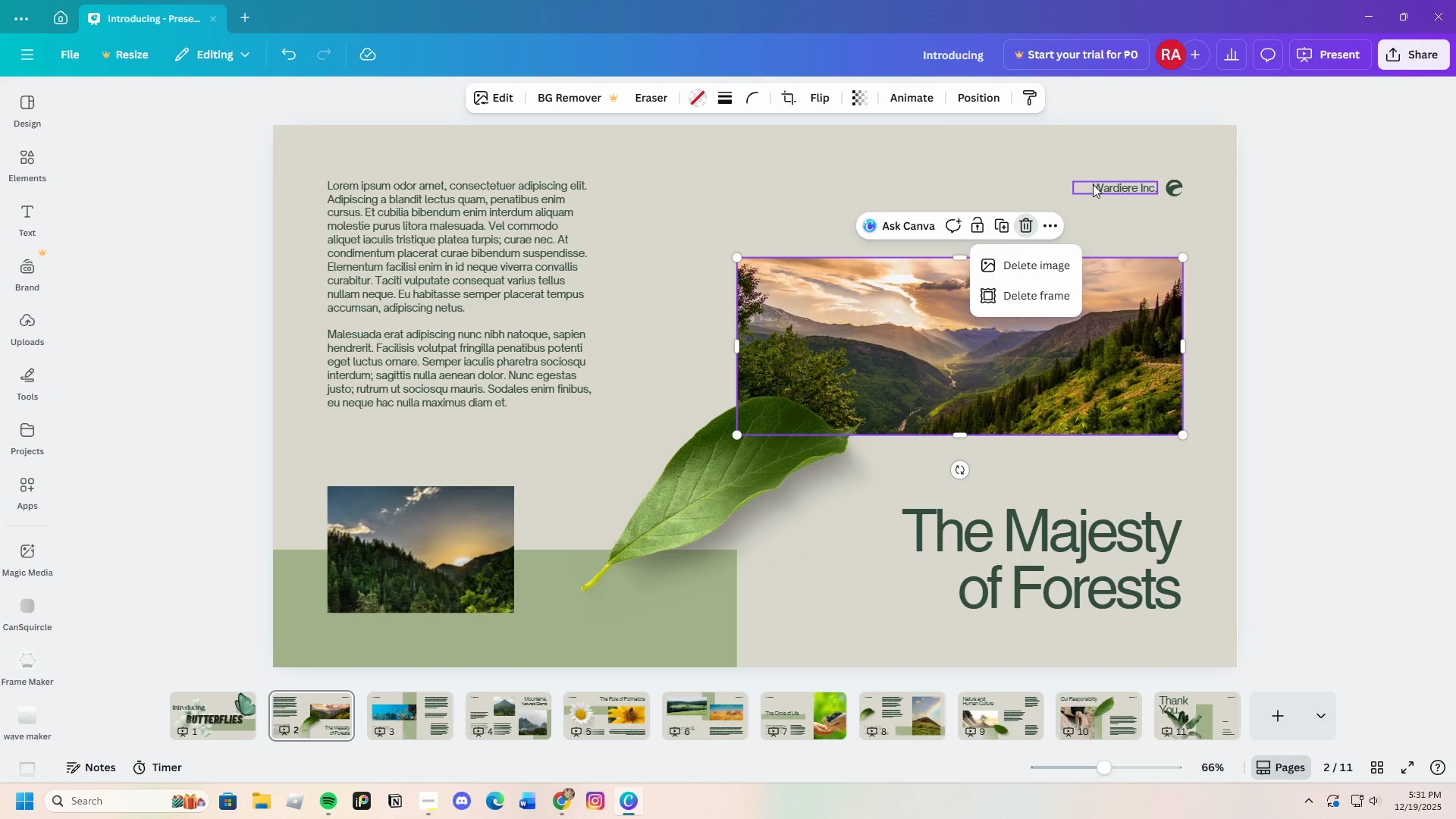 
left_click([1125, 186])
 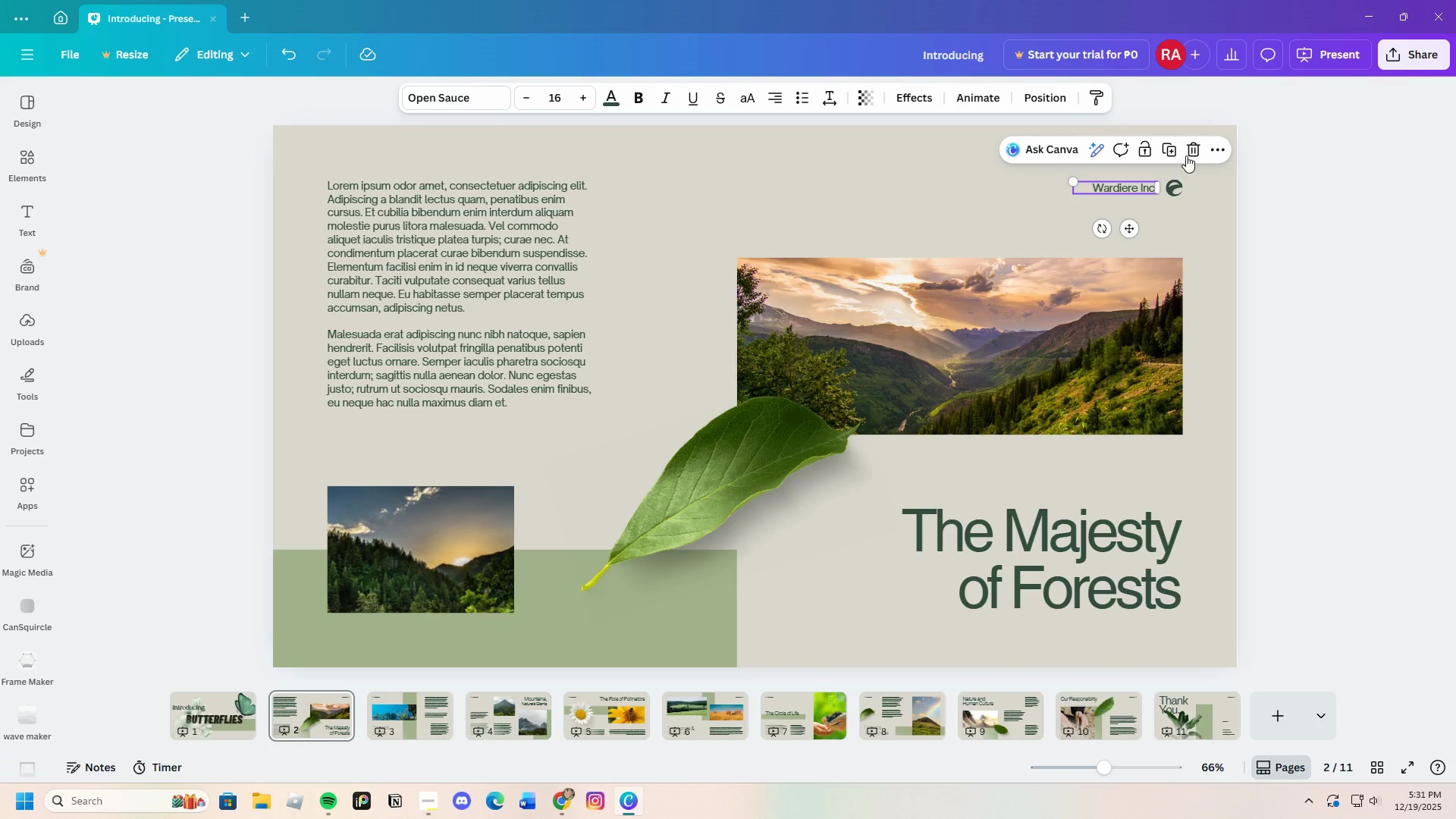 
left_click([1188, 153])
 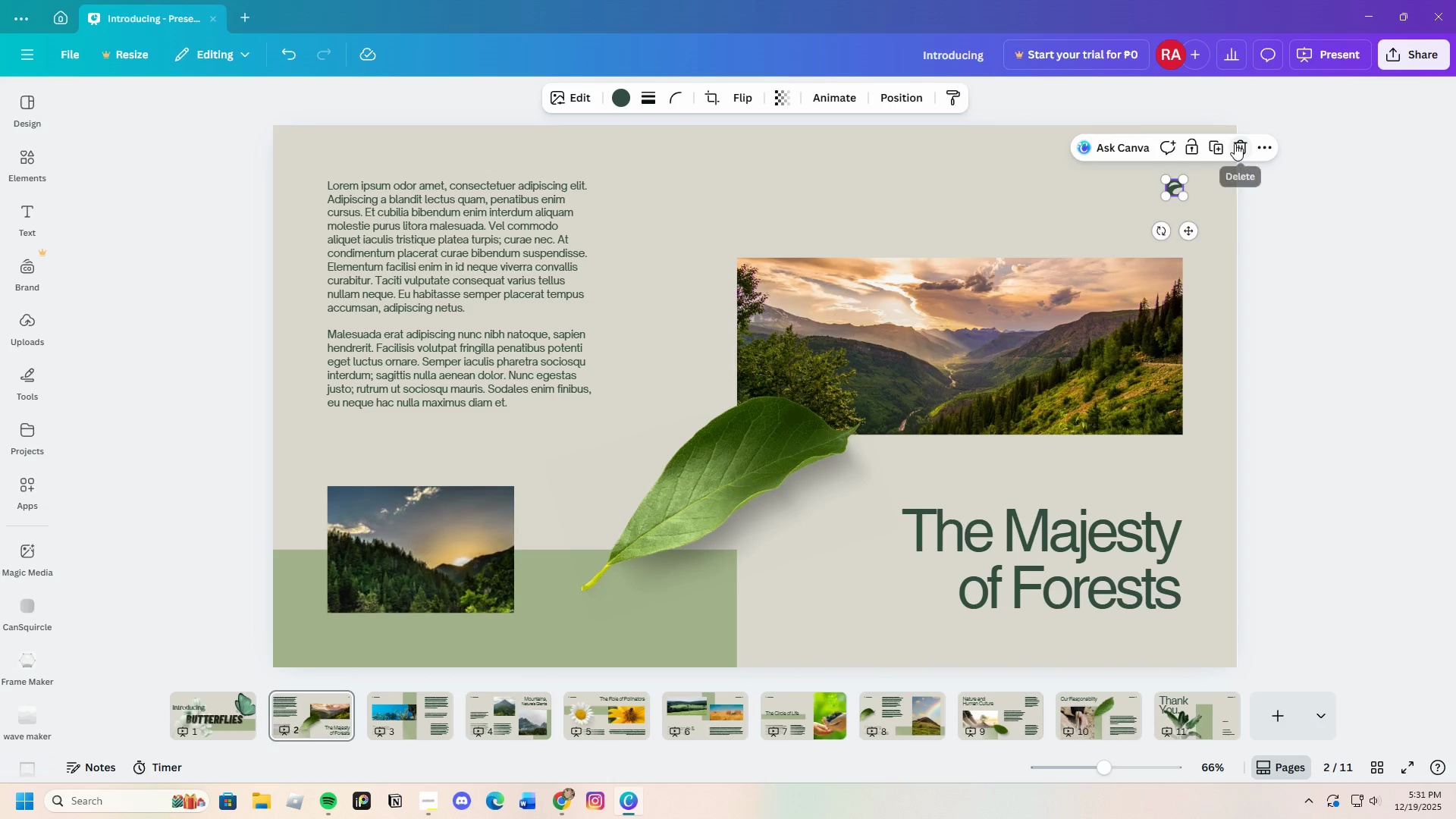 
double_click([1053, 265])
 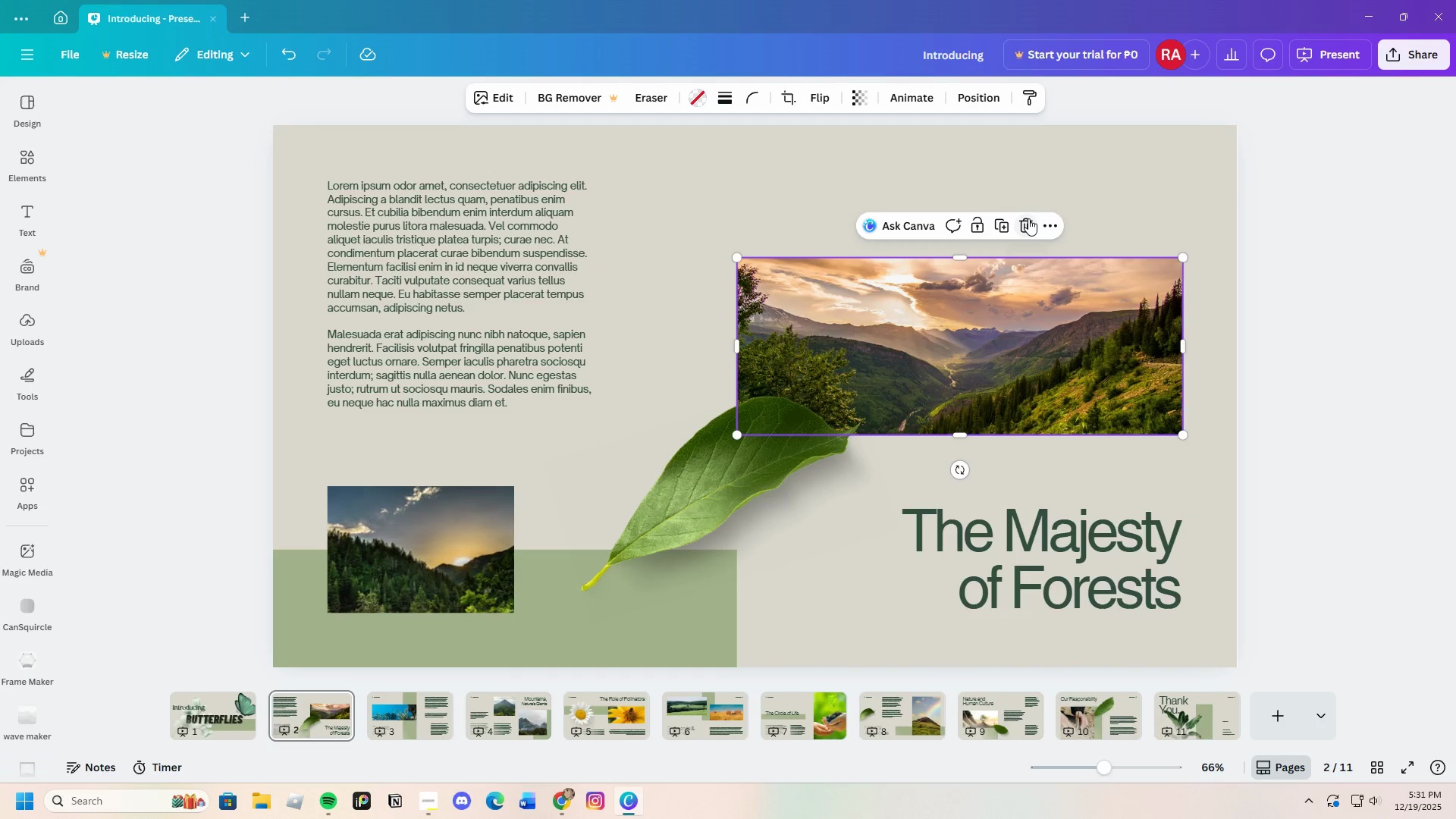 
left_click([1028, 218])
 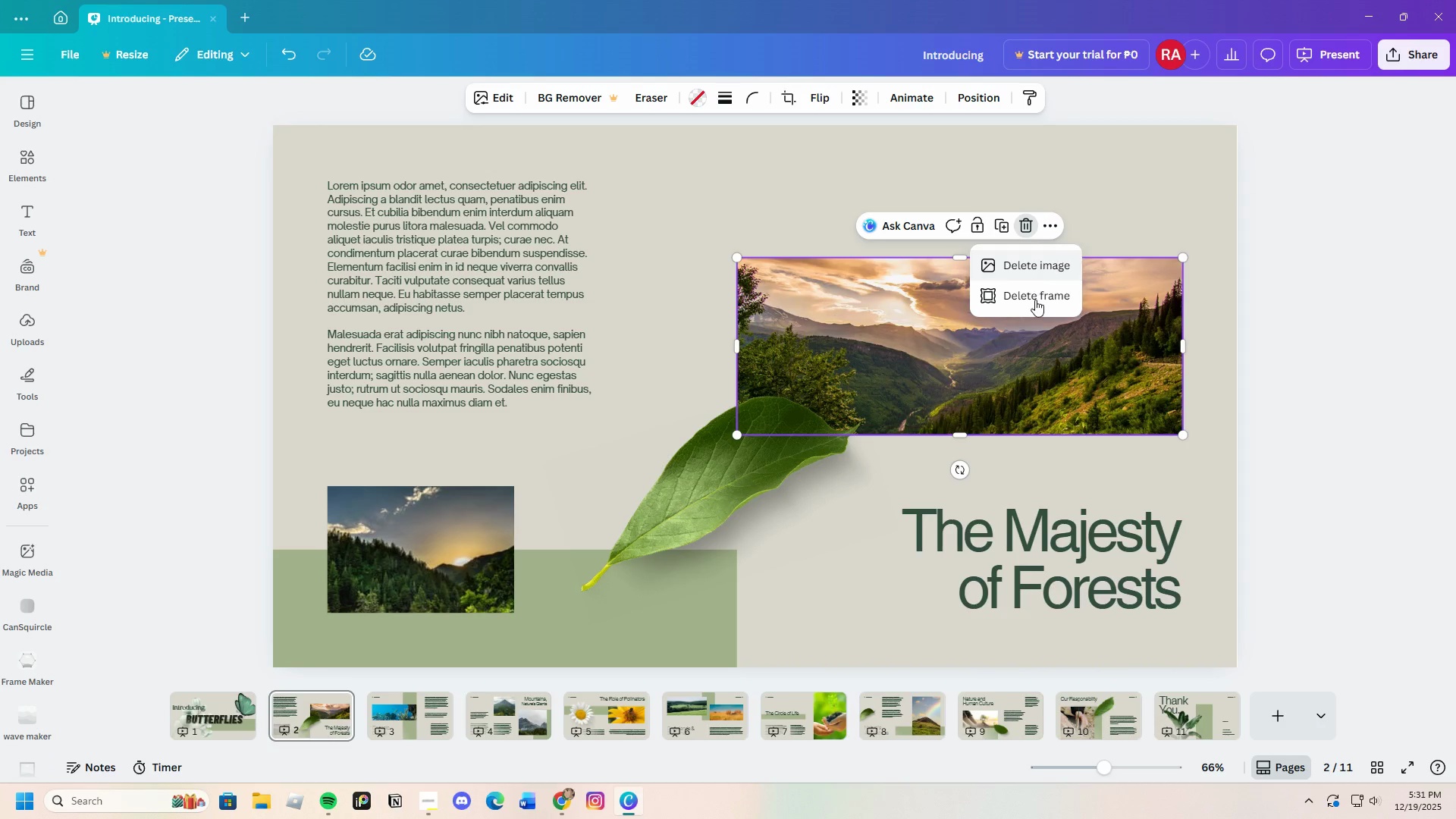 
left_click([1025, 263])
 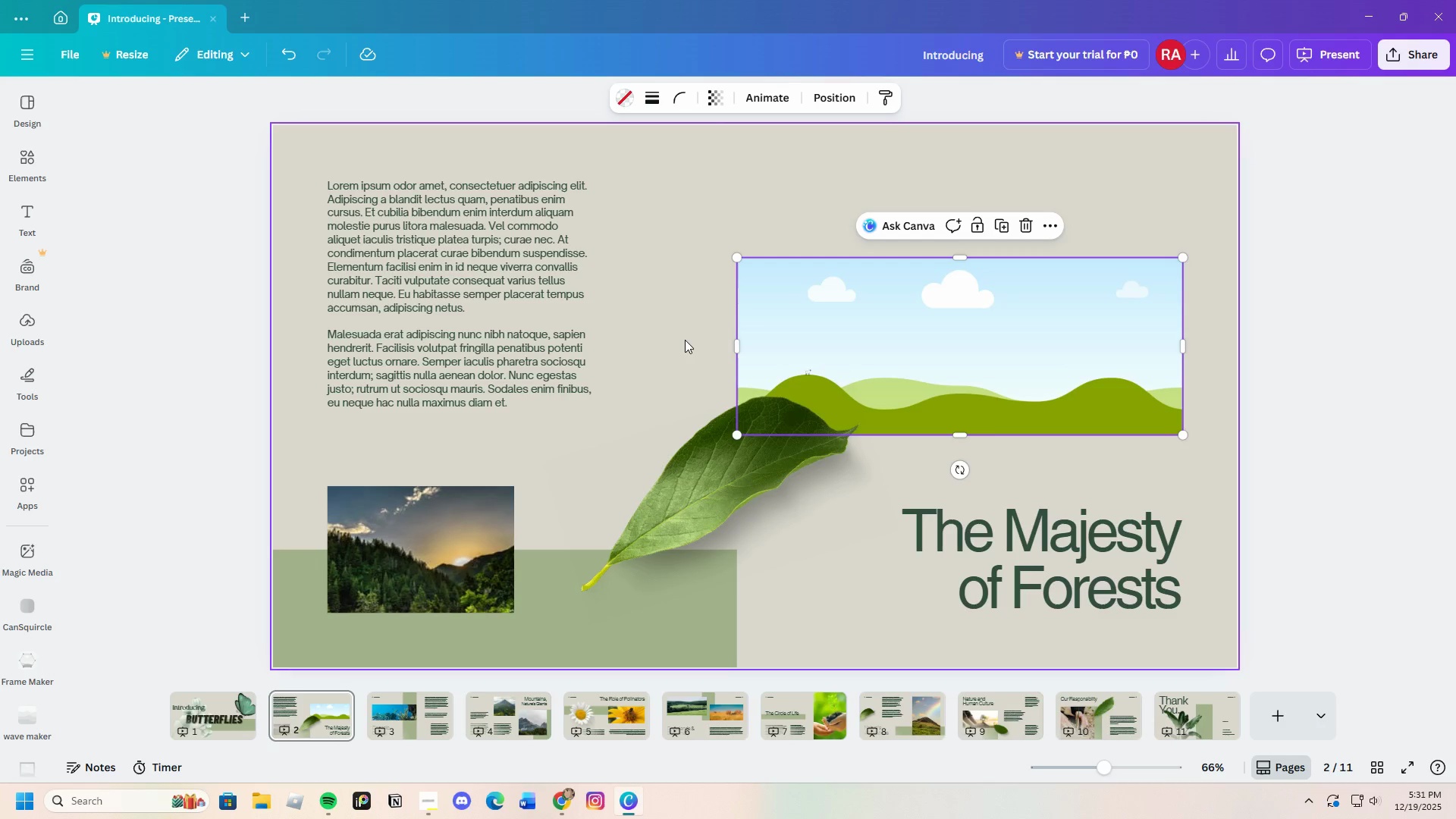 
left_click([685, 340])
 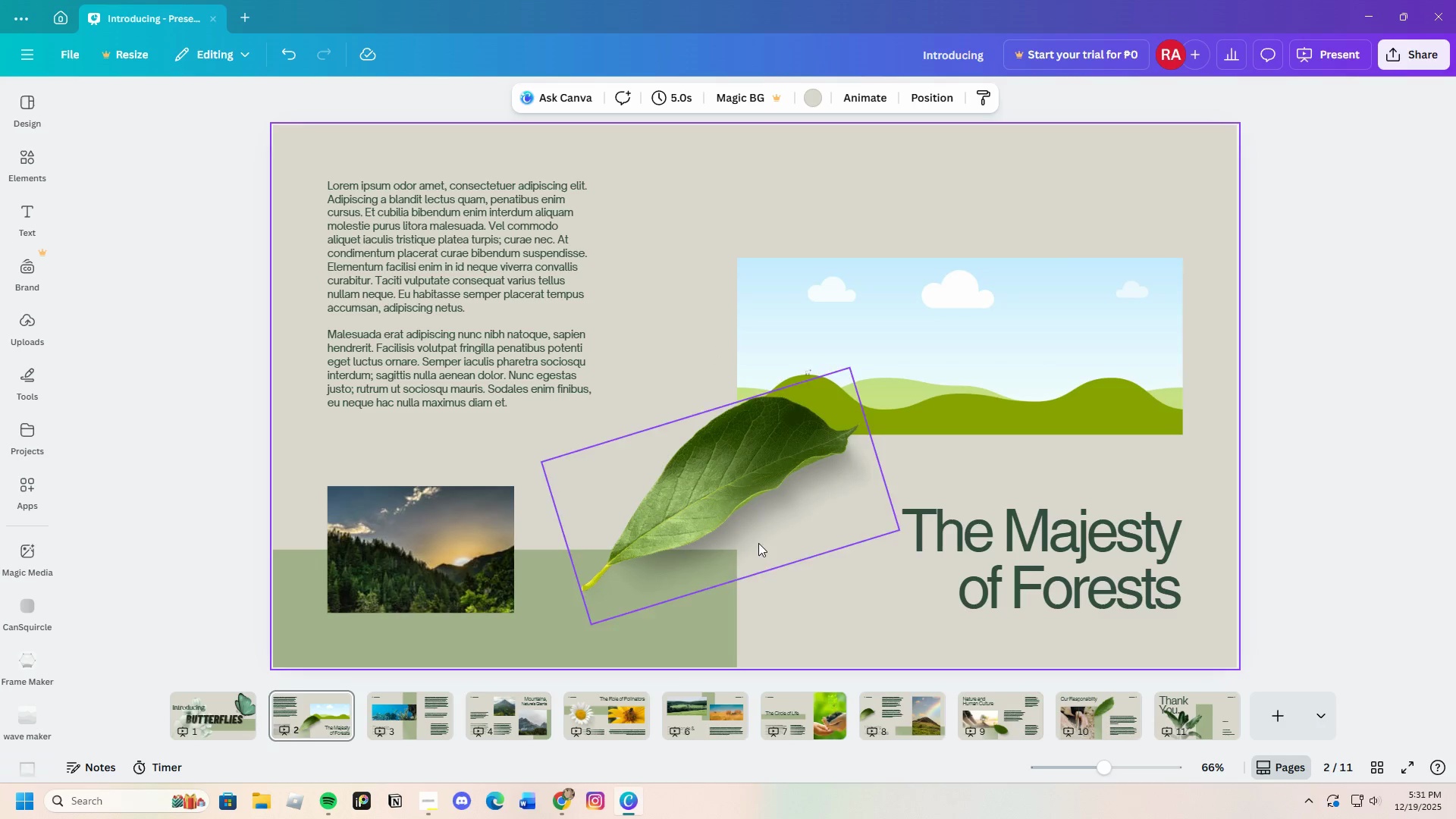 
left_click([960, 568])
 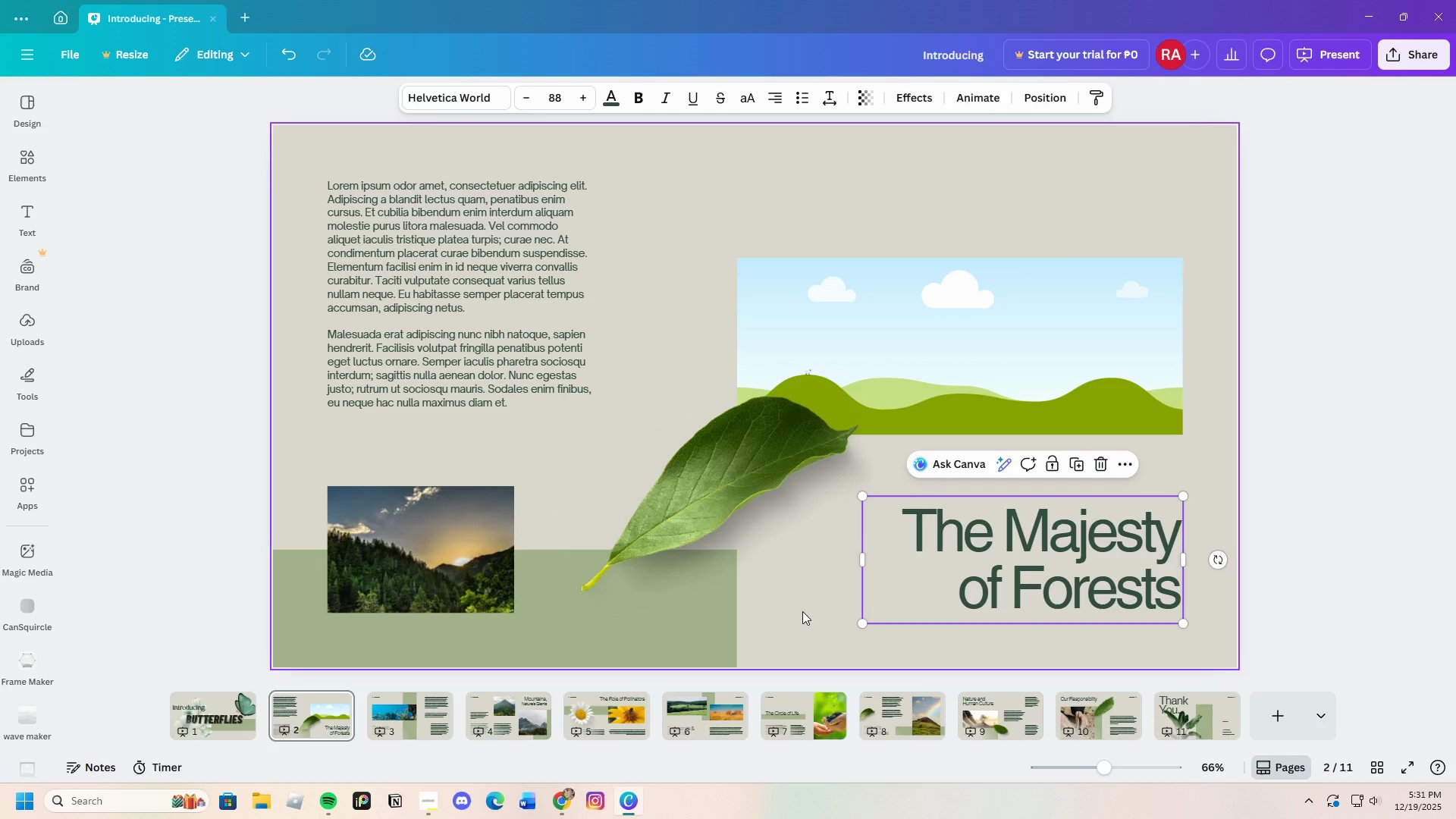 
left_click([797, 619])
 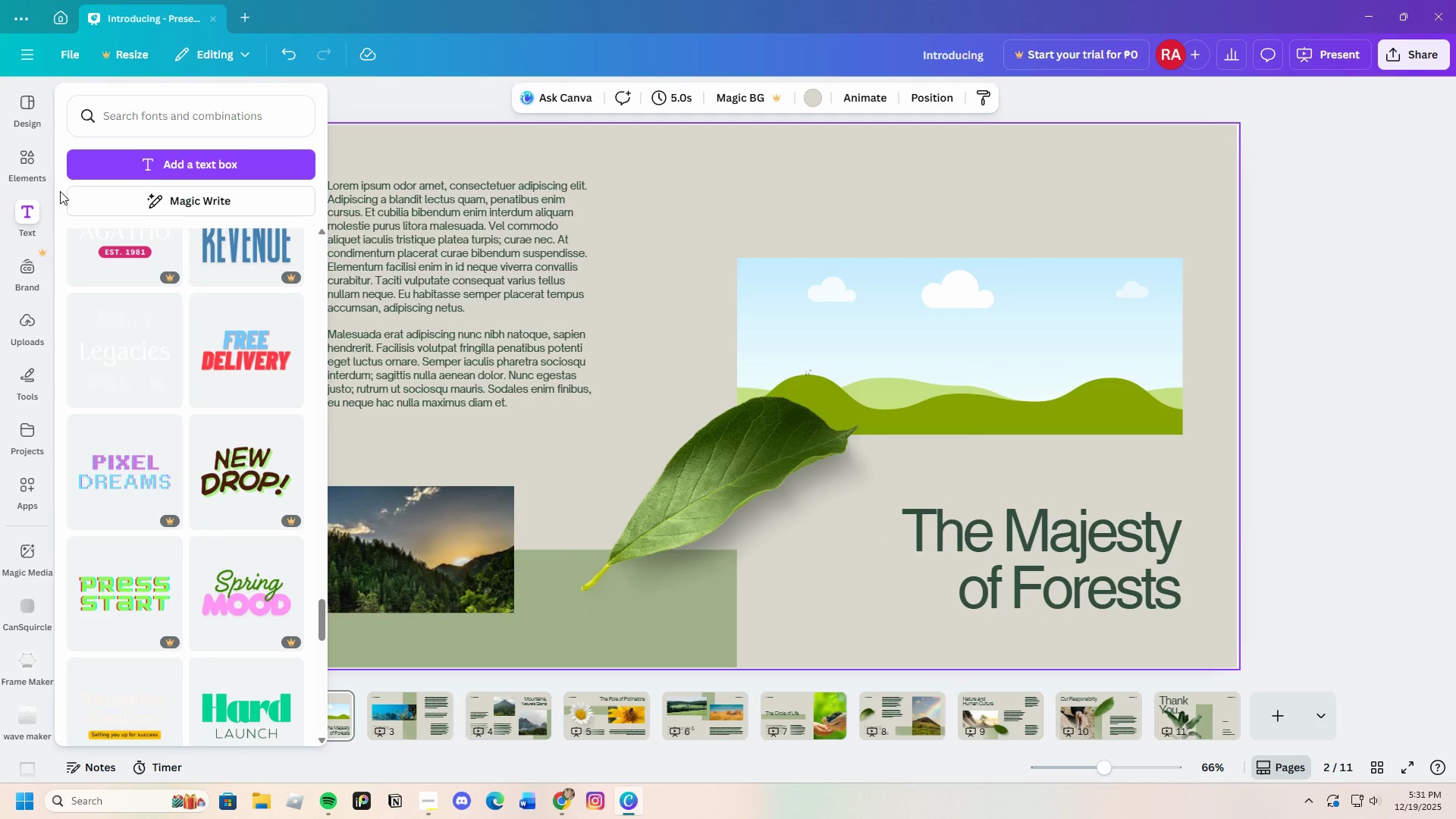 
left_click([29, 221])
 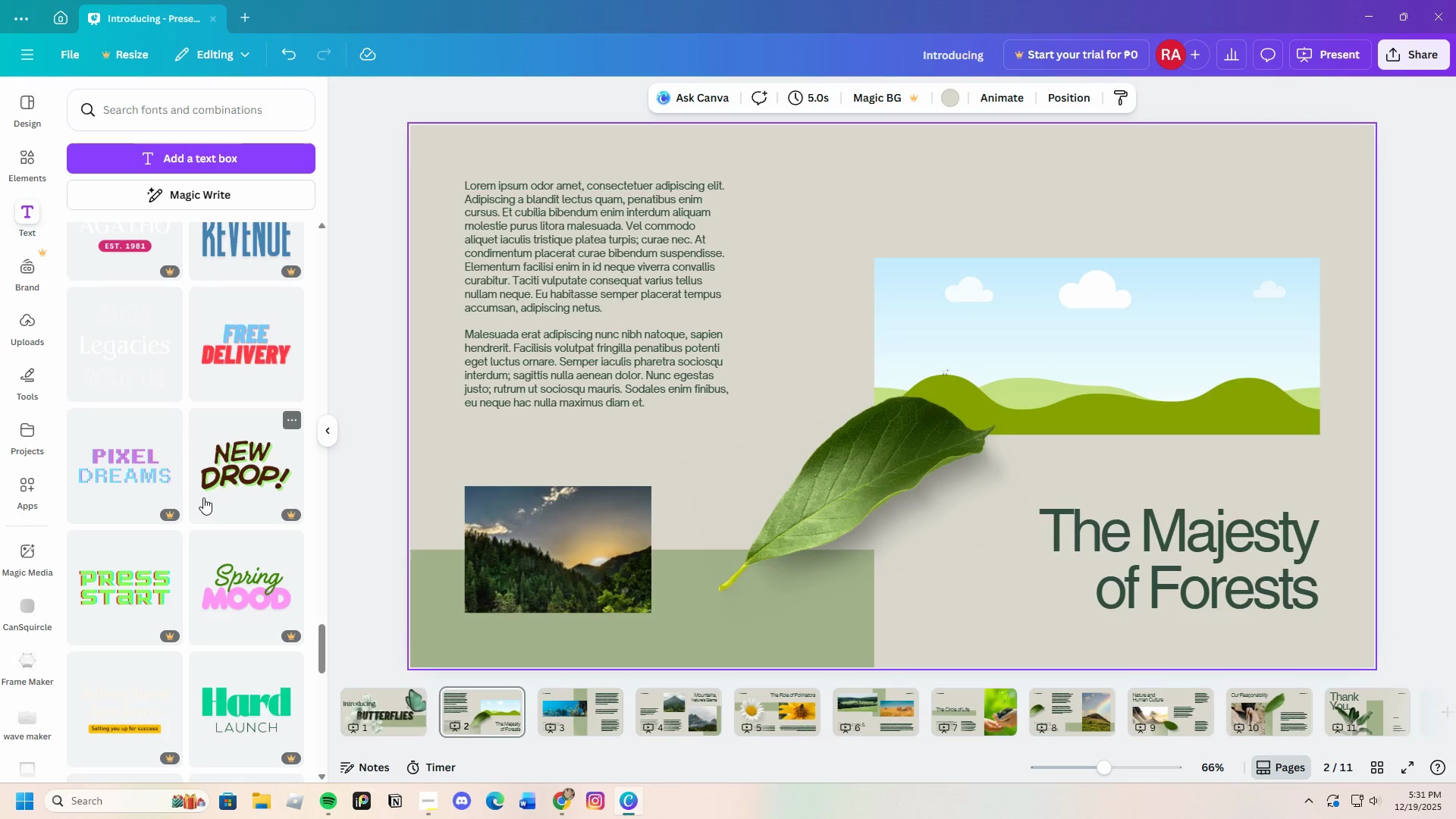 
mouse_move([244, 554])
 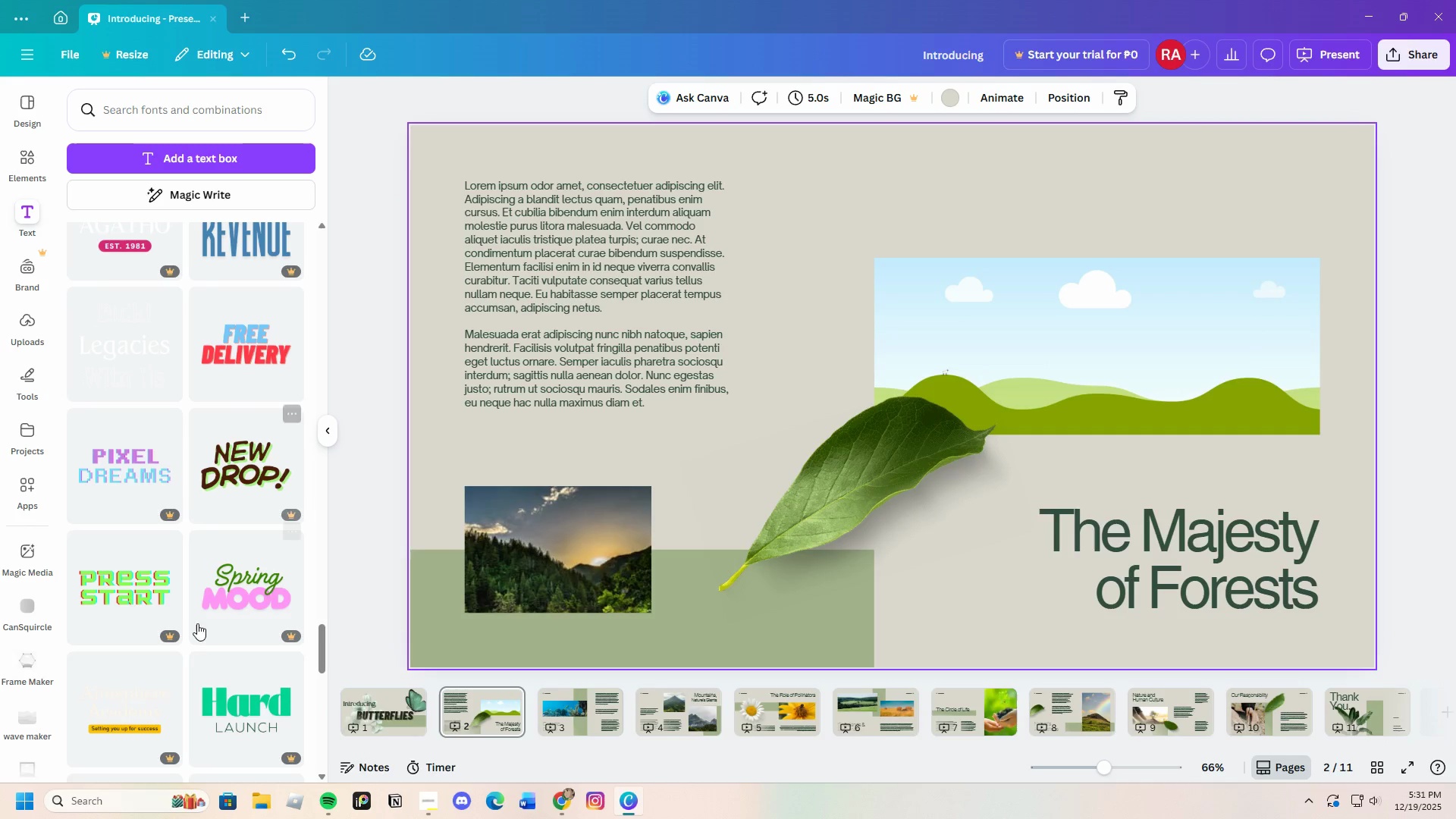 
scroll: coordinate [258, 589], scroll_direction: down, amount: 14.0
 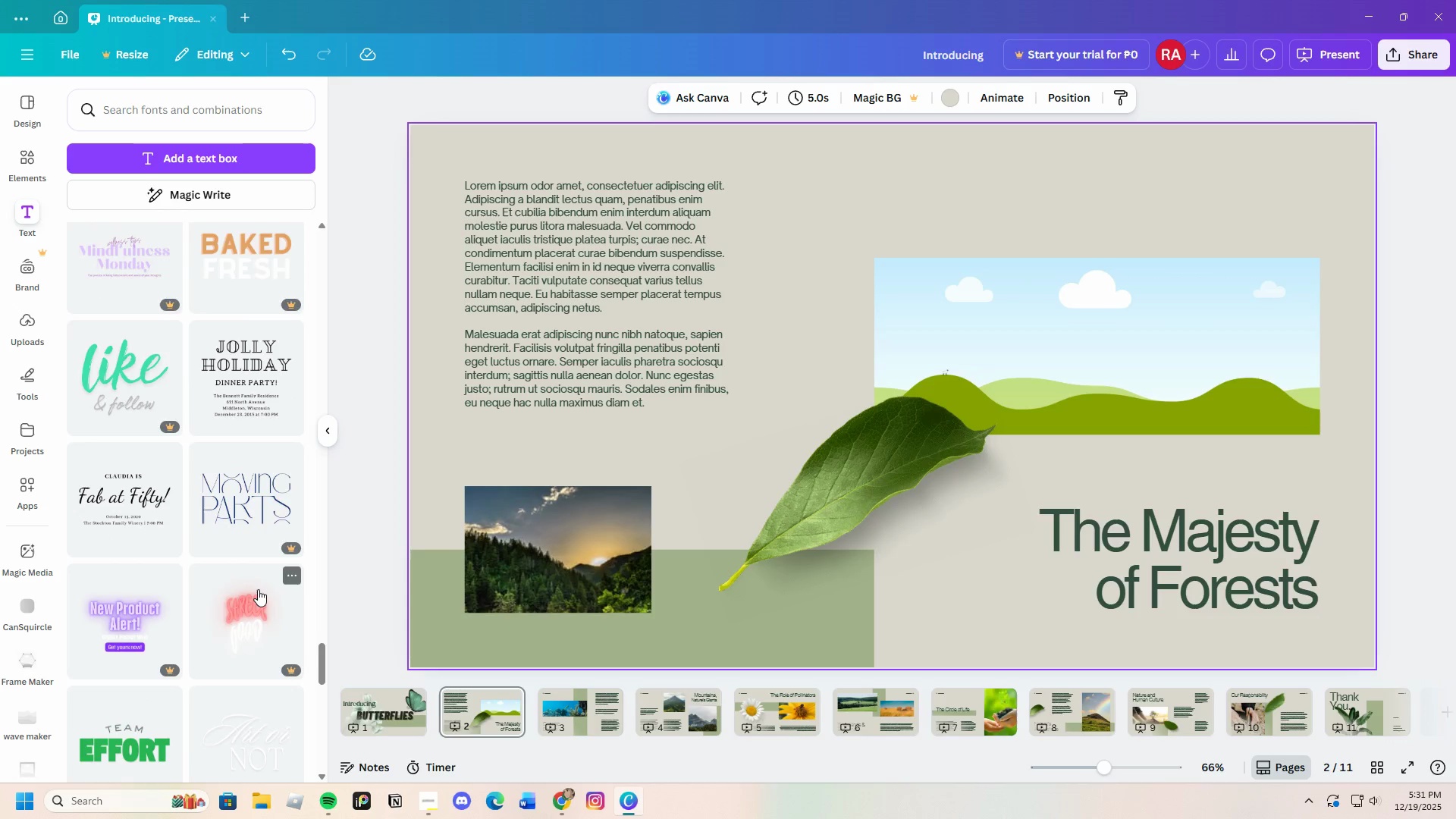 
left_click([1167, 558])
 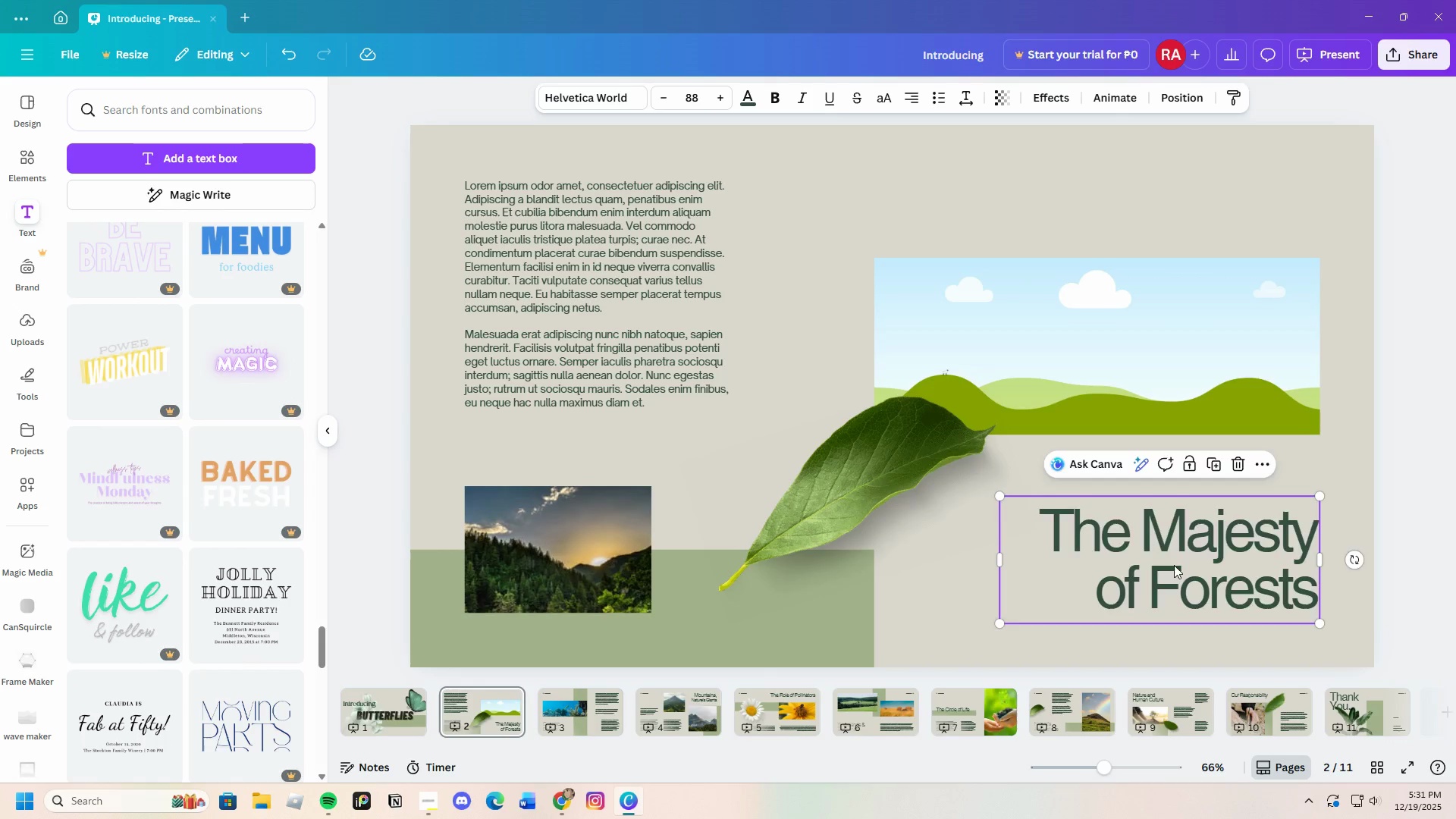 
scroll: coordinate [258, 589], scroll_direction: up, amount: 3.0
 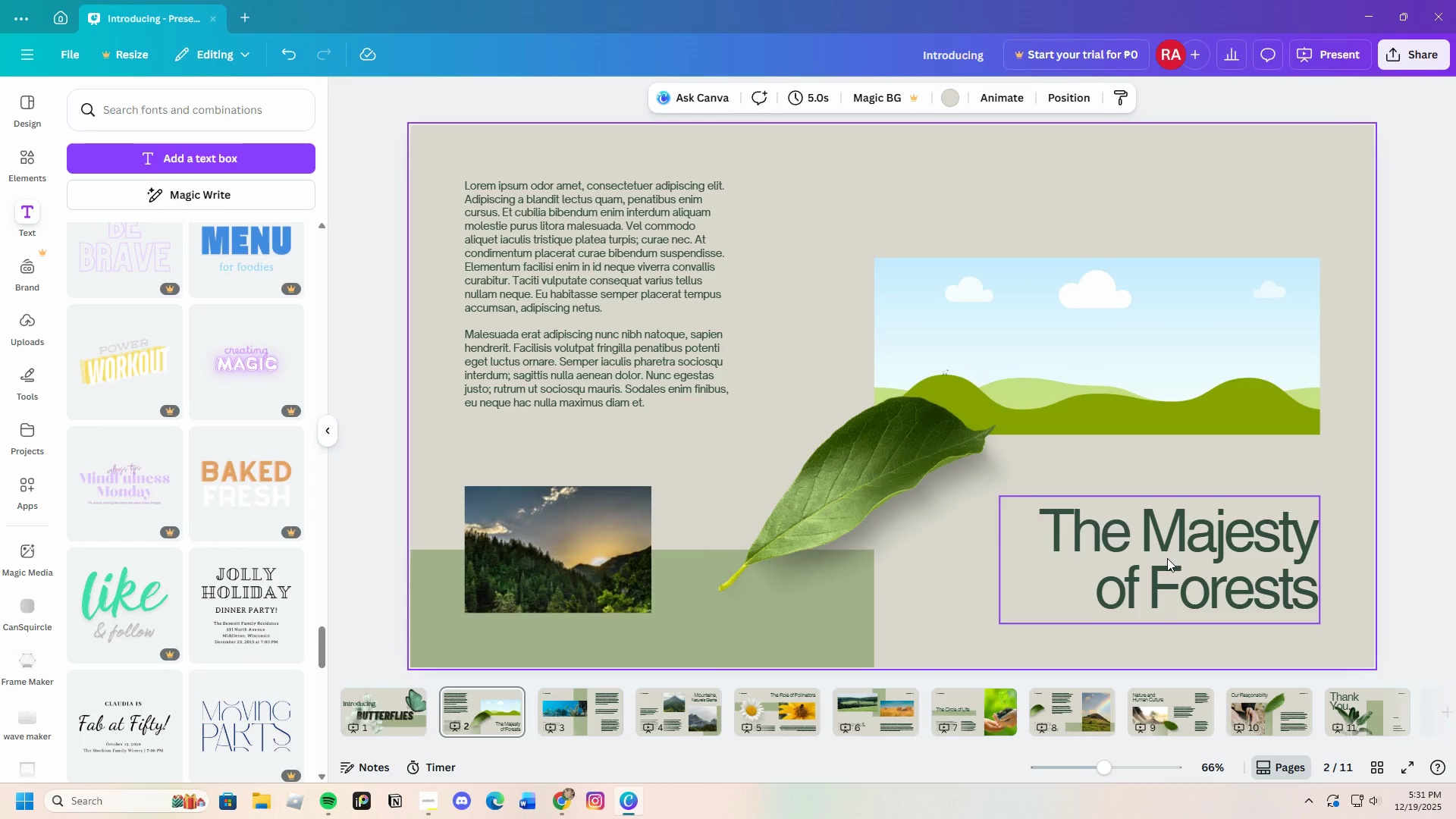 
left_click_drag(start_coordinate=[1174, 565], to_coordinate=[833, 243])
 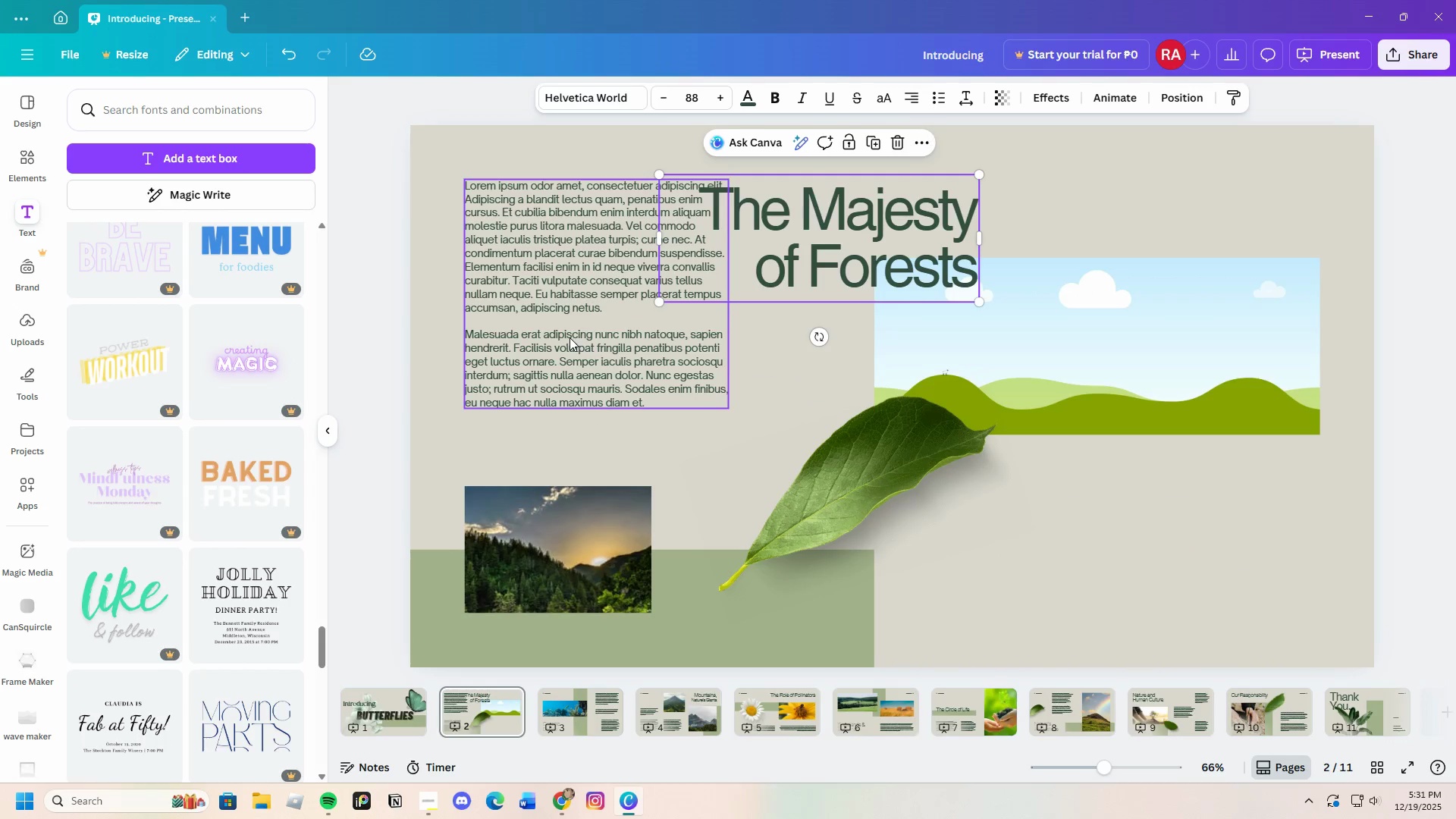 
left_click([570, 337])
 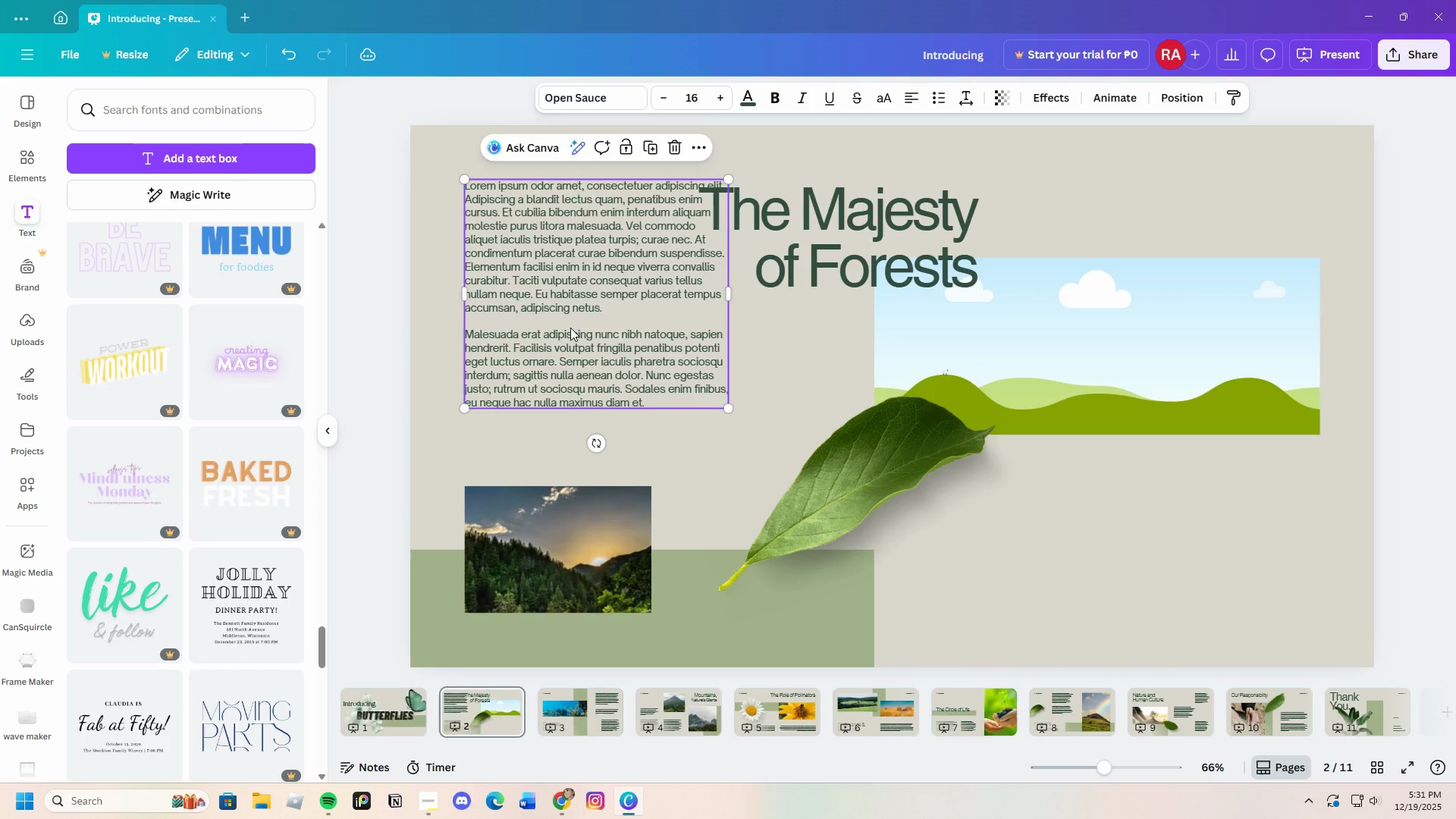 
left_click_drag(start_coordinate=[570, 328], to_coordinate=[677, 511])
 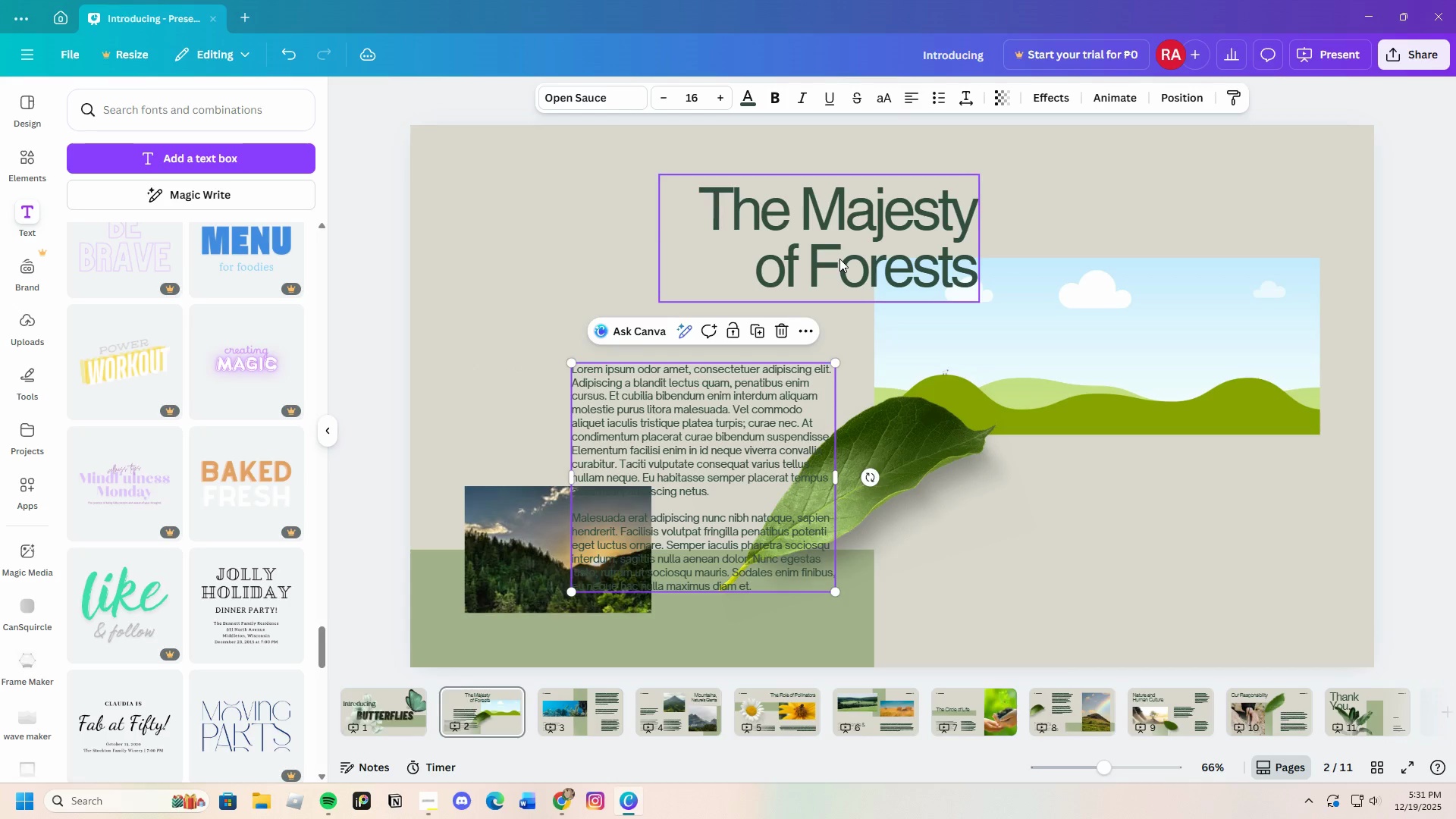 
left_click_drag(start_coordinate=[839, 259], to_coordinate=[634, 231])
 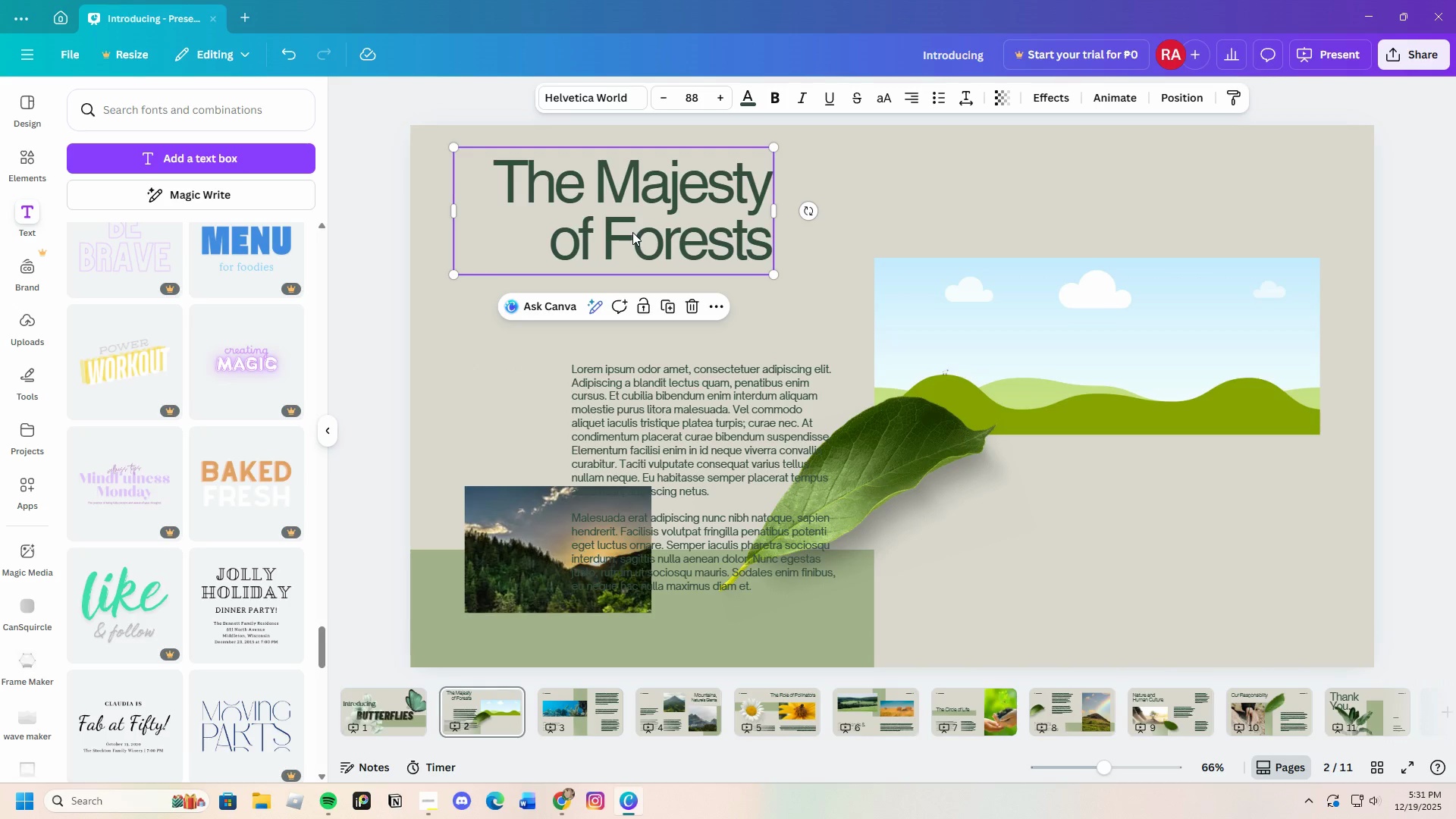 
wait(5.94)
 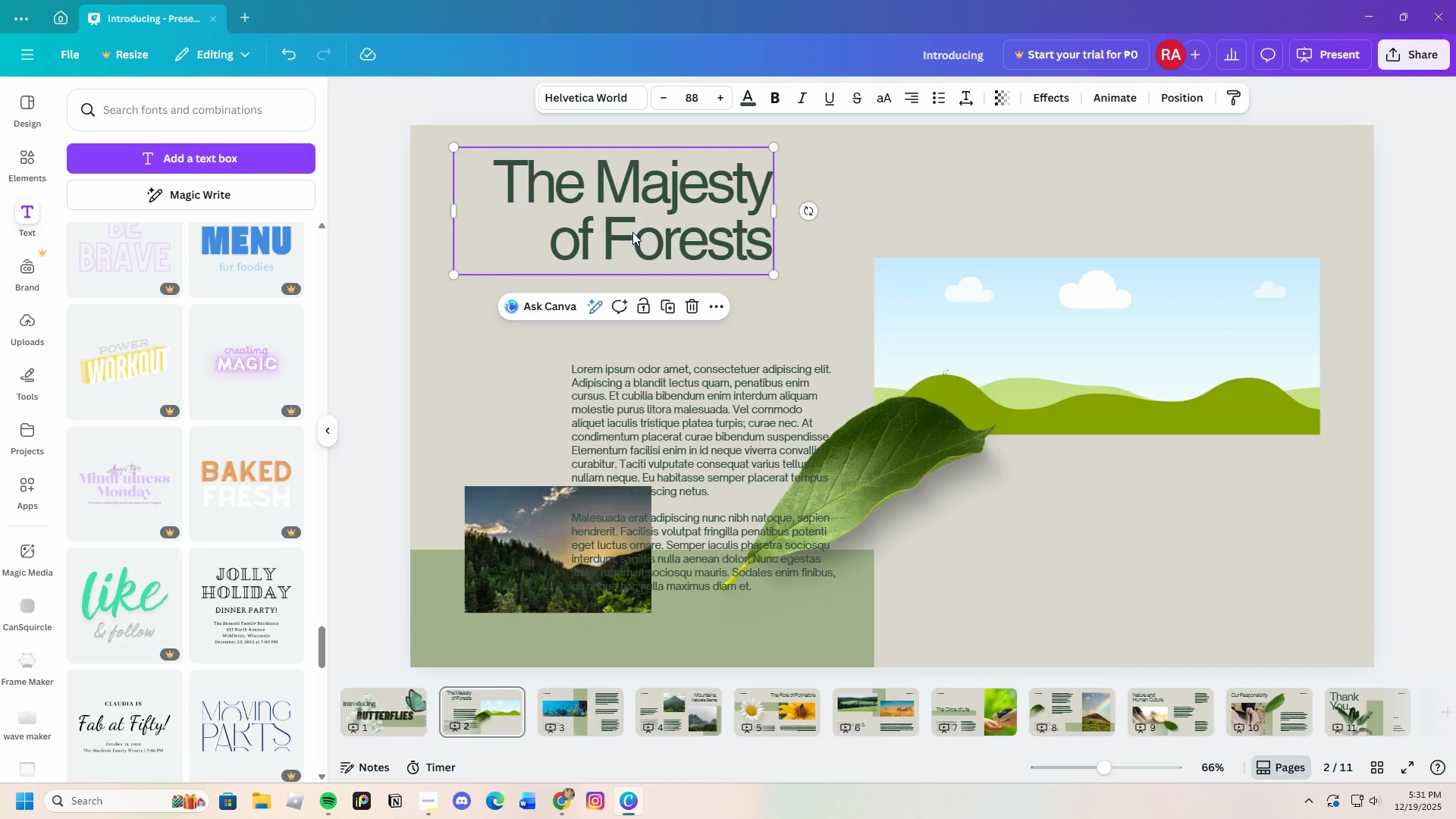 
left_click([632, 234])
 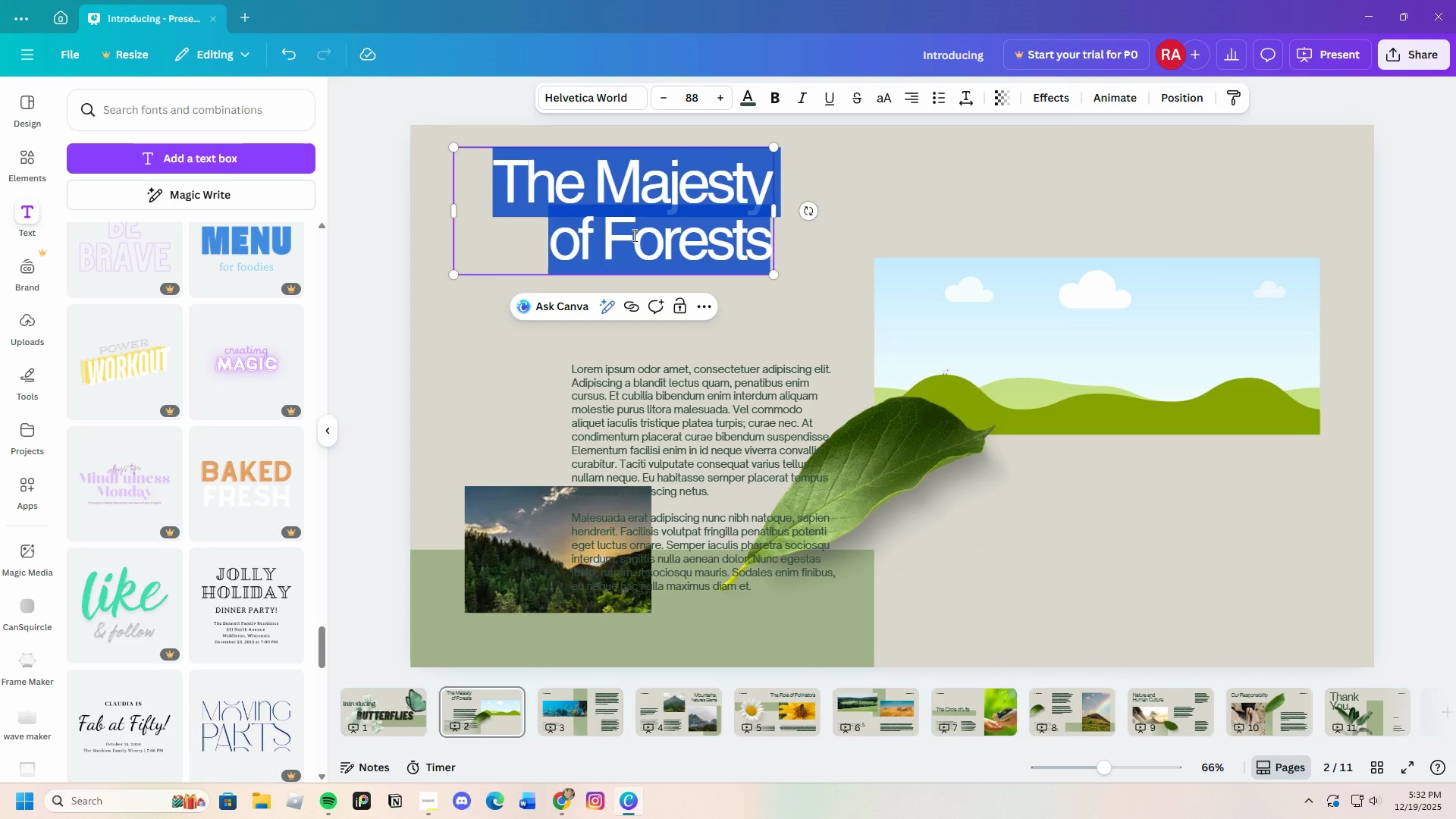 
key(Backspace)
type(How )
 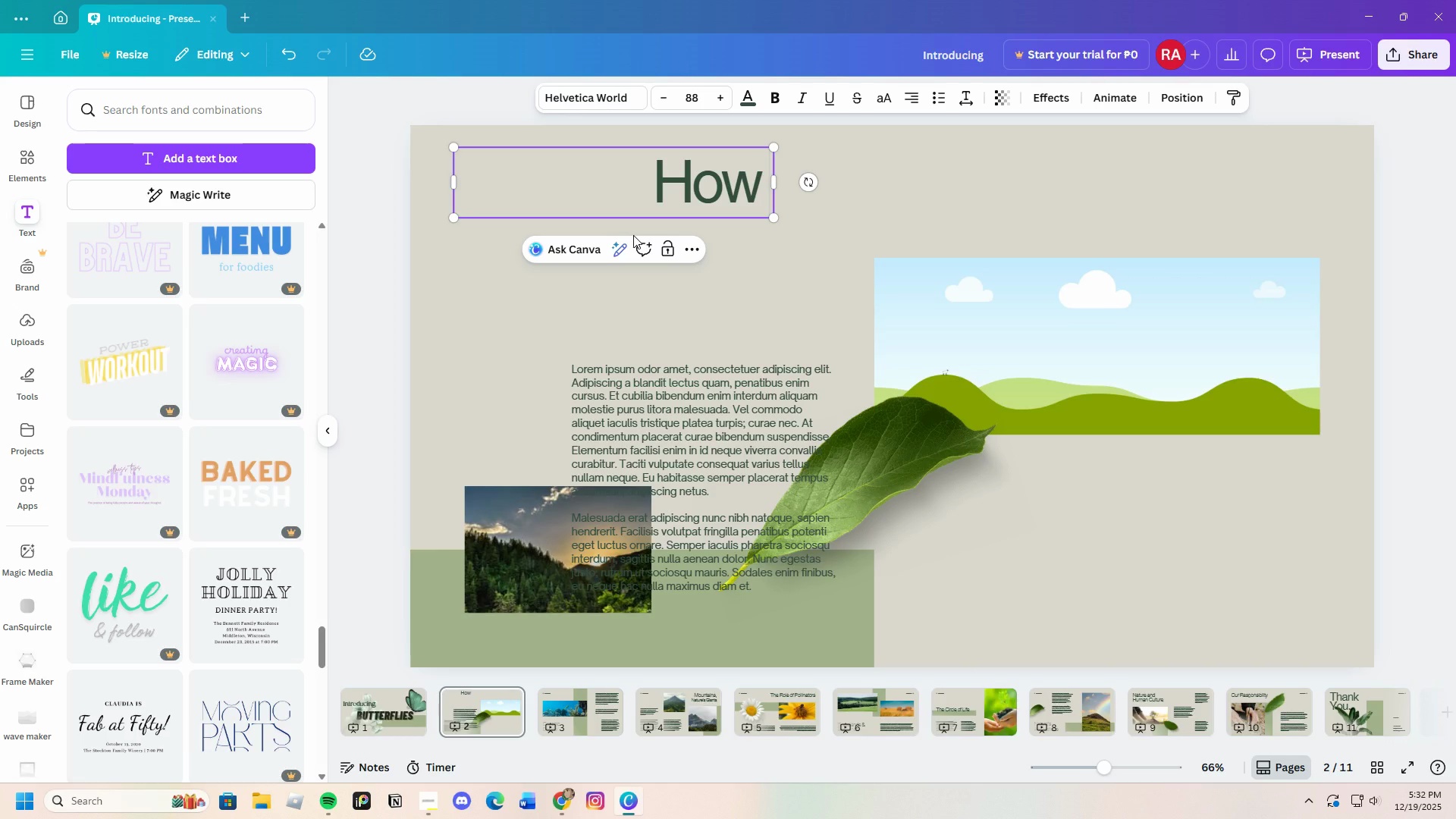 
wait(19.5)
 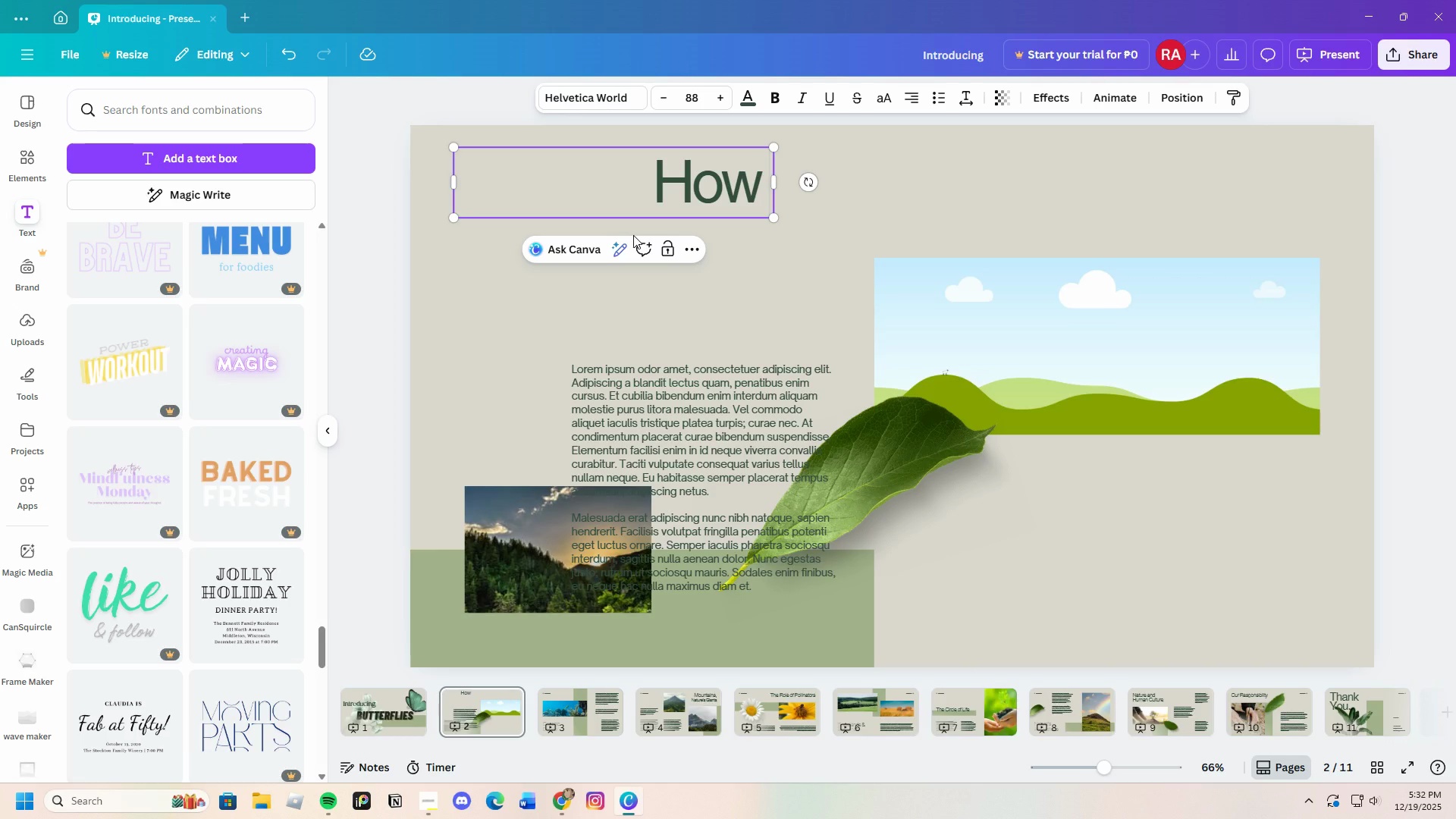 
type(to Use This Gyud)
key(Backspace)
key(Backspace)
key(Backspace)
type(uide)
 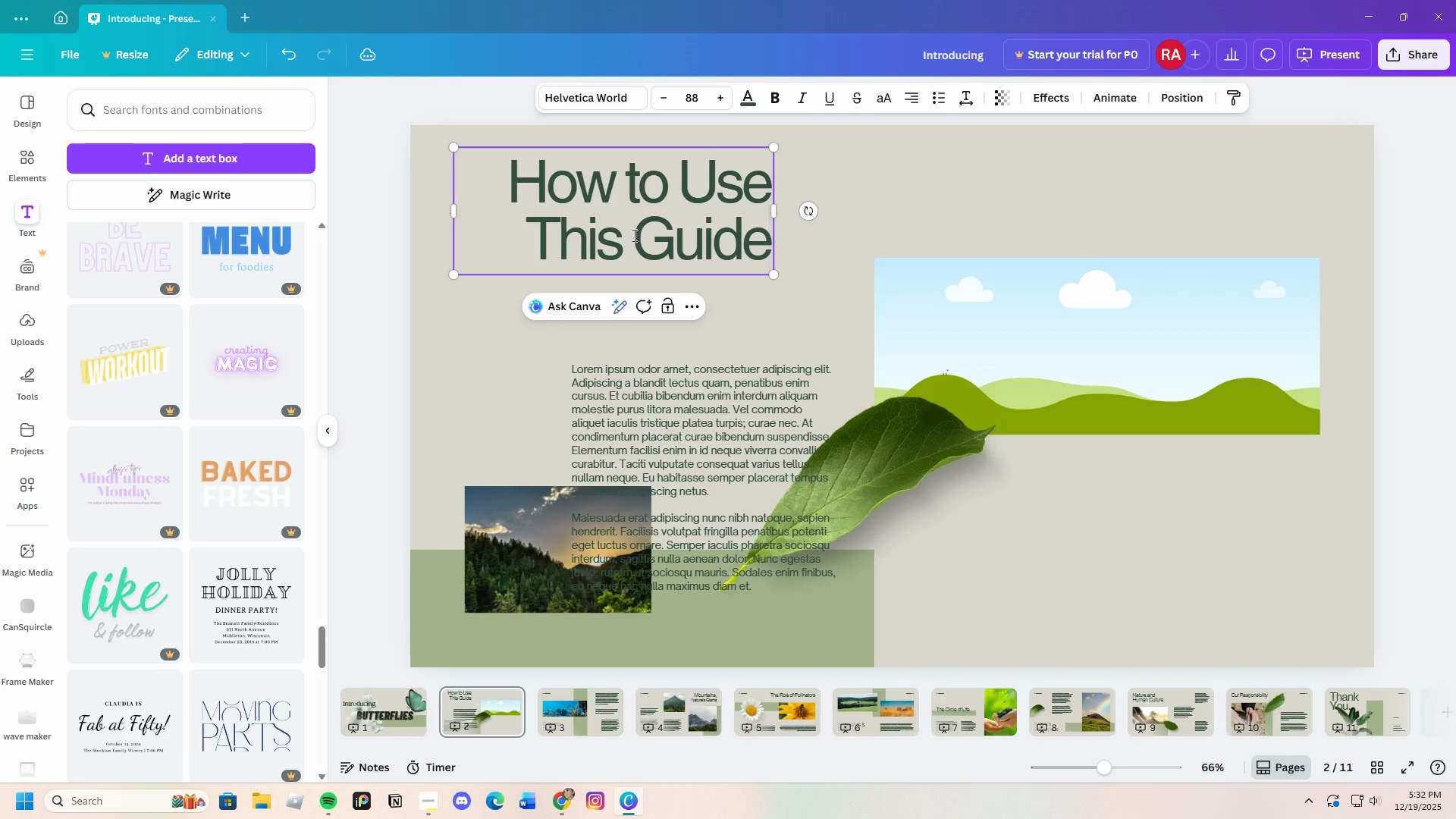 
left_click_drag(start_coordinate=[774, 214], to_coordinate=[991, 227])
 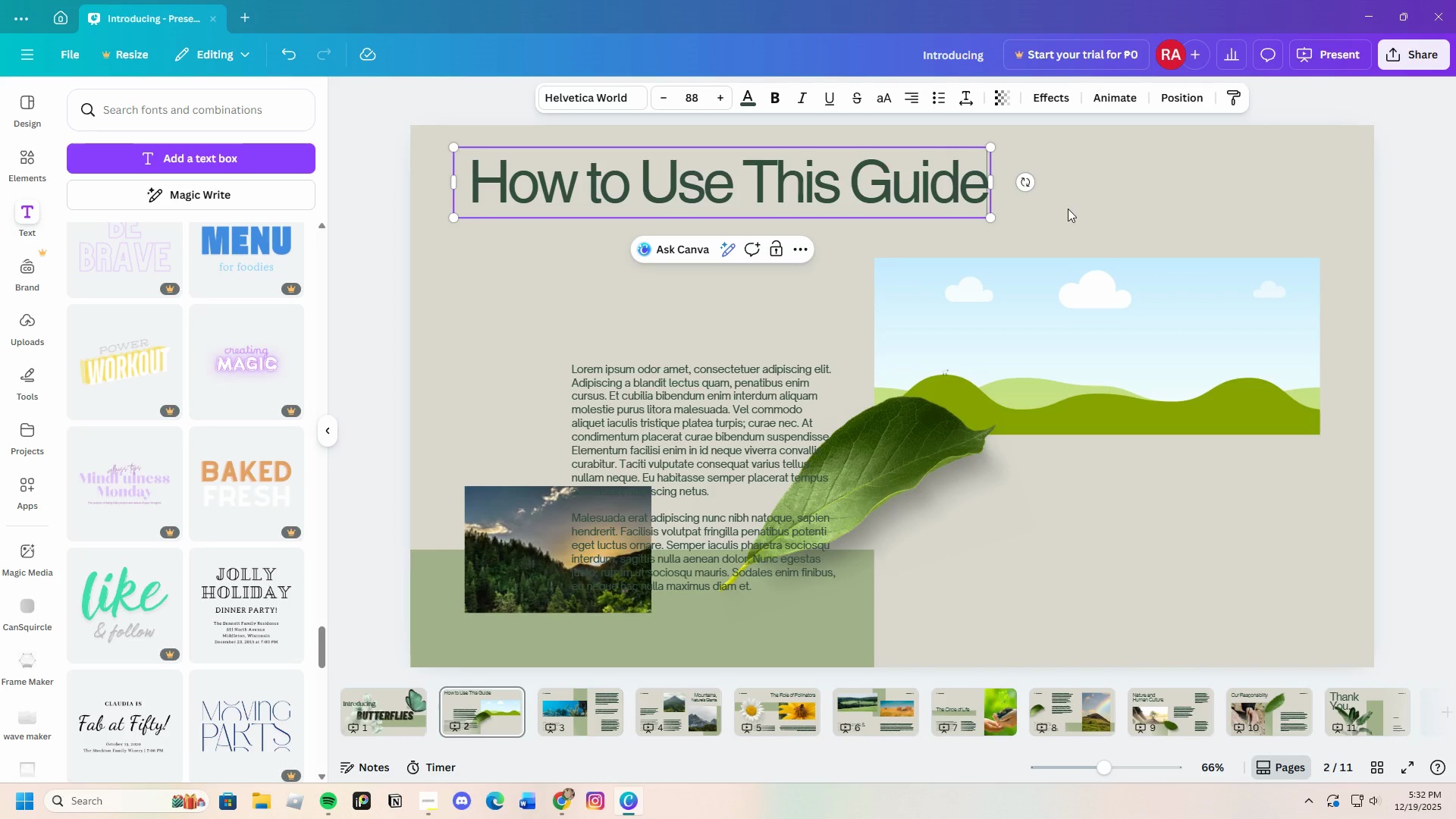 
left_click([1068, 209])
 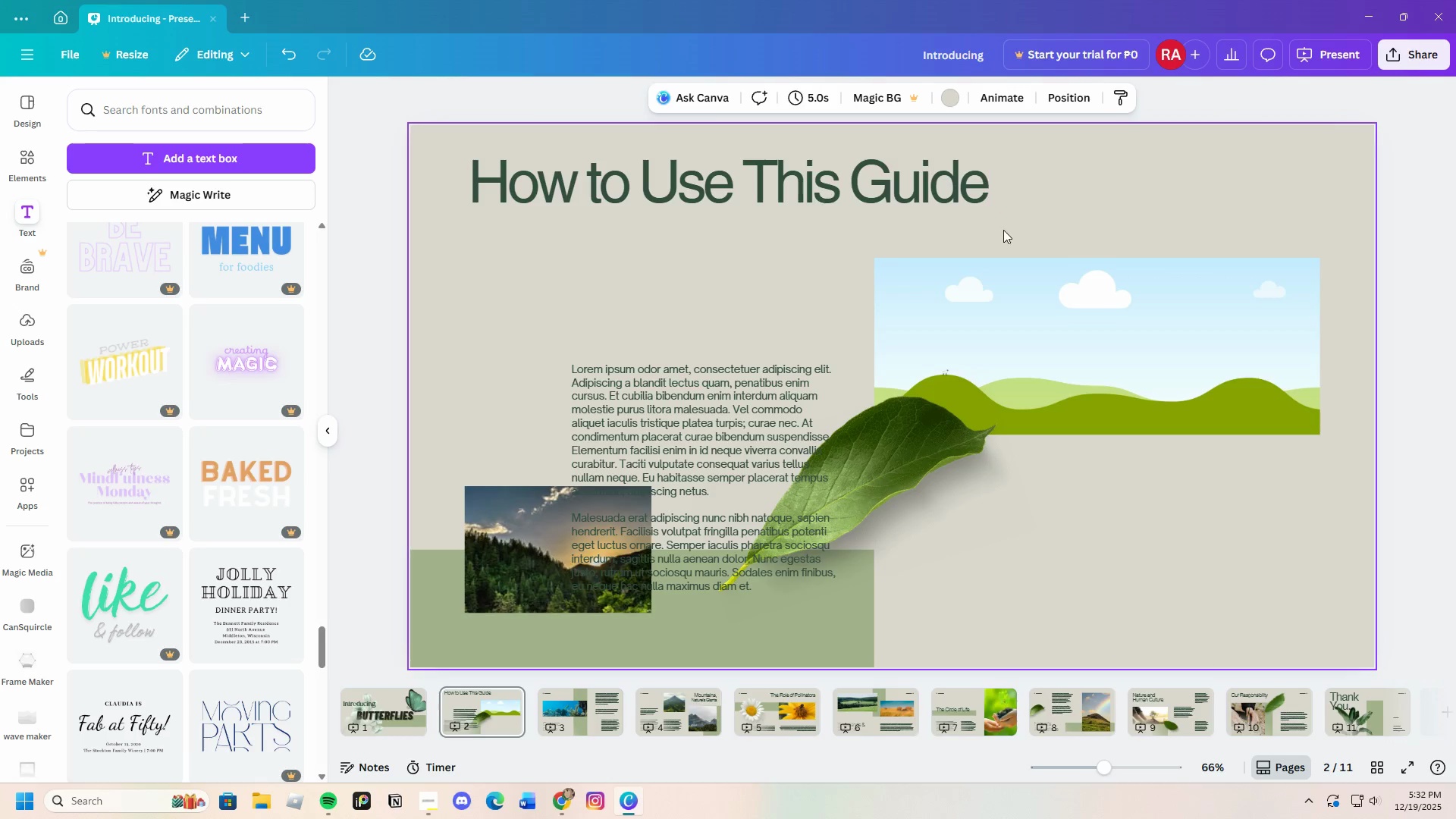 
left_click([1106, 244])
 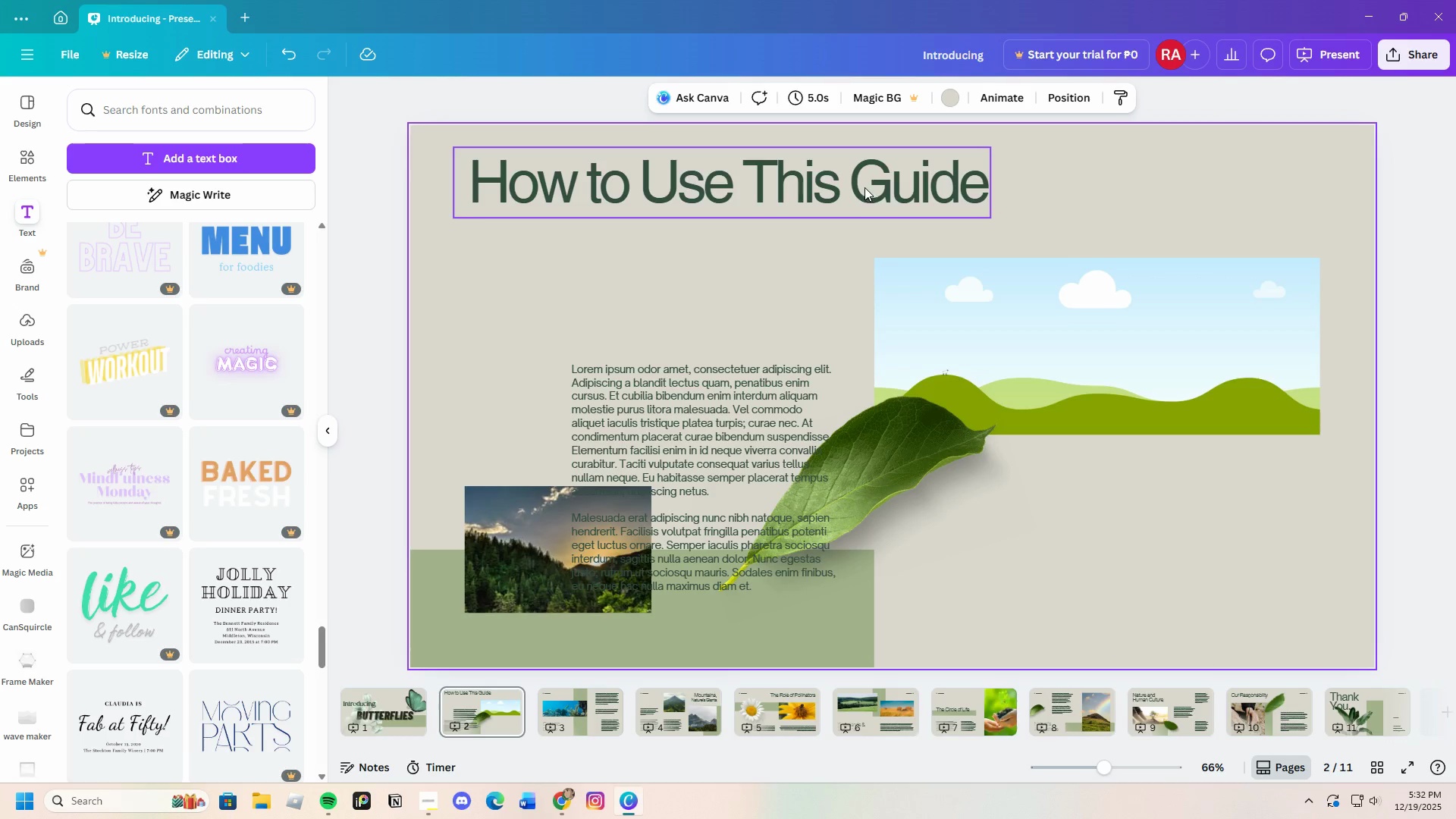 
left_click_drag(start_coordinate=[859, 177], to_coordinate=[851, 182])
 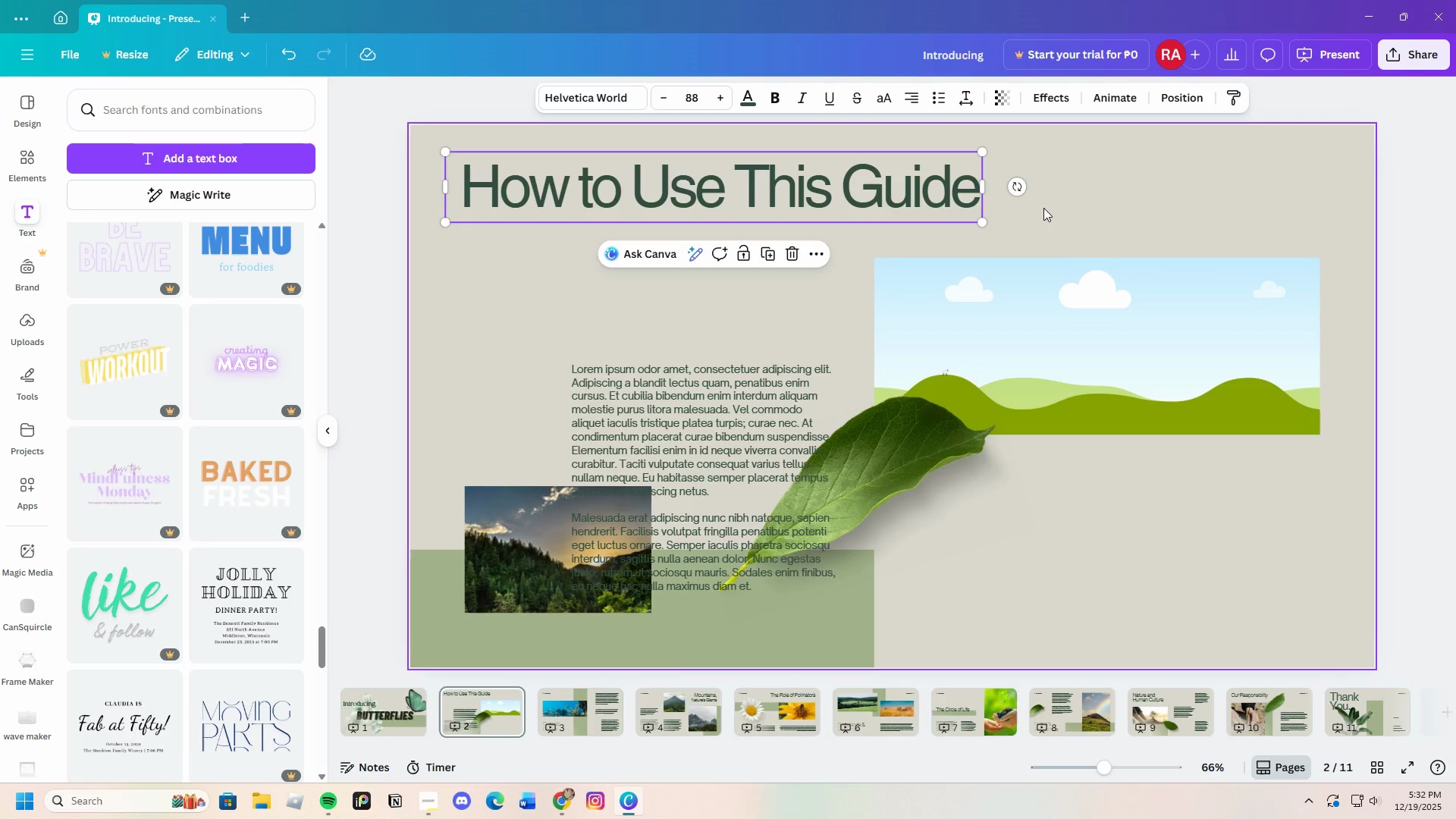 
left_click([1043, 208])
 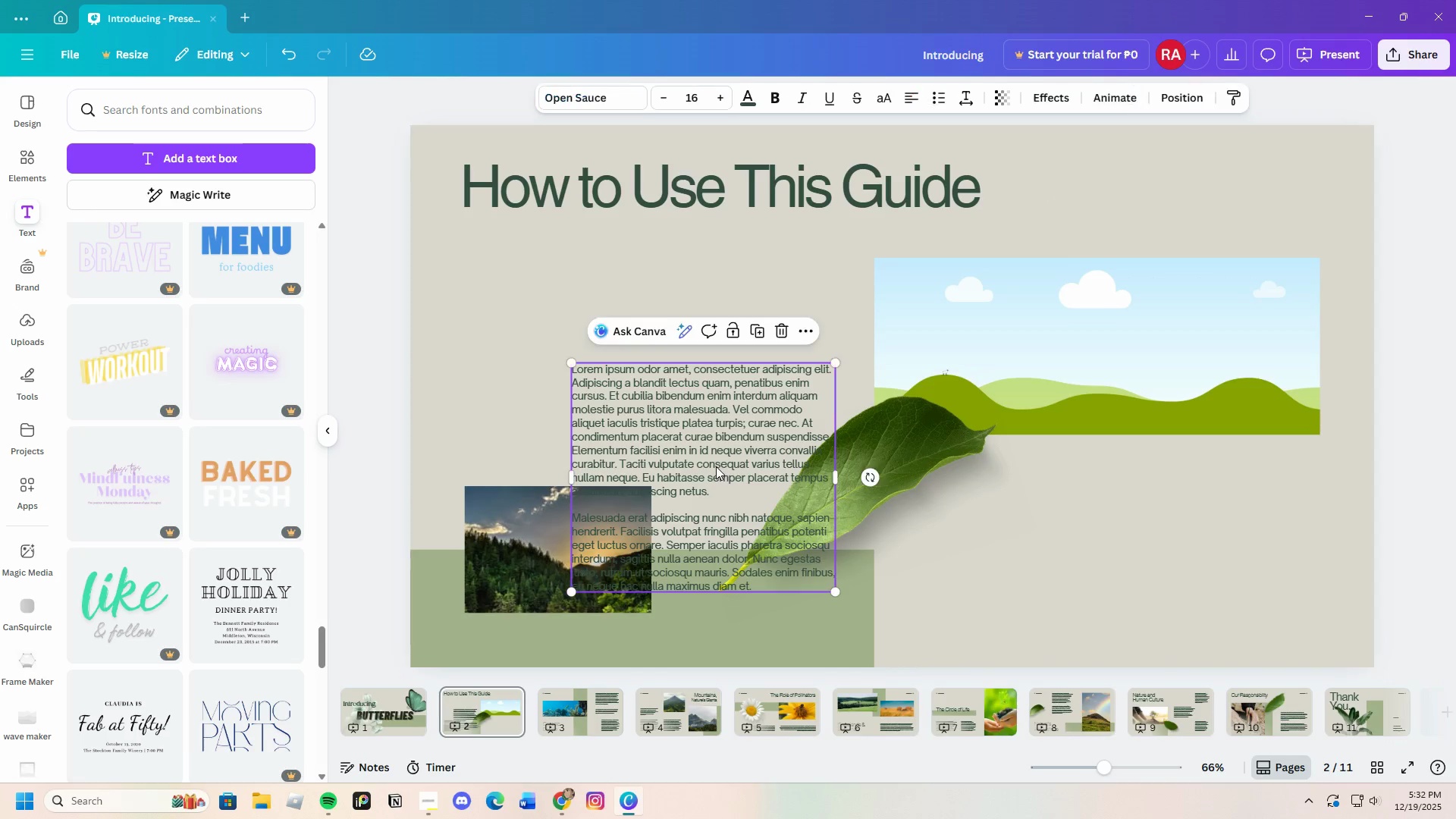 
left_click_drag(start_coordinate=[716, 466], to_coordinate=[685, 377])
 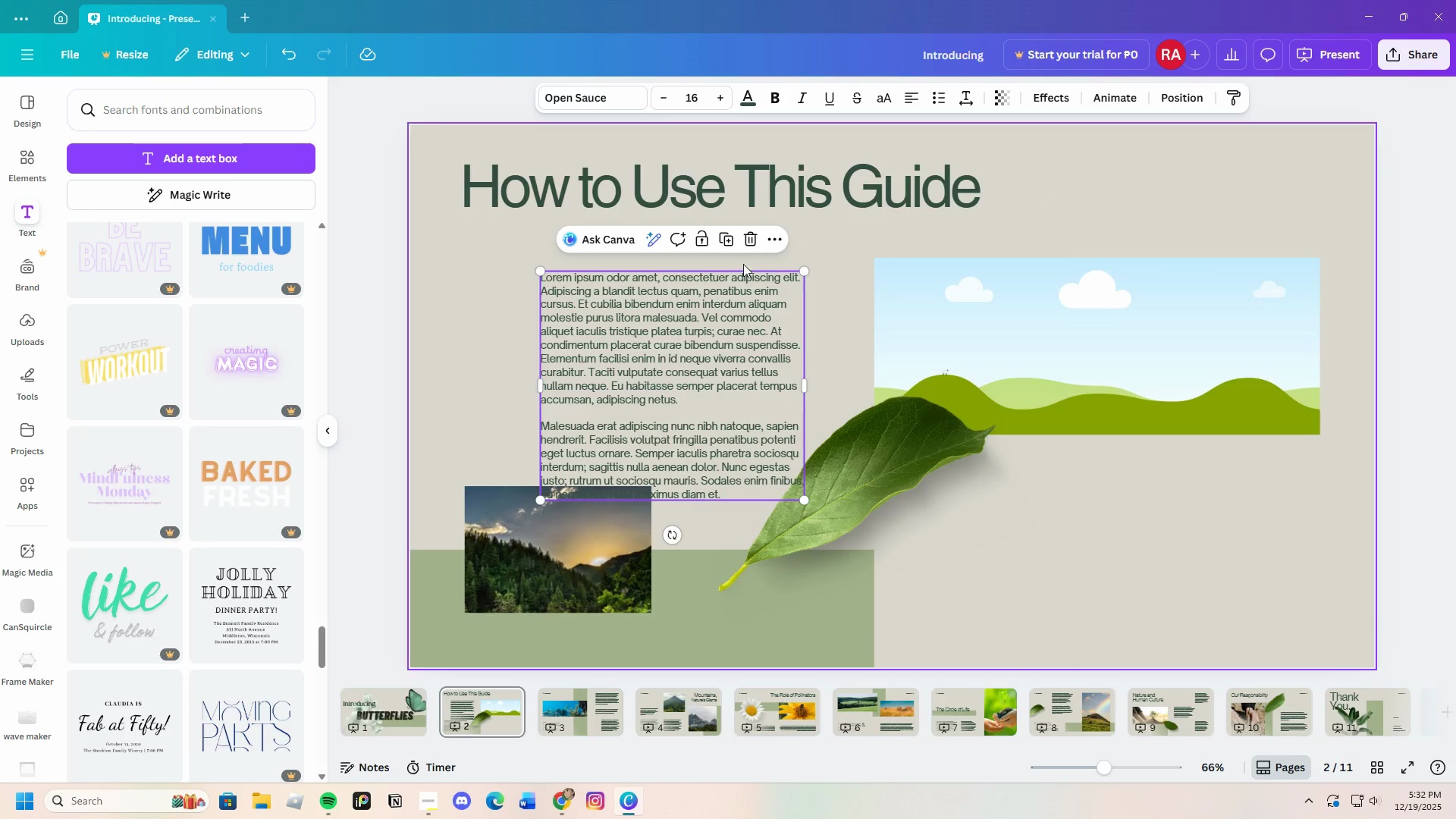 
double_click([719, 324])
 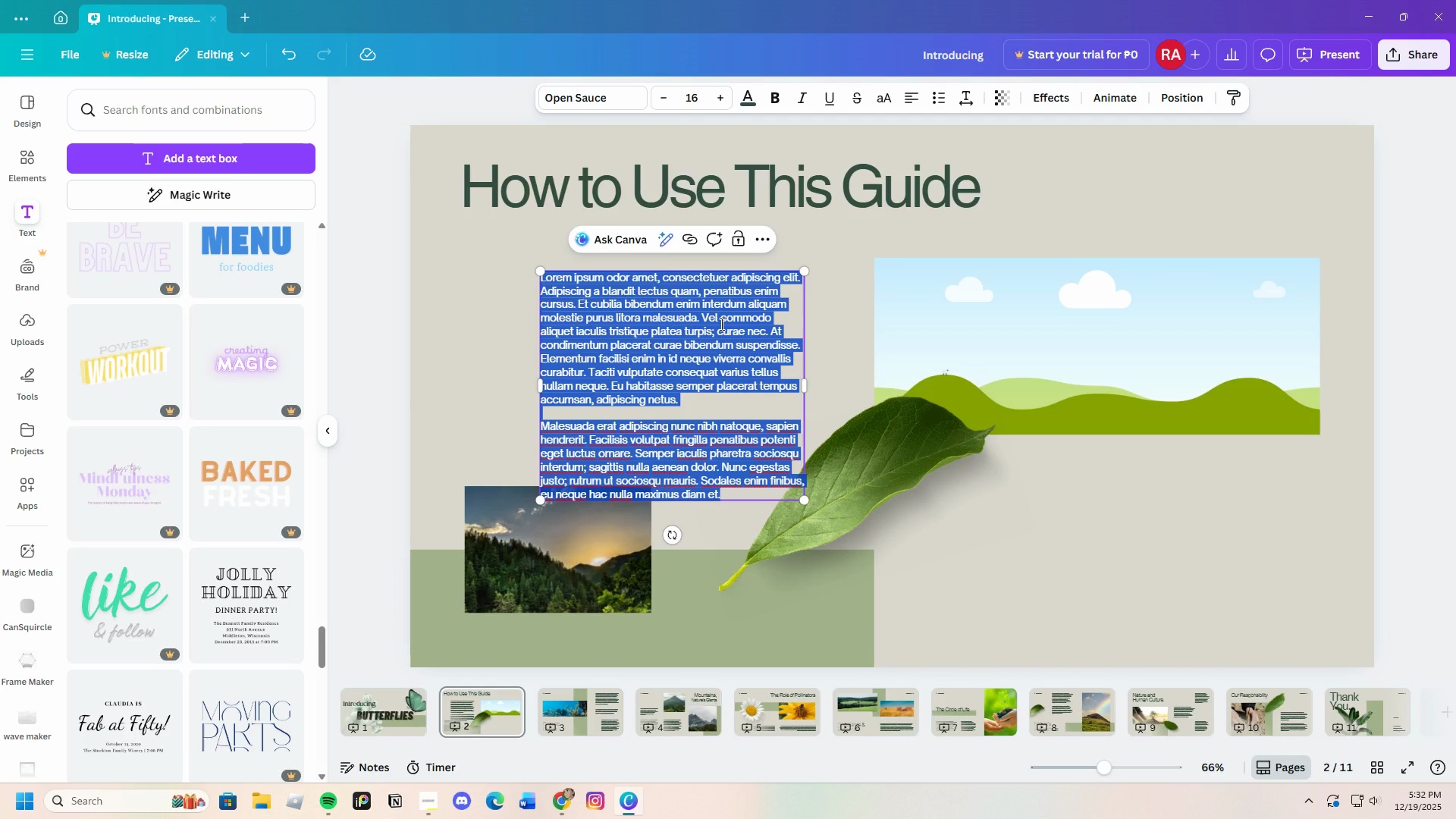 
key(Backspace)
 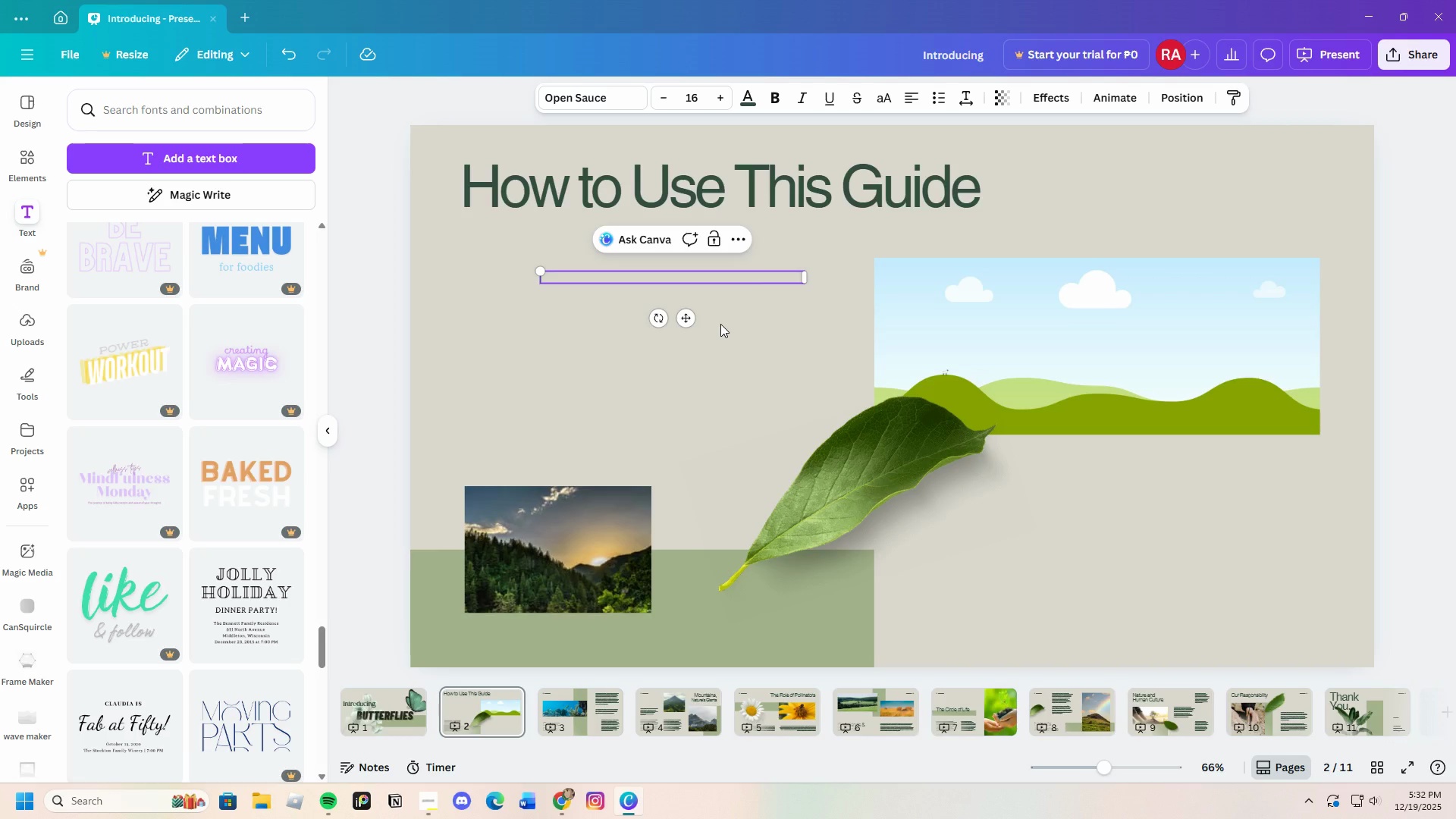 
type(In this guide, we explore the diverse )
 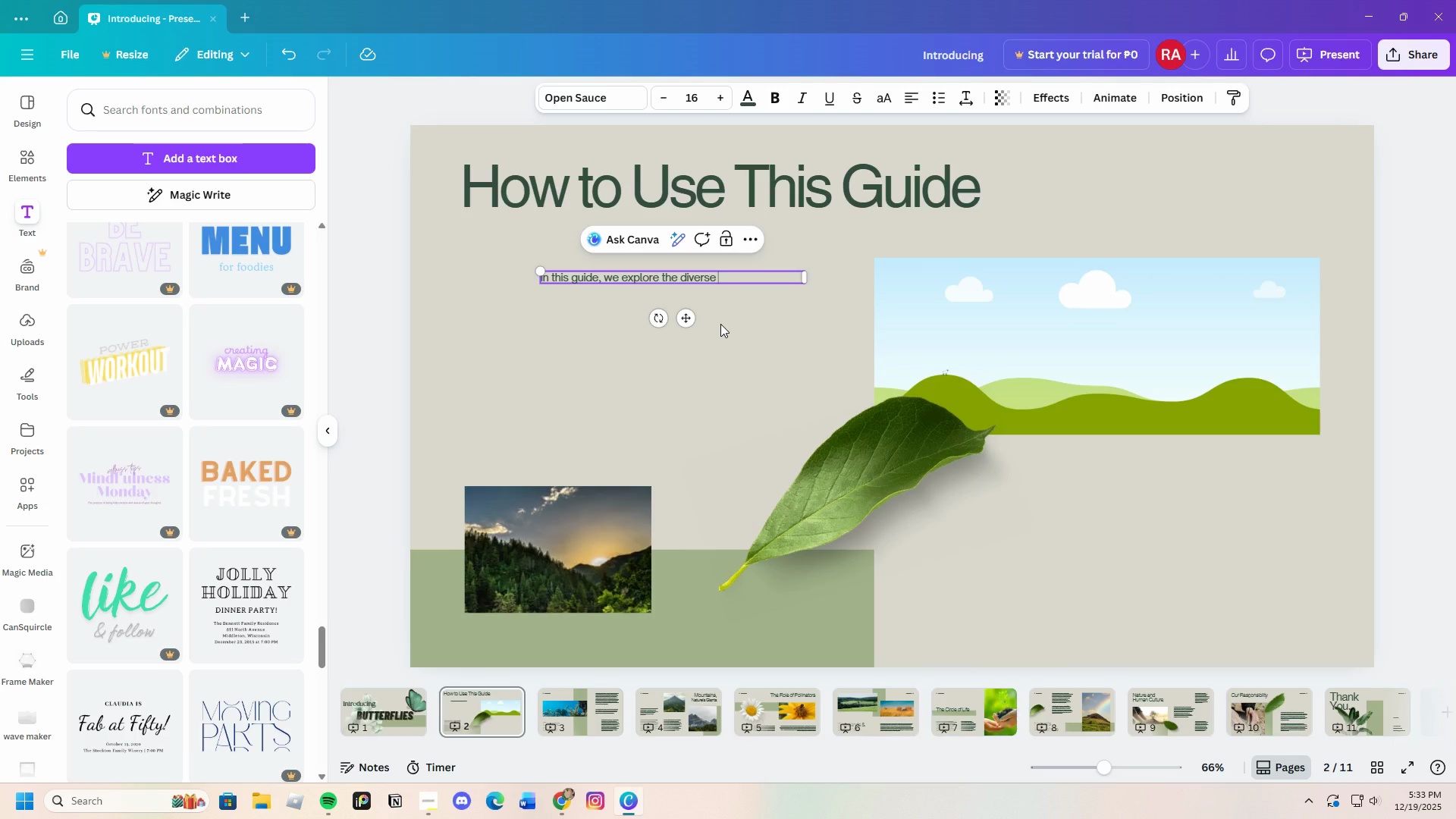 
type(world of butterflies )
 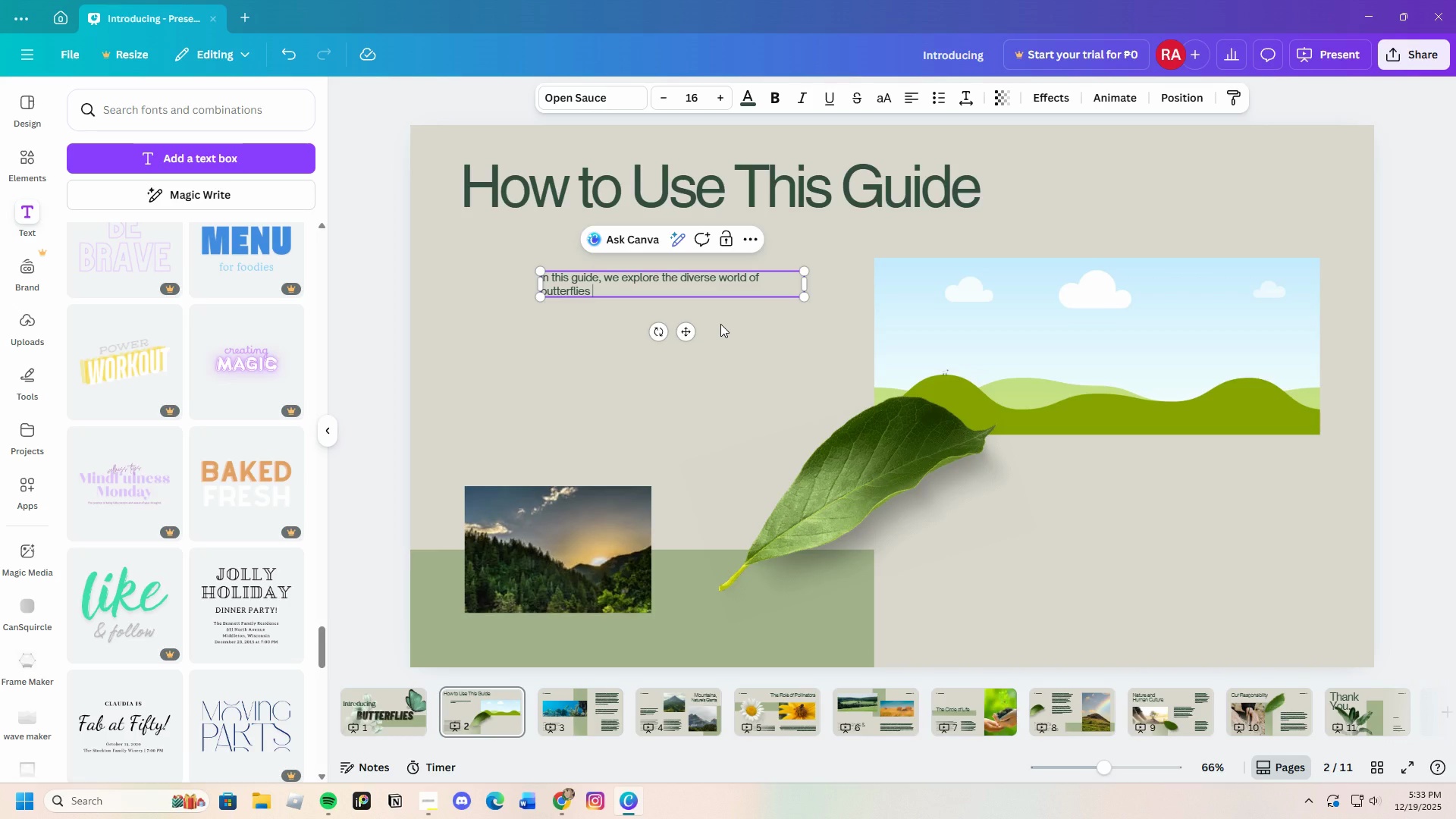 
key(Backspace)
type(, offering )
 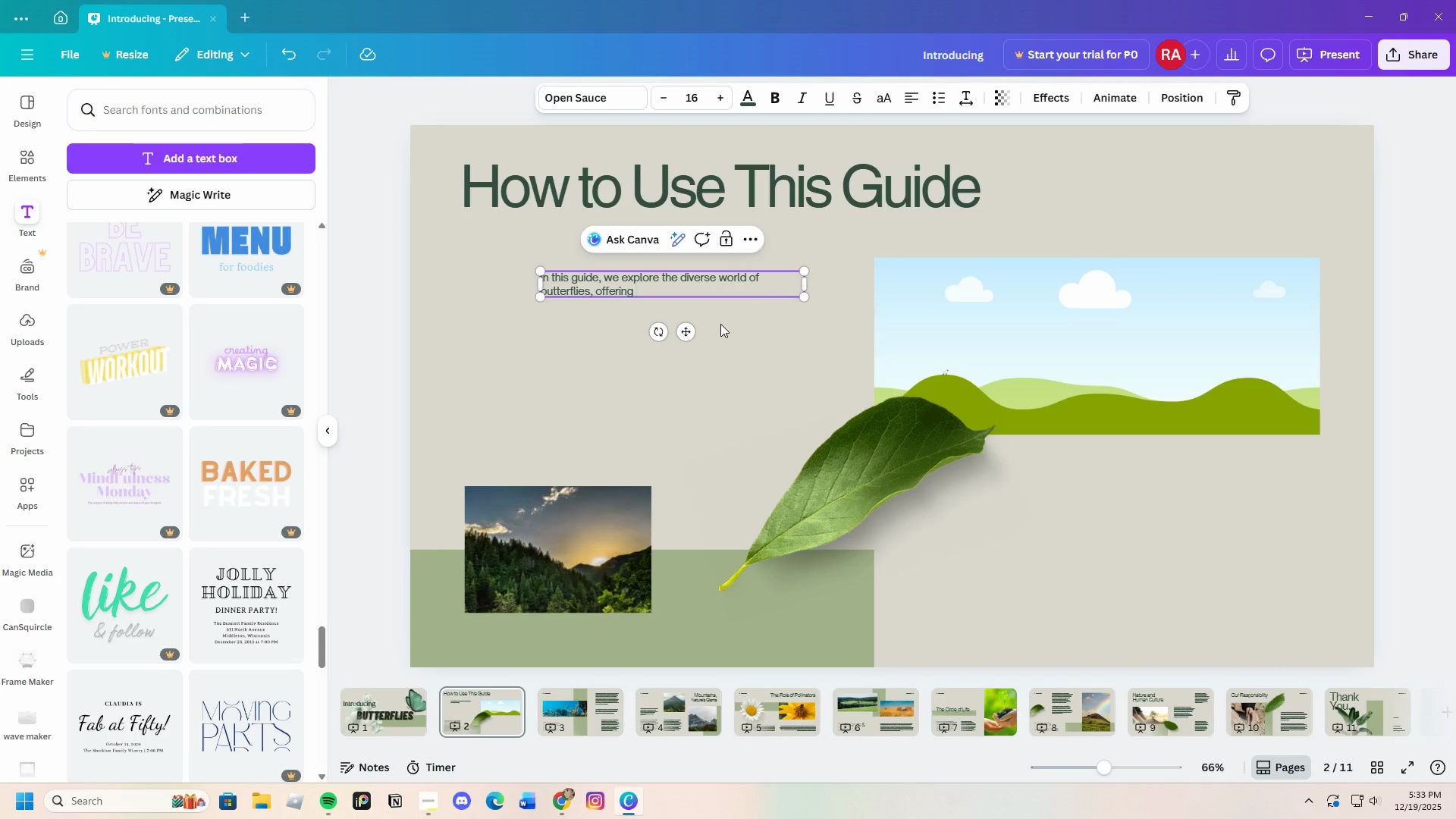 
type(closer look at seveal )
key(Backspace)
key(Backspace)
key(Backspace)
type(ral unique )
 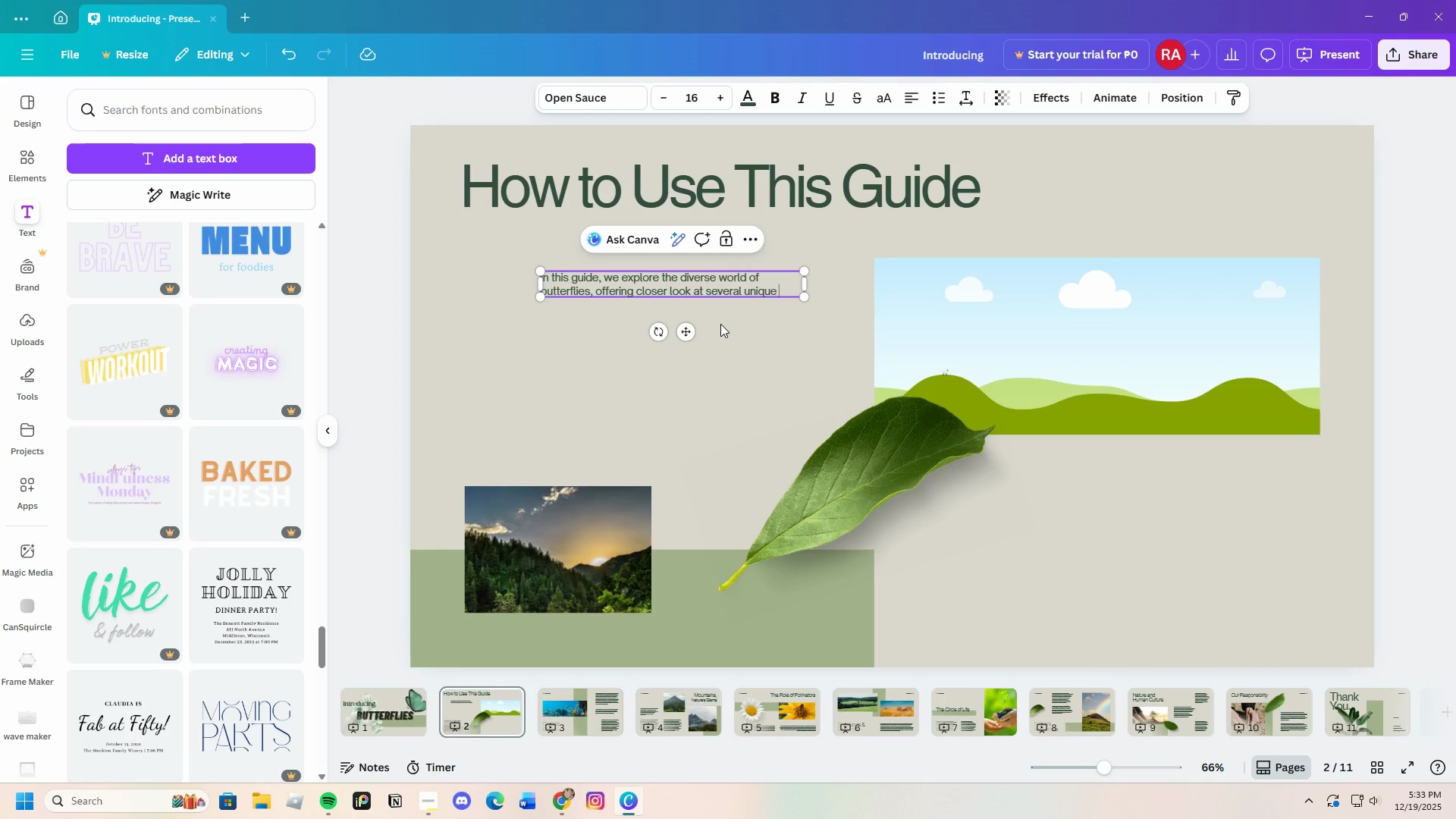 
type(species )
key(Backspace)
type(. Each )
 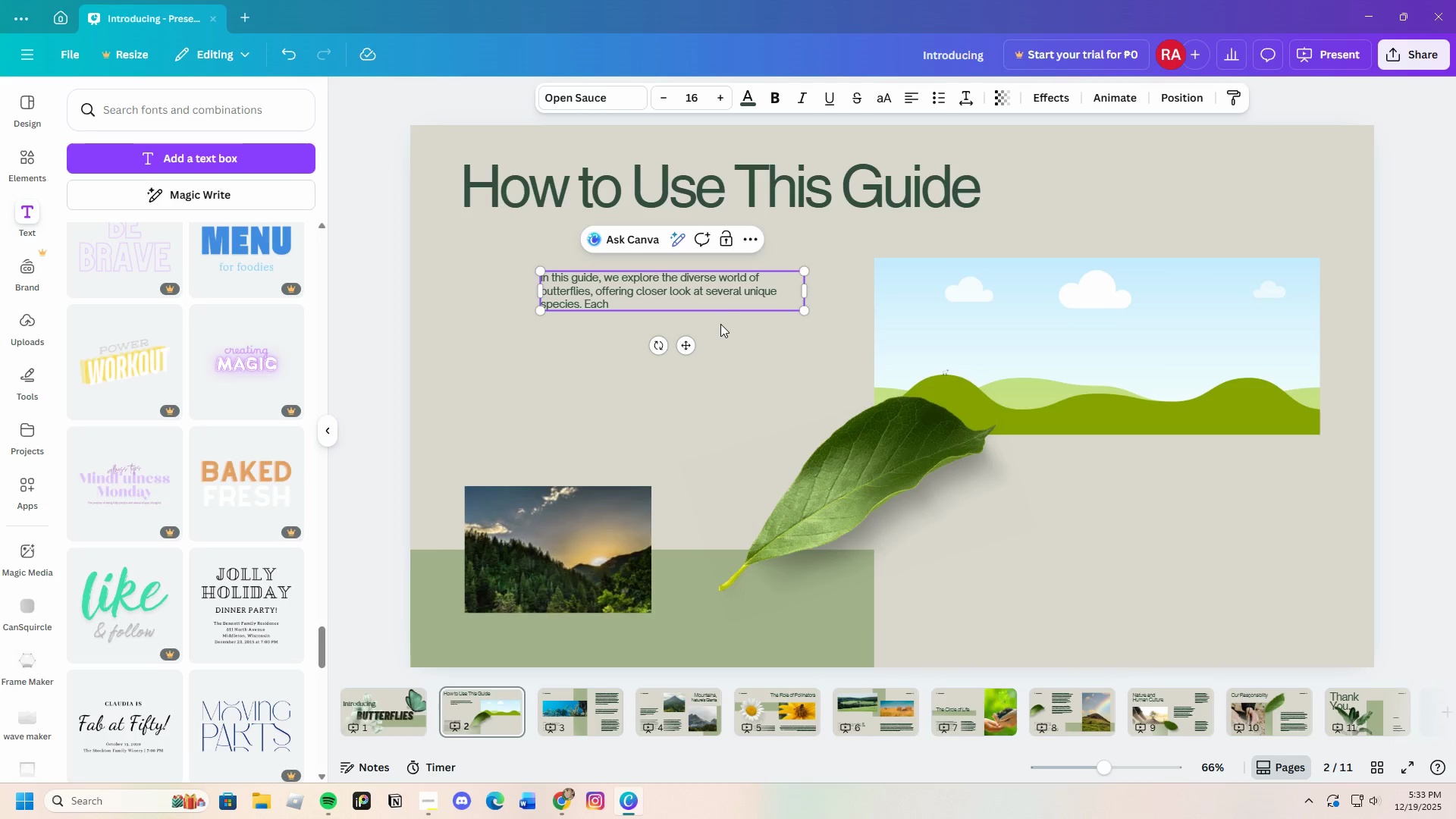 
type(profile combines vi id )
key(Backspace)
key(Backspace)
key(Backspace)
key(Backspace)
type(vid )
 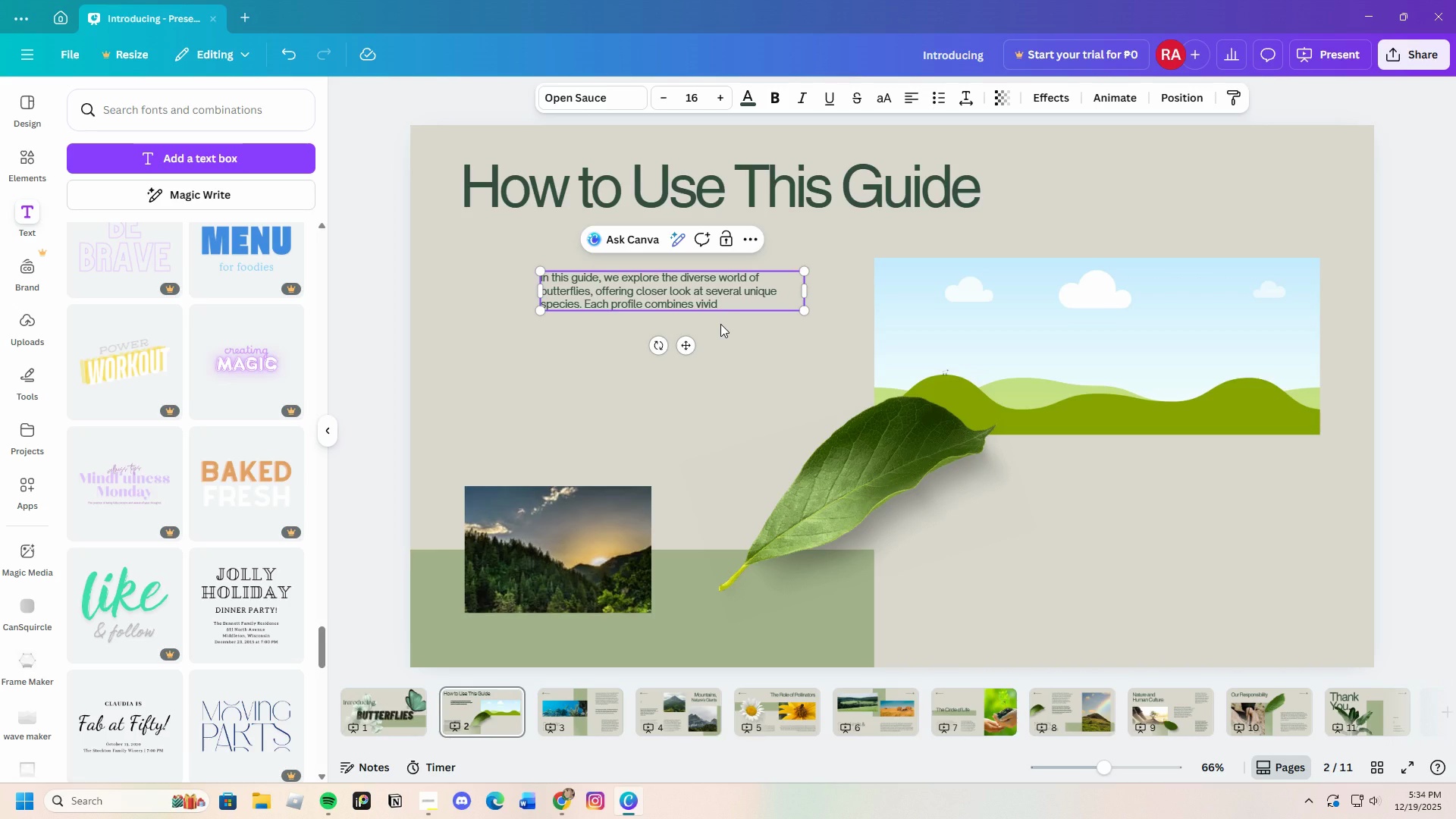 
type(imagery with essential facy)
key(Backspace)
type(ts -- )
key(Backspace)
type(-- )
key(Backspace)
key(Backspace)
type( )
key(Backspace)
type(- from scientific meaning and wingspan to thjeir)
key(Backspace)
key(Backspace)
key(Backspace)
key(Backspace)
type(r)
key(Backspace)
type(eir narive )
 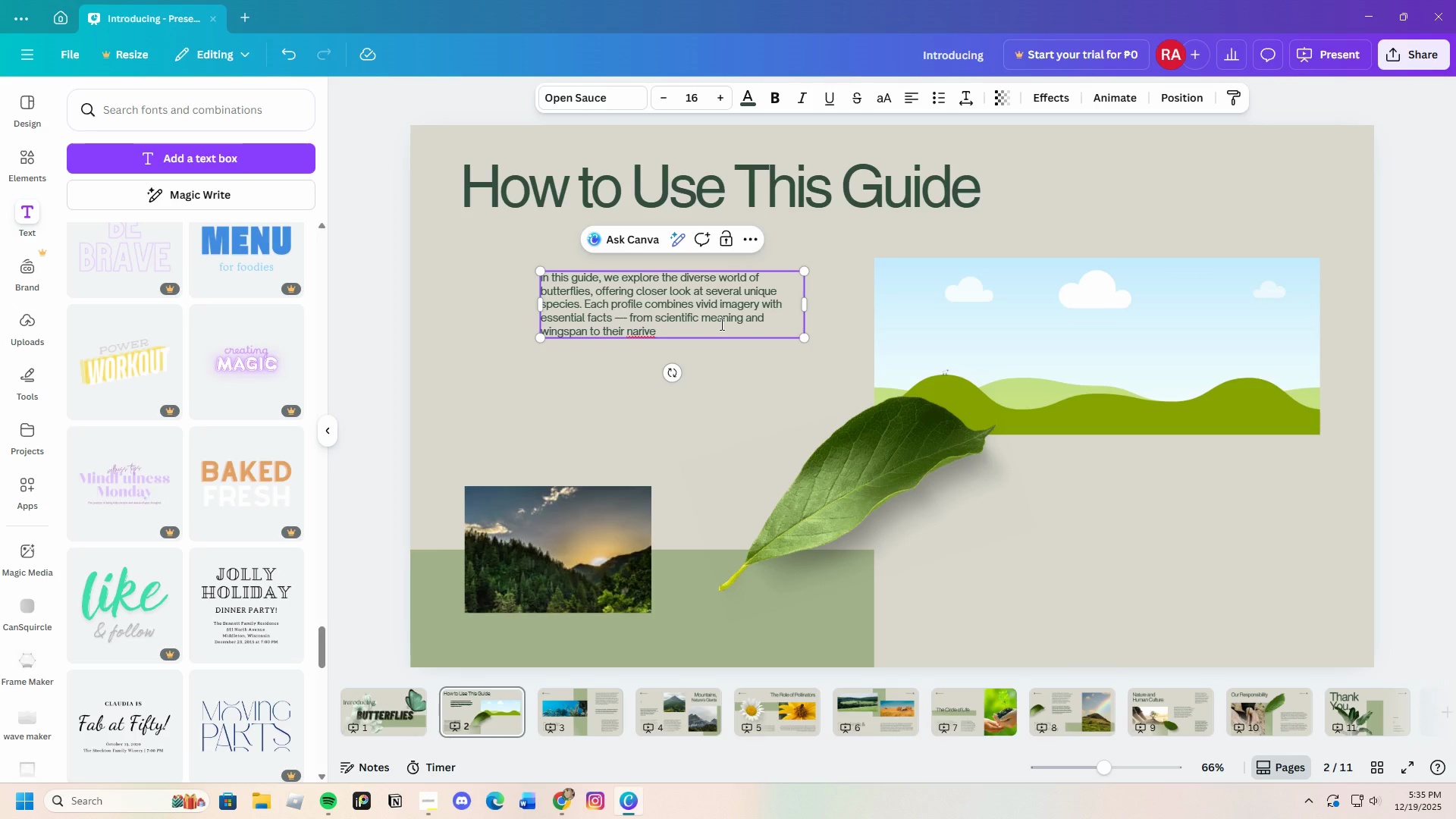 
type(habitats)
 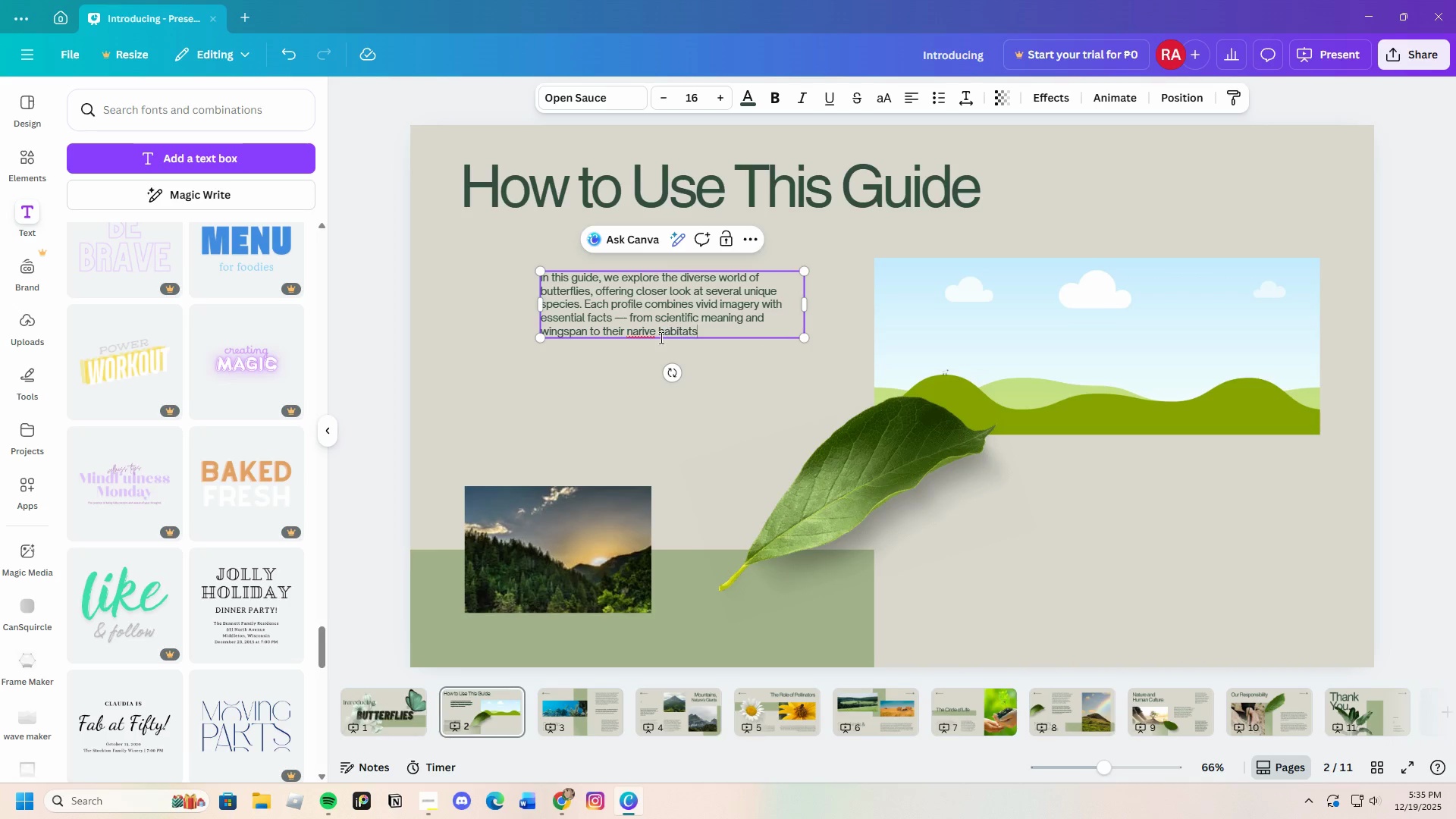 
left_click([643, 331])
 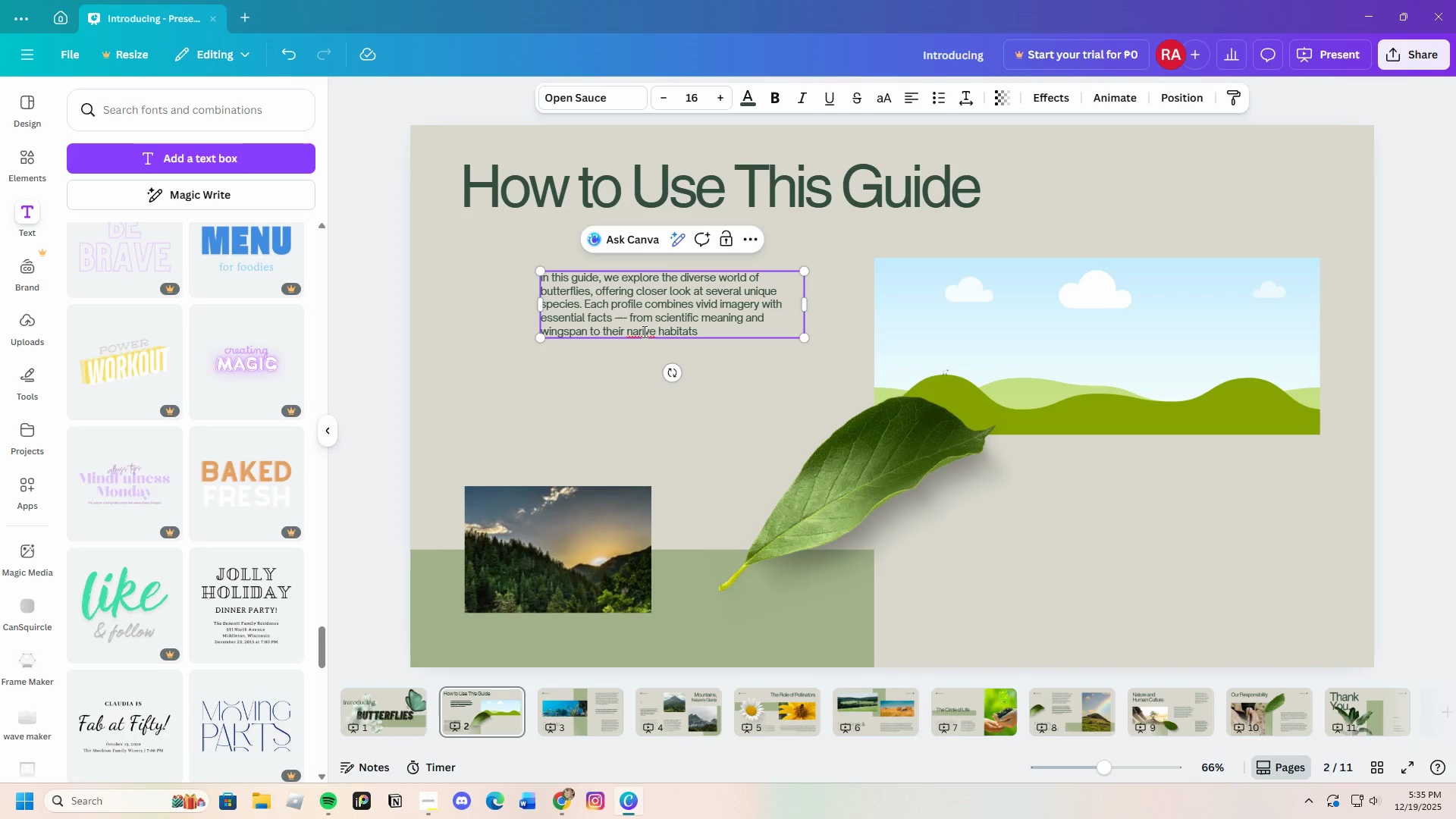 
key(Backspace)
 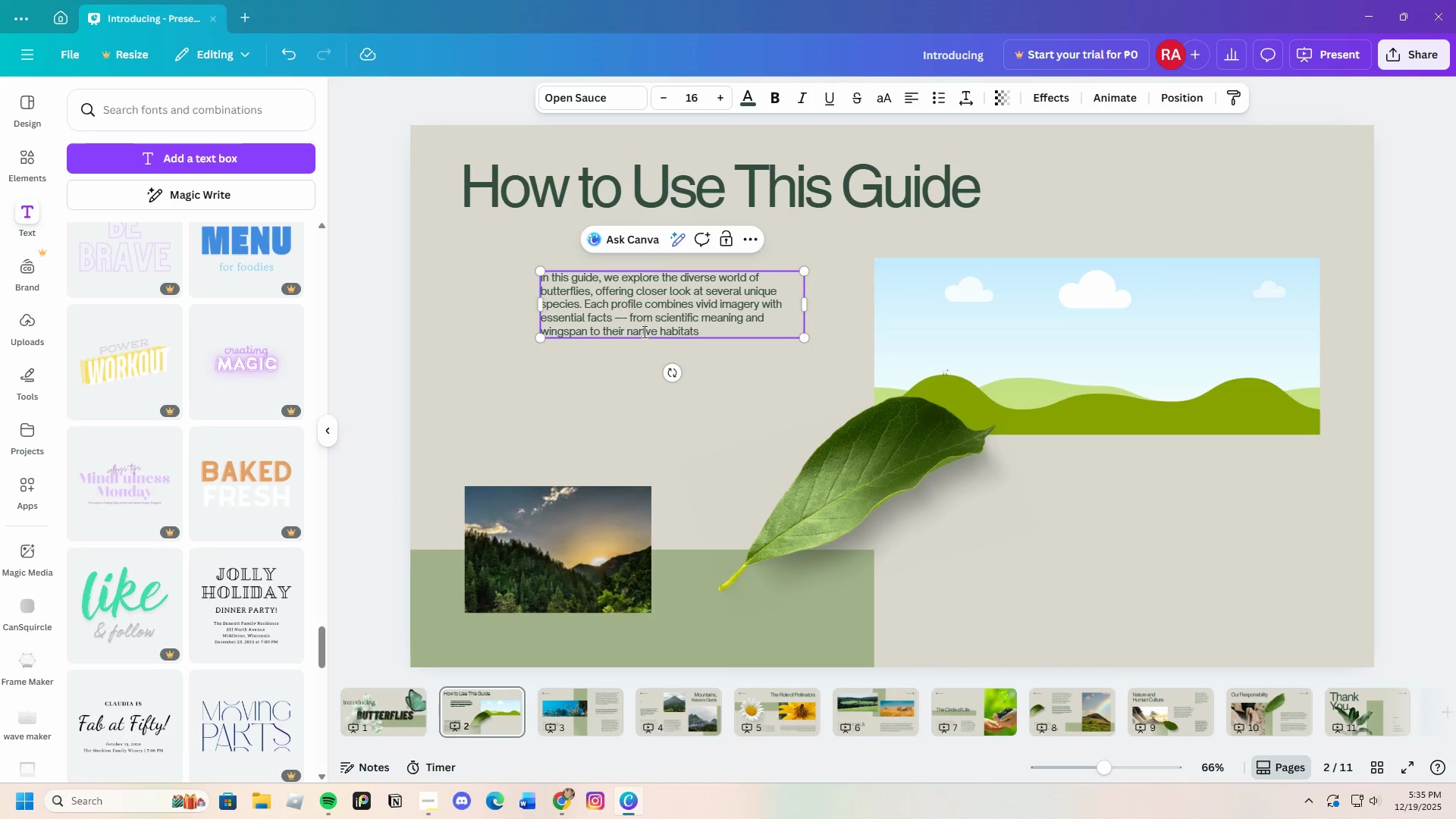 
key(T)
 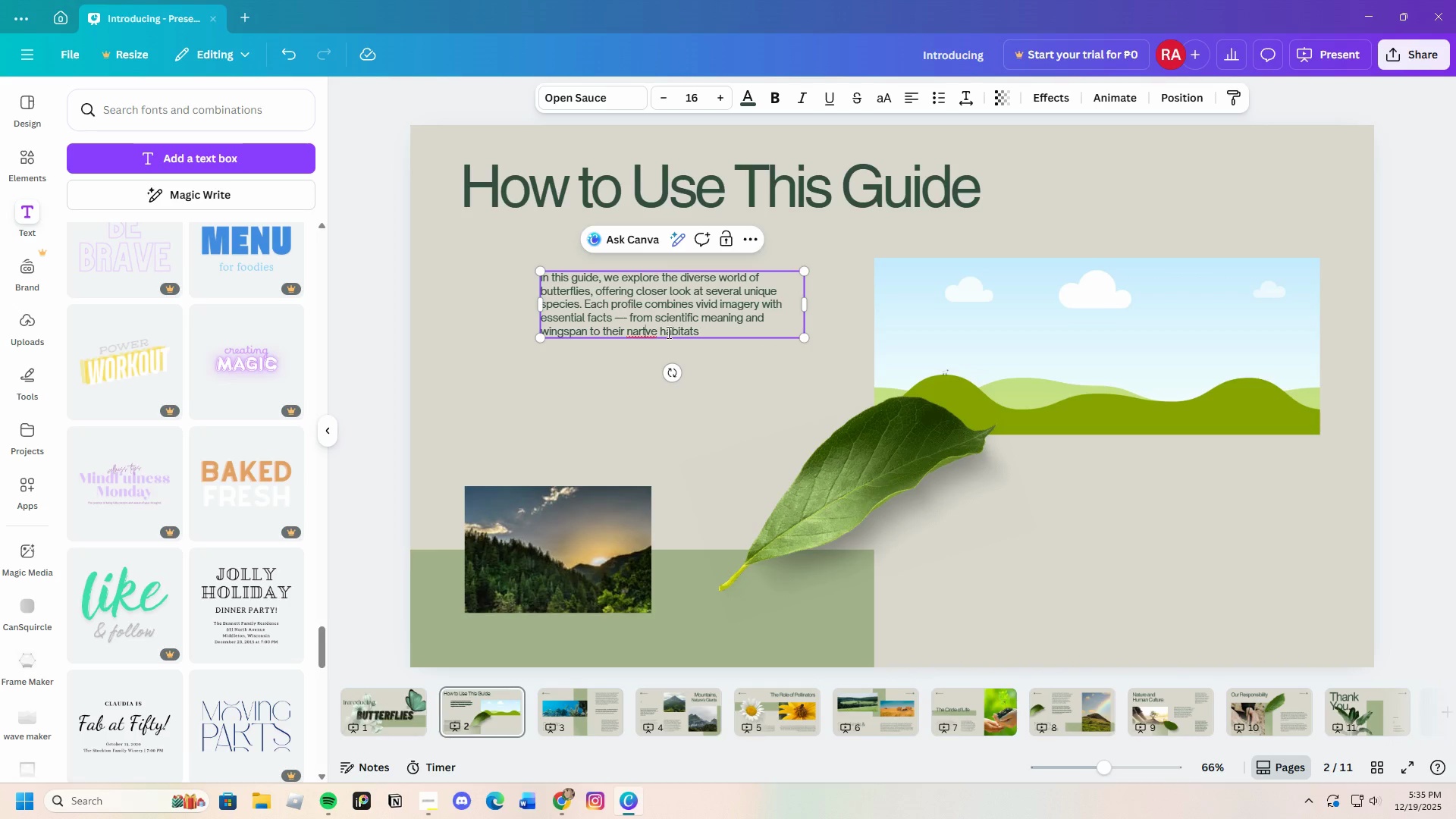 
left_click([657, 333])
 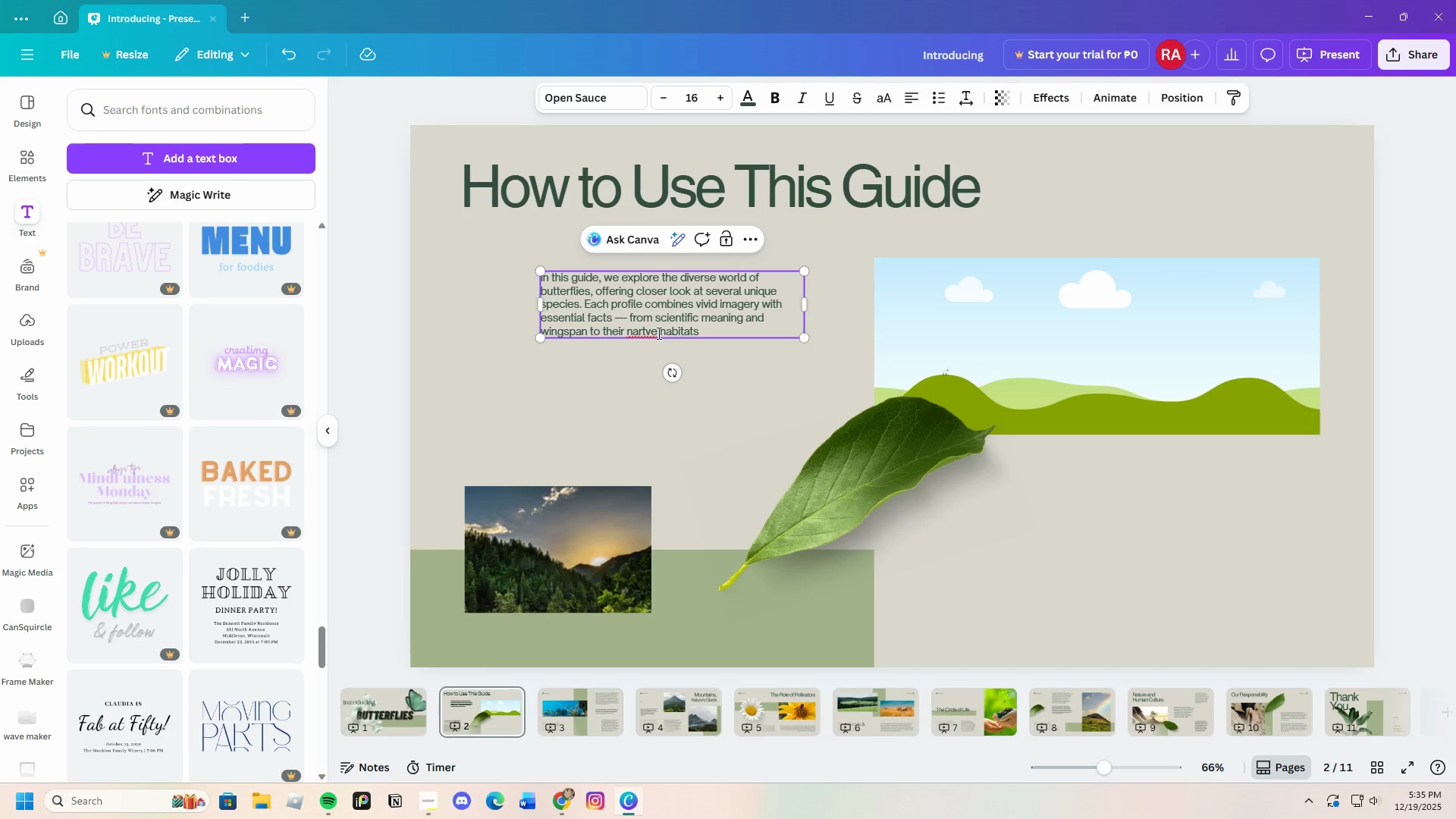 
key(Backspace)
key(Backspace)
key(Backspace)
key(Backspace)
type(tive )
 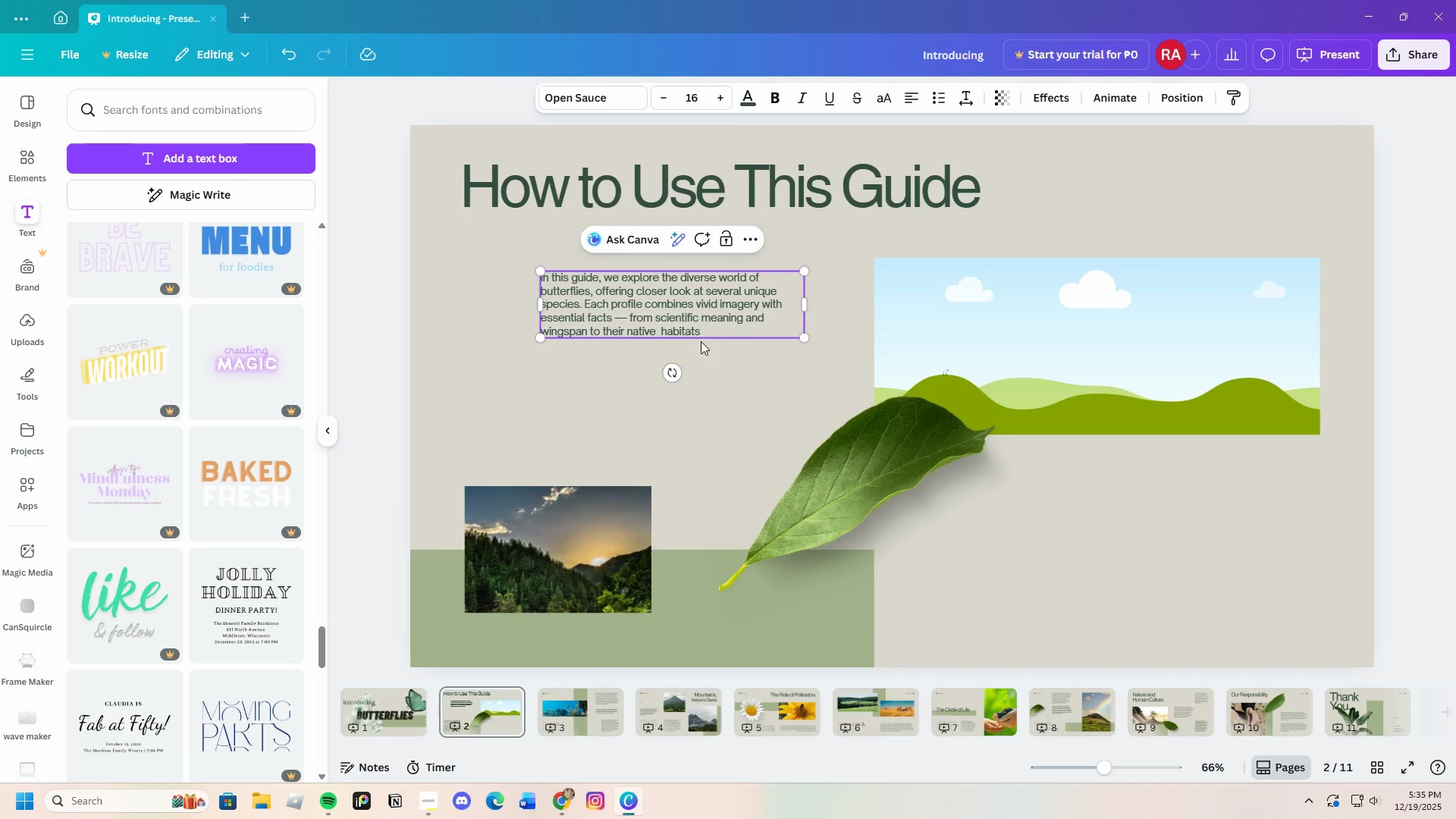 
left_click([717, 334])
 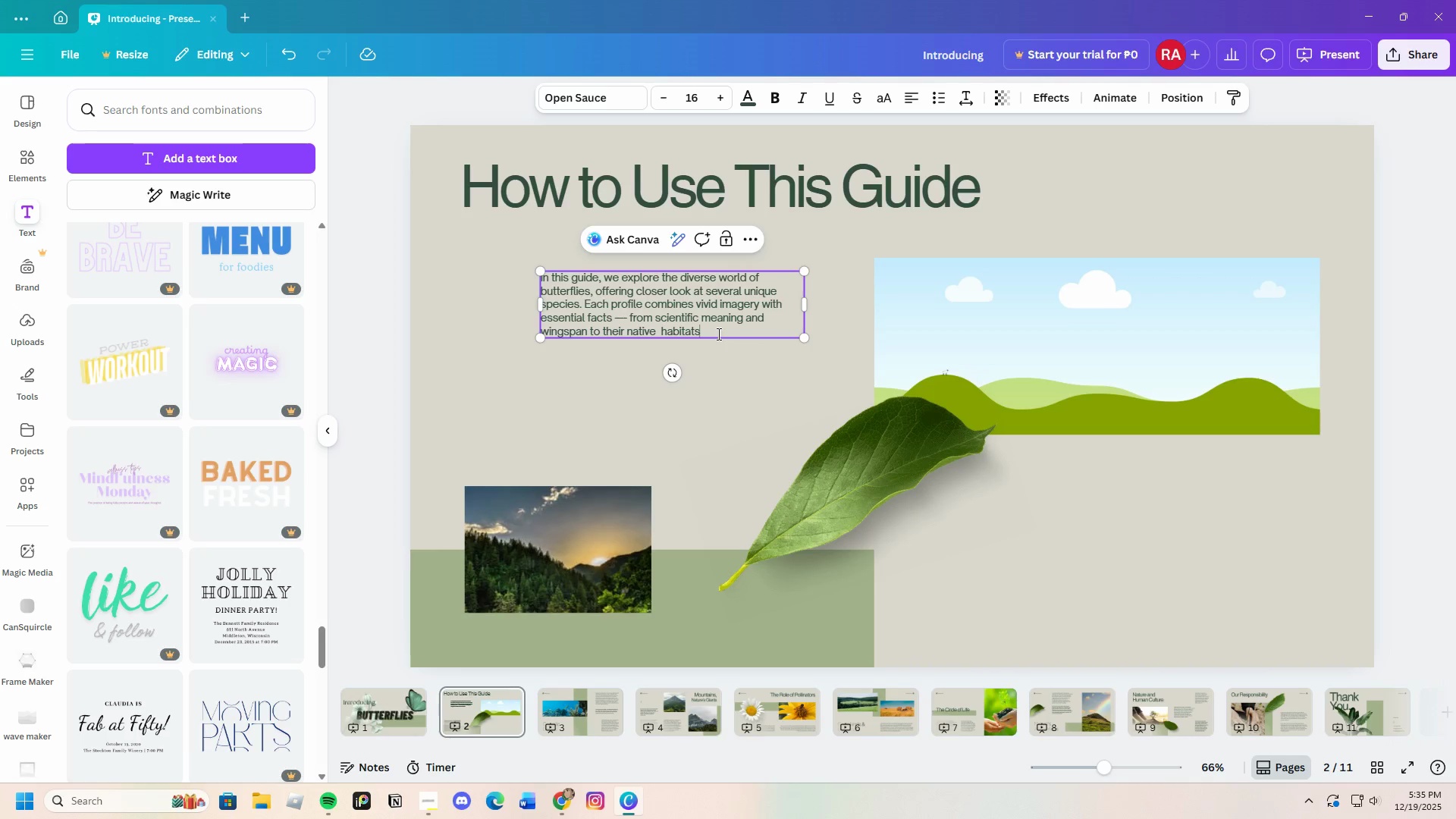 
wait(5.61)
 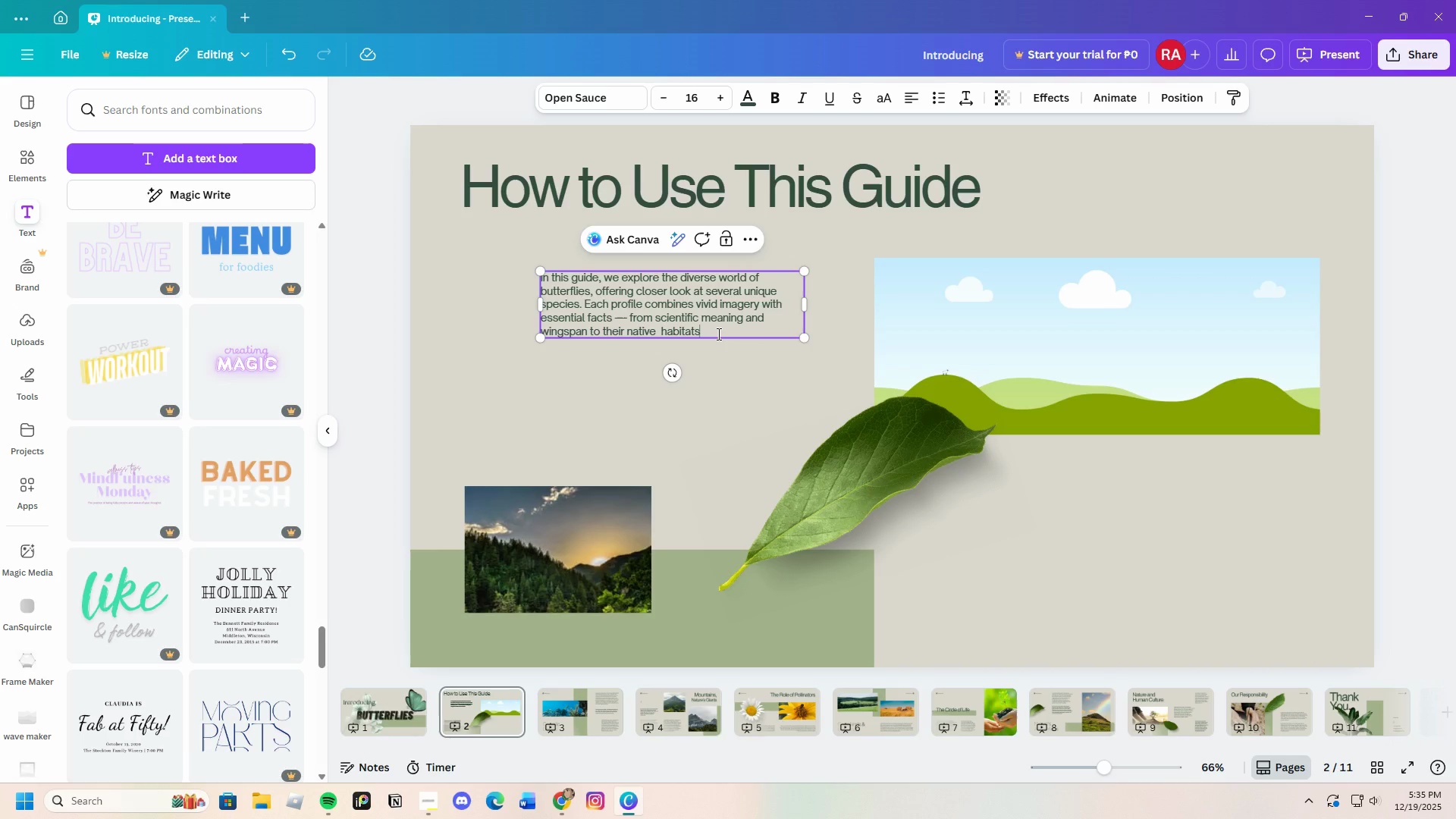 
type(and )
key(Backspace)
key(Backspace)
key(Backspace)
key(Backspace)
type( and favorite nectar sources. We invite yopu )
key(Backspace)
key(Backspace)
key(Backspace)
type(u to discover the beaur)
key(Backspace)
type(tu)
key(Backspace)
type(y and bioloigical )
key(Backspace)
key(Backspace)
key(Backspace)
key(Backspace)
key(Backspace)
key(Backspace)
key(Backspace)
type(gical importance of ths)
key(Backspace)
type(ese )
 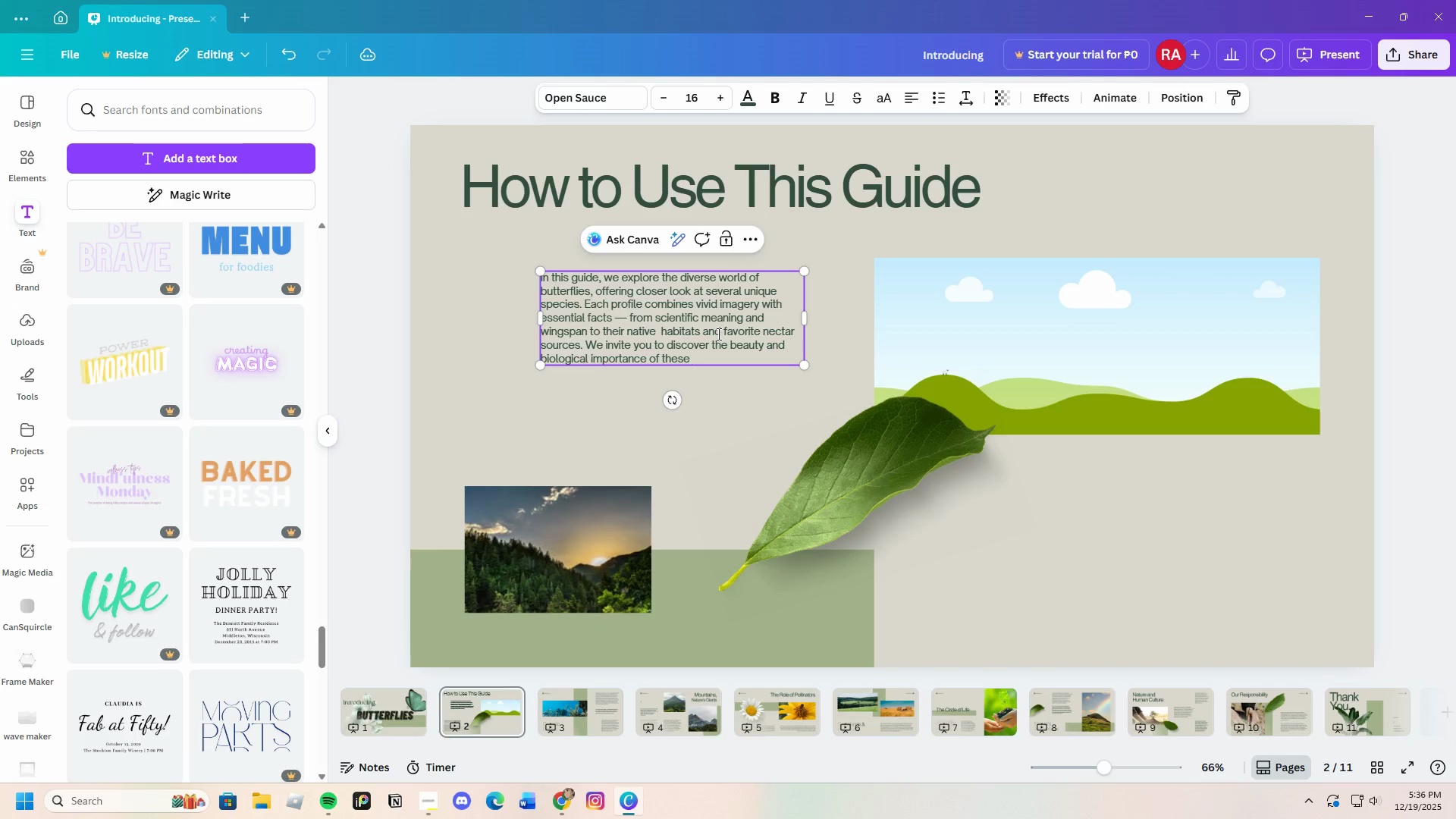 
type(remarkable pollinators. )
 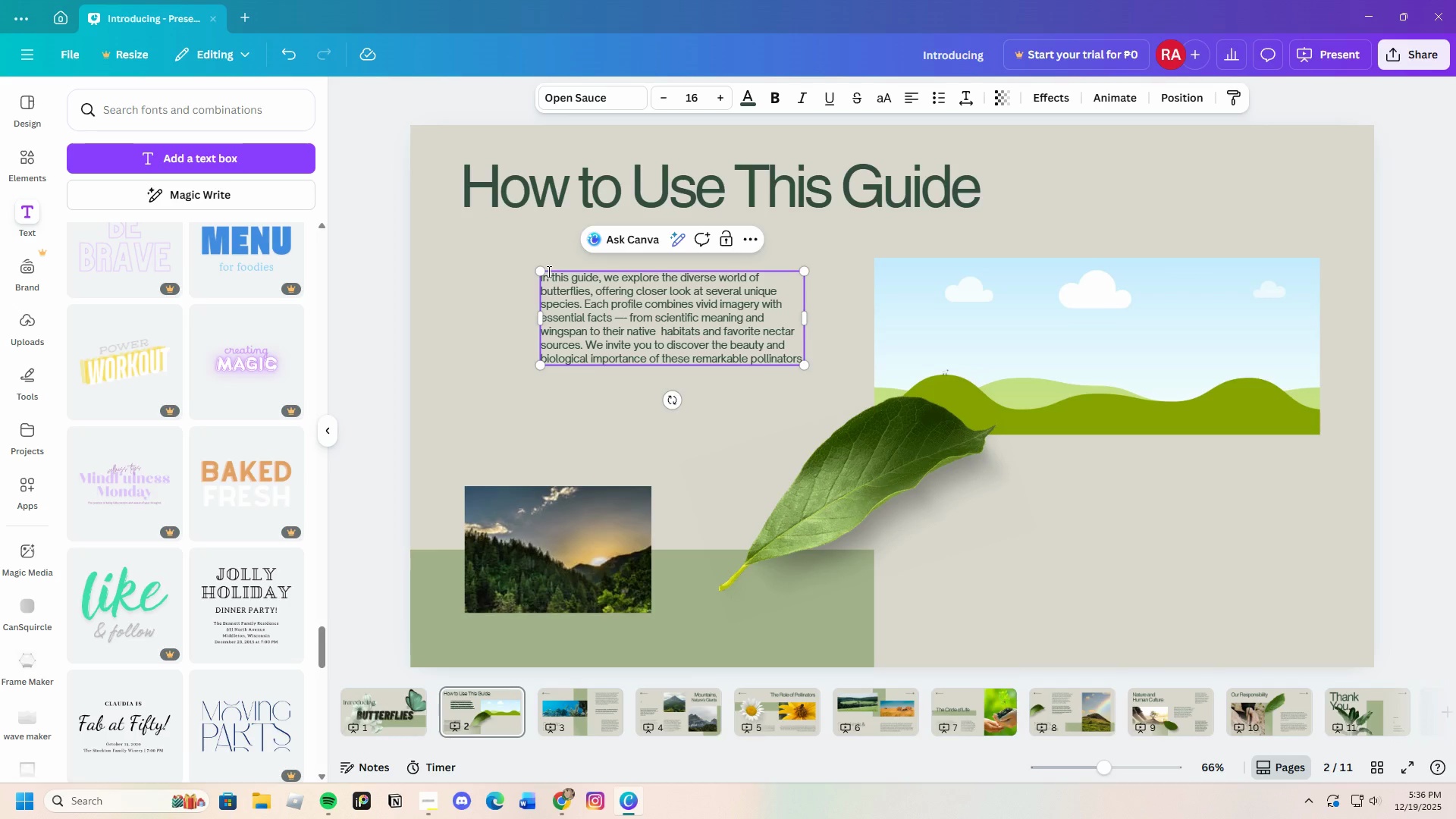 
left_click_drag(start_coordinate=[540, 273], to_coordinate=[446, 246])
 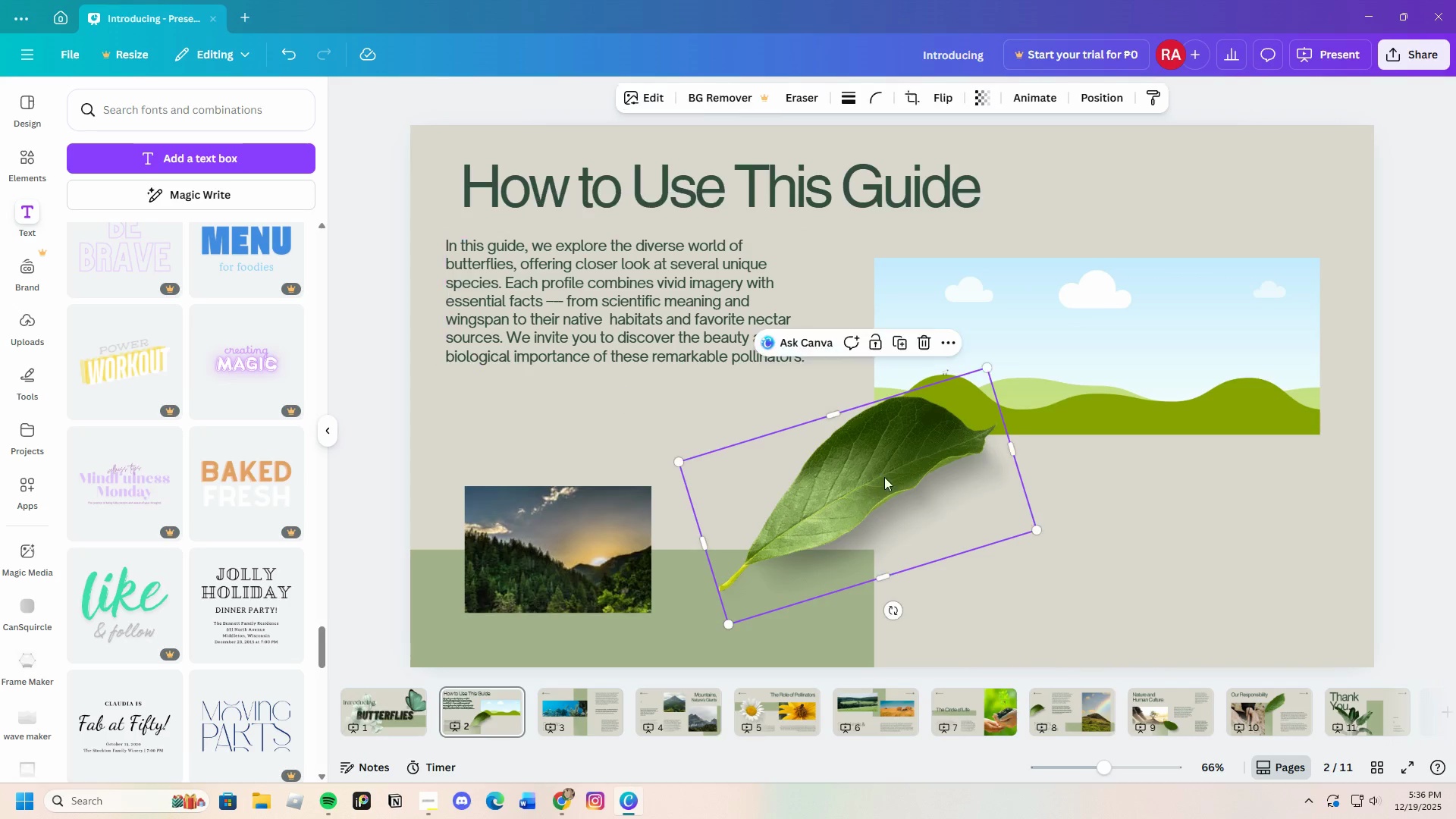 
left_click([925, 347])
 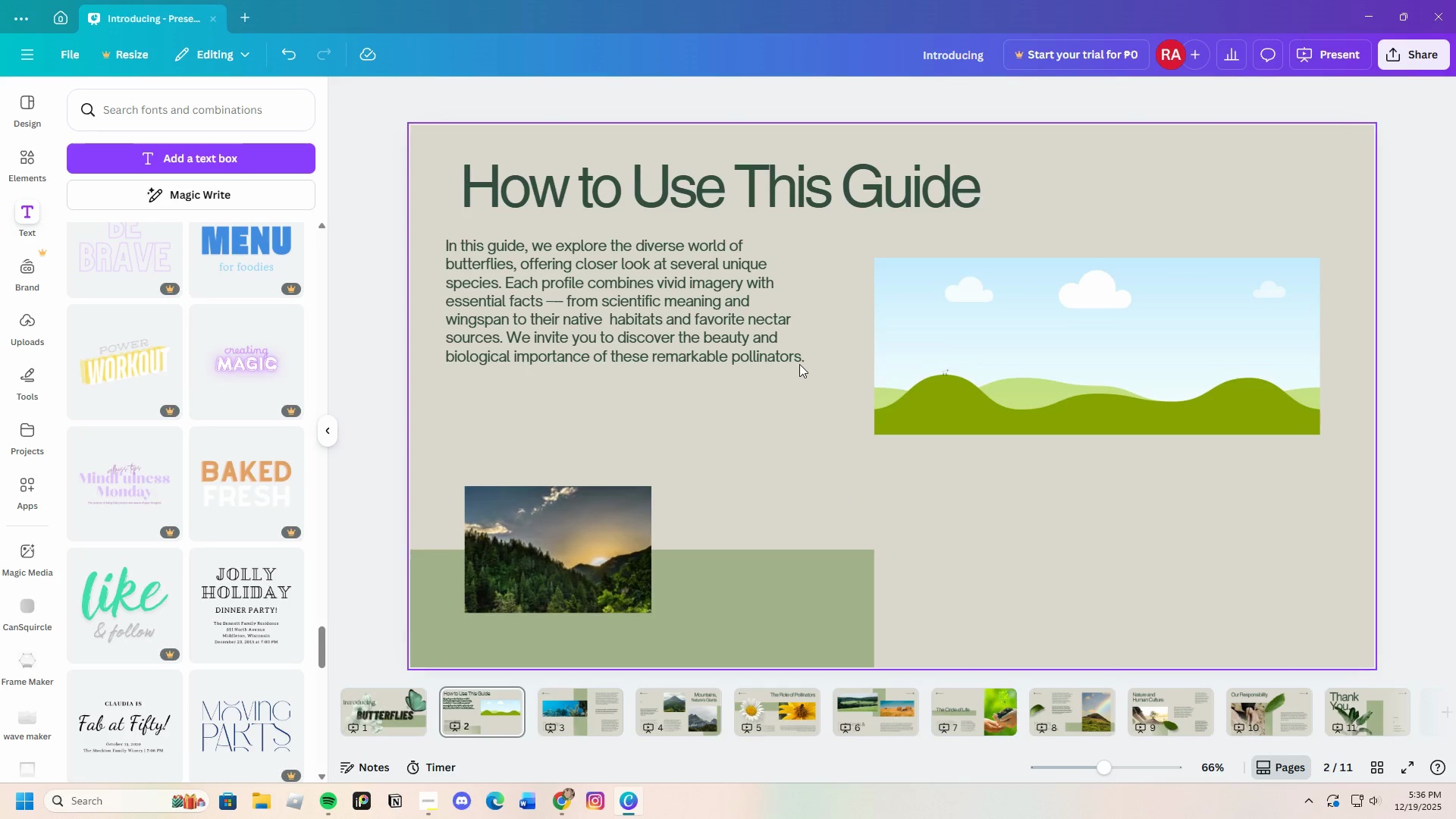 
left_click([760, 344])
 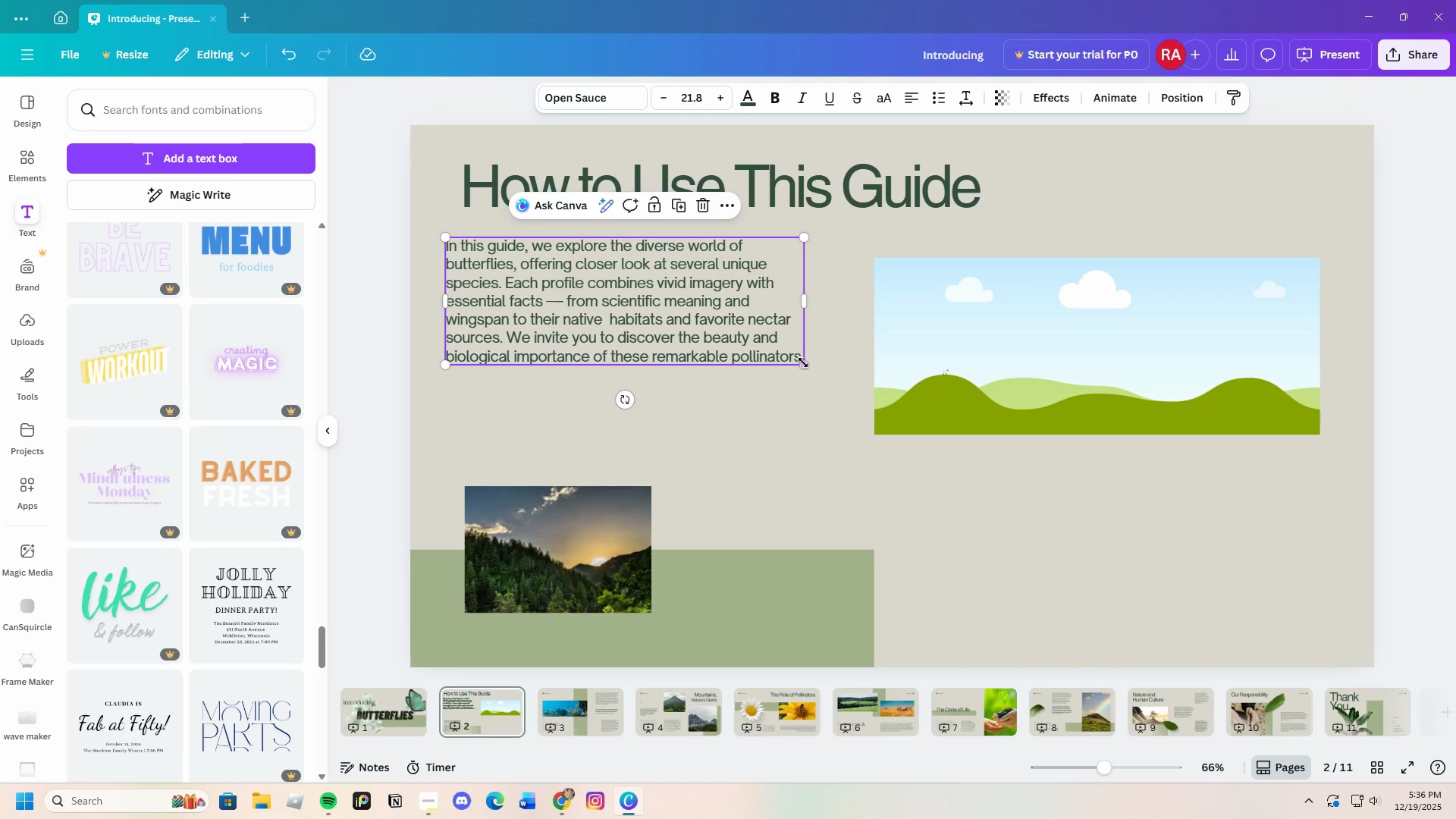 
left_click_drag(start_coordinate=[803, 363], to_coordinate=[840, 441])
 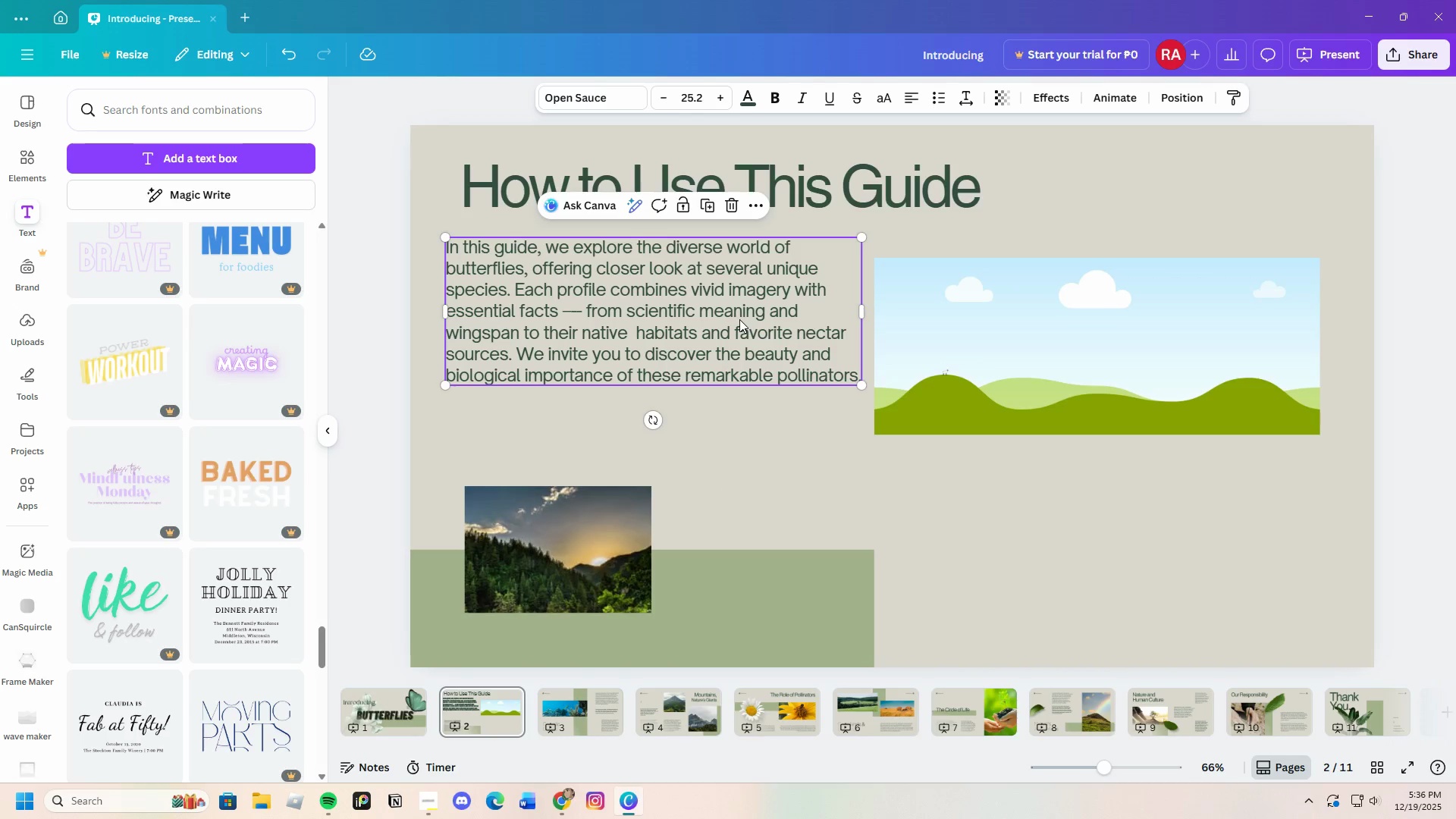 
left_click_drag(start_coordinate=[739, 319], to_coordinate=[749, 334])
 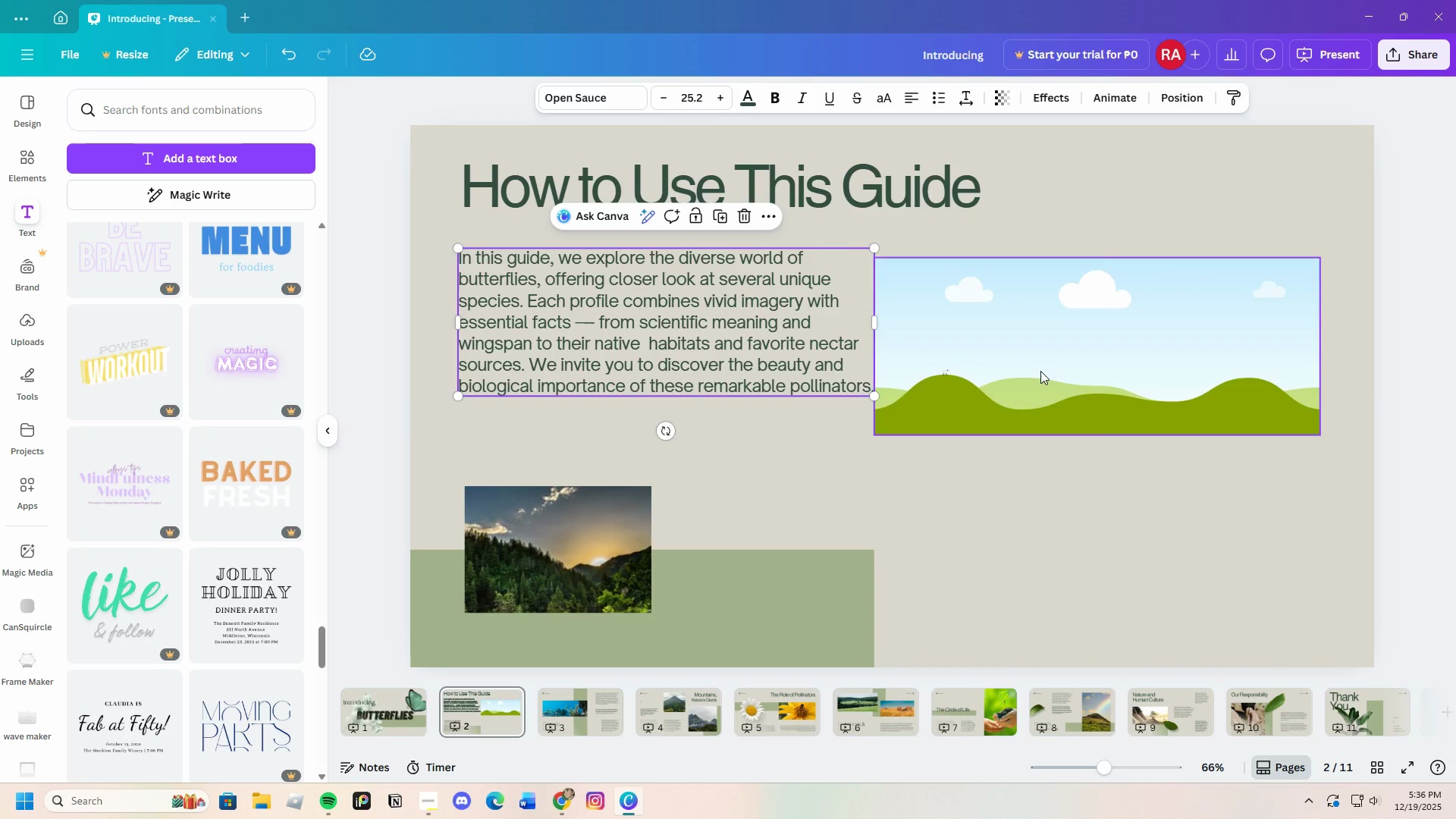 
left_click([1040, 371])
 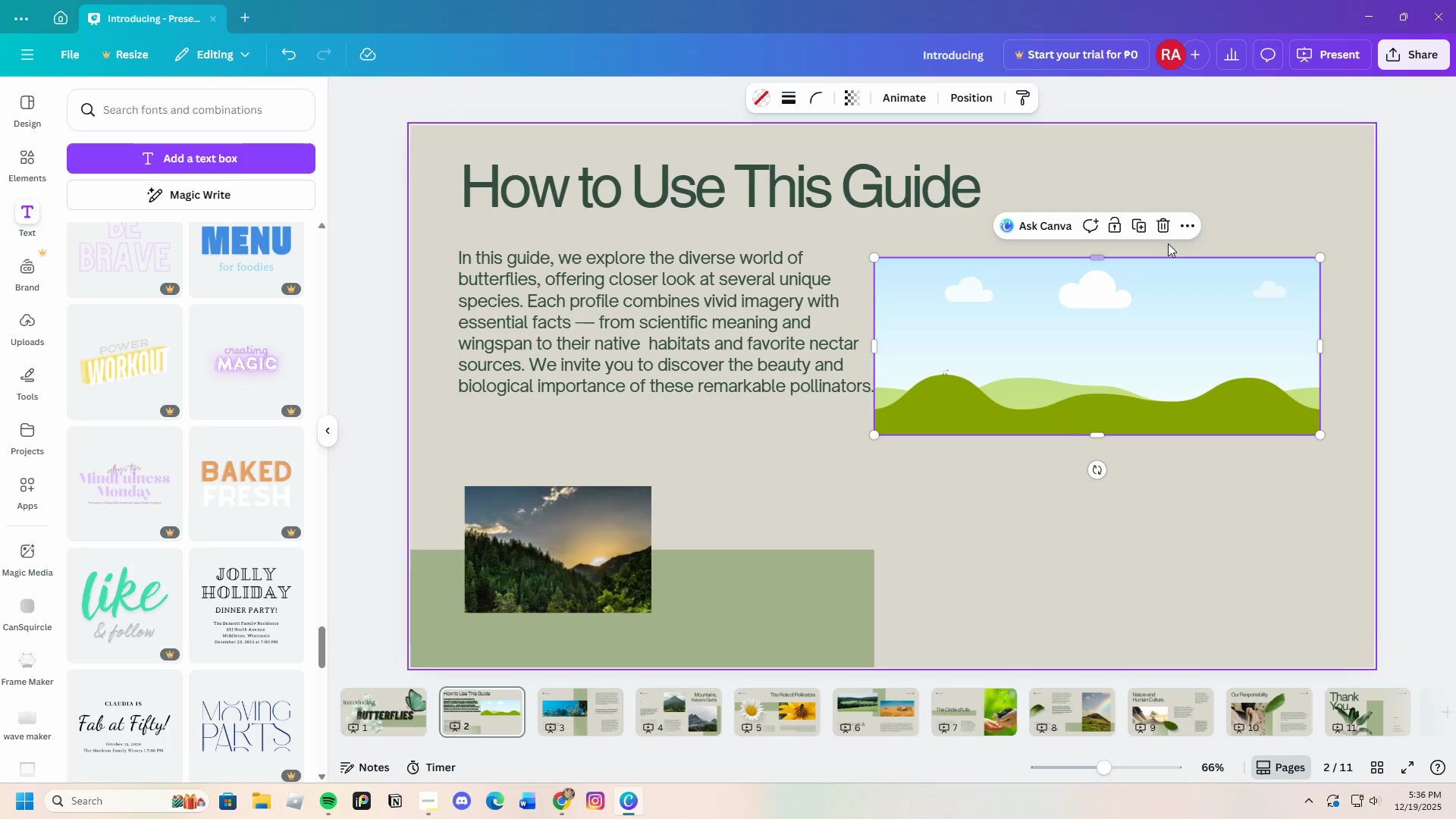 
left_click([1167, 234])
 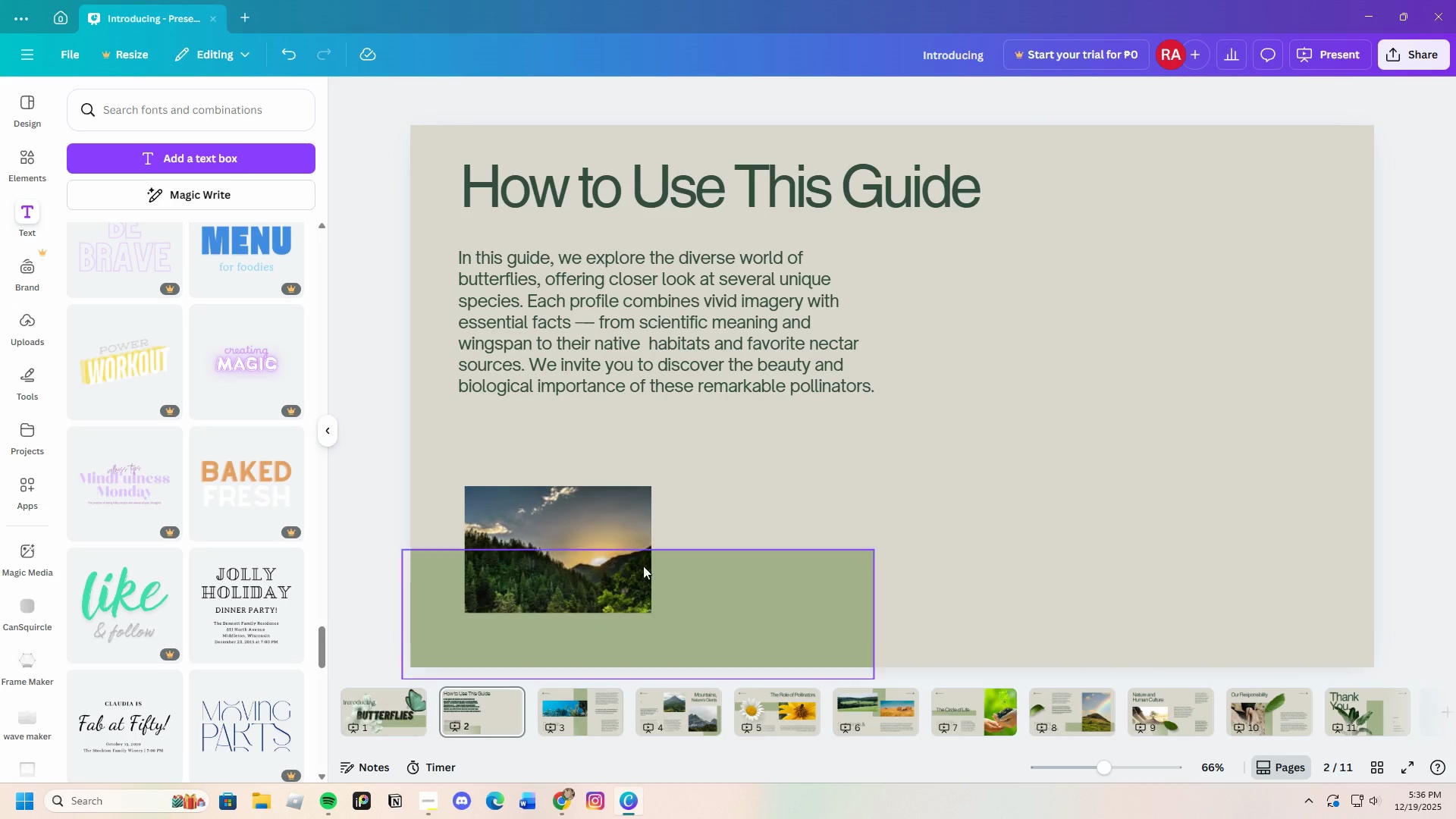 
left_click([629, 557])
 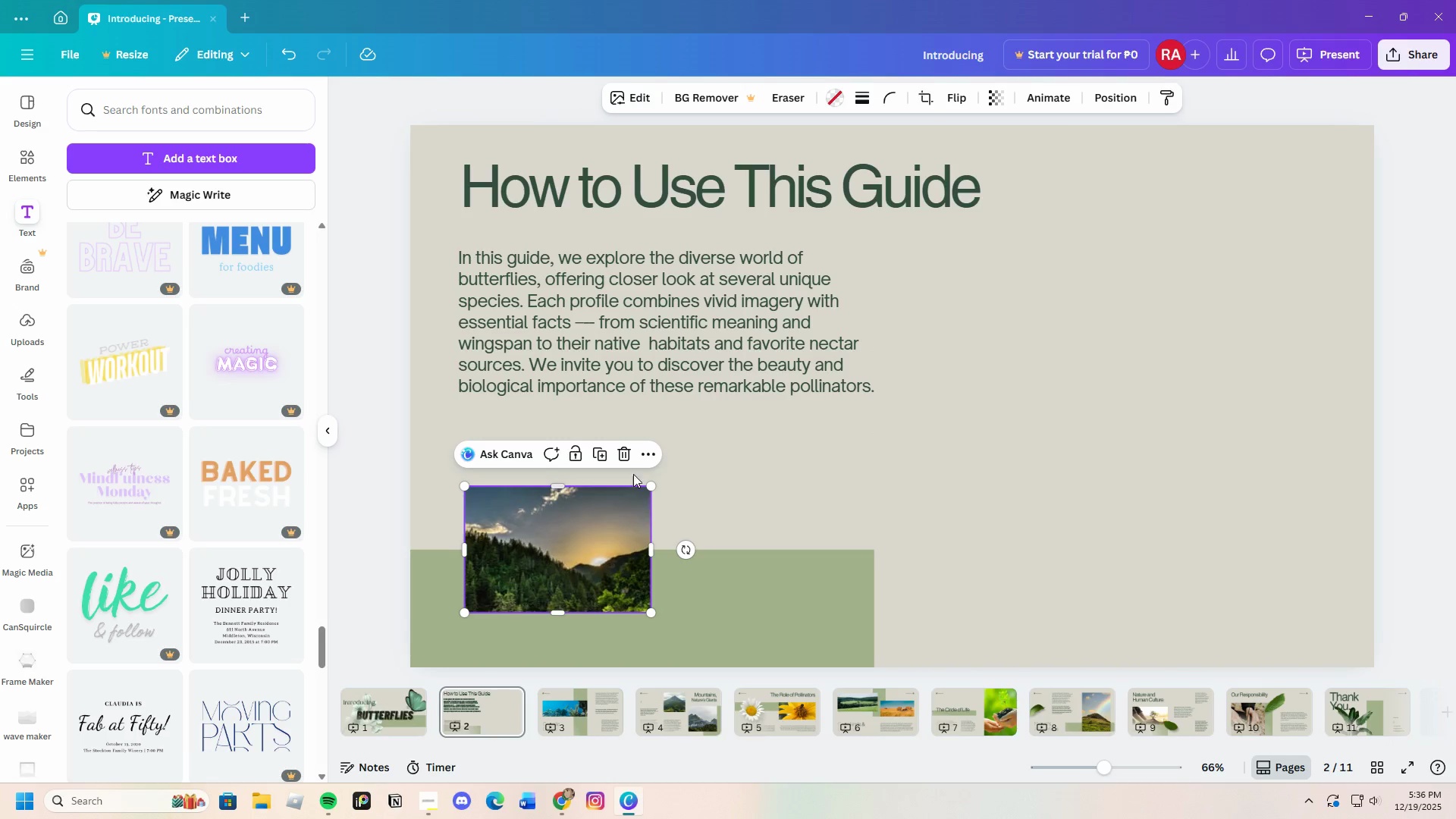 
left_click([626, 452])
 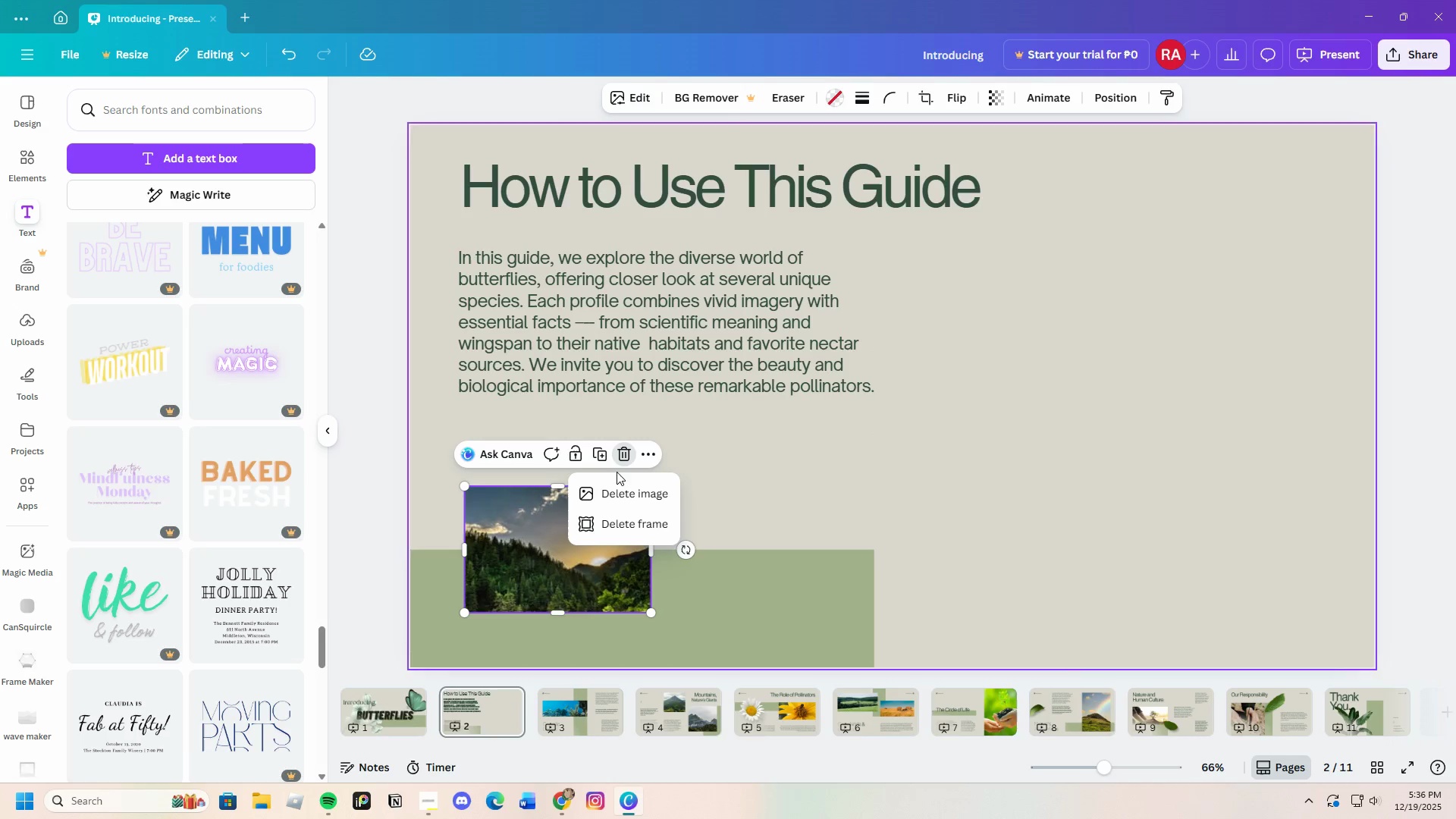 
left_click([630, 499])
 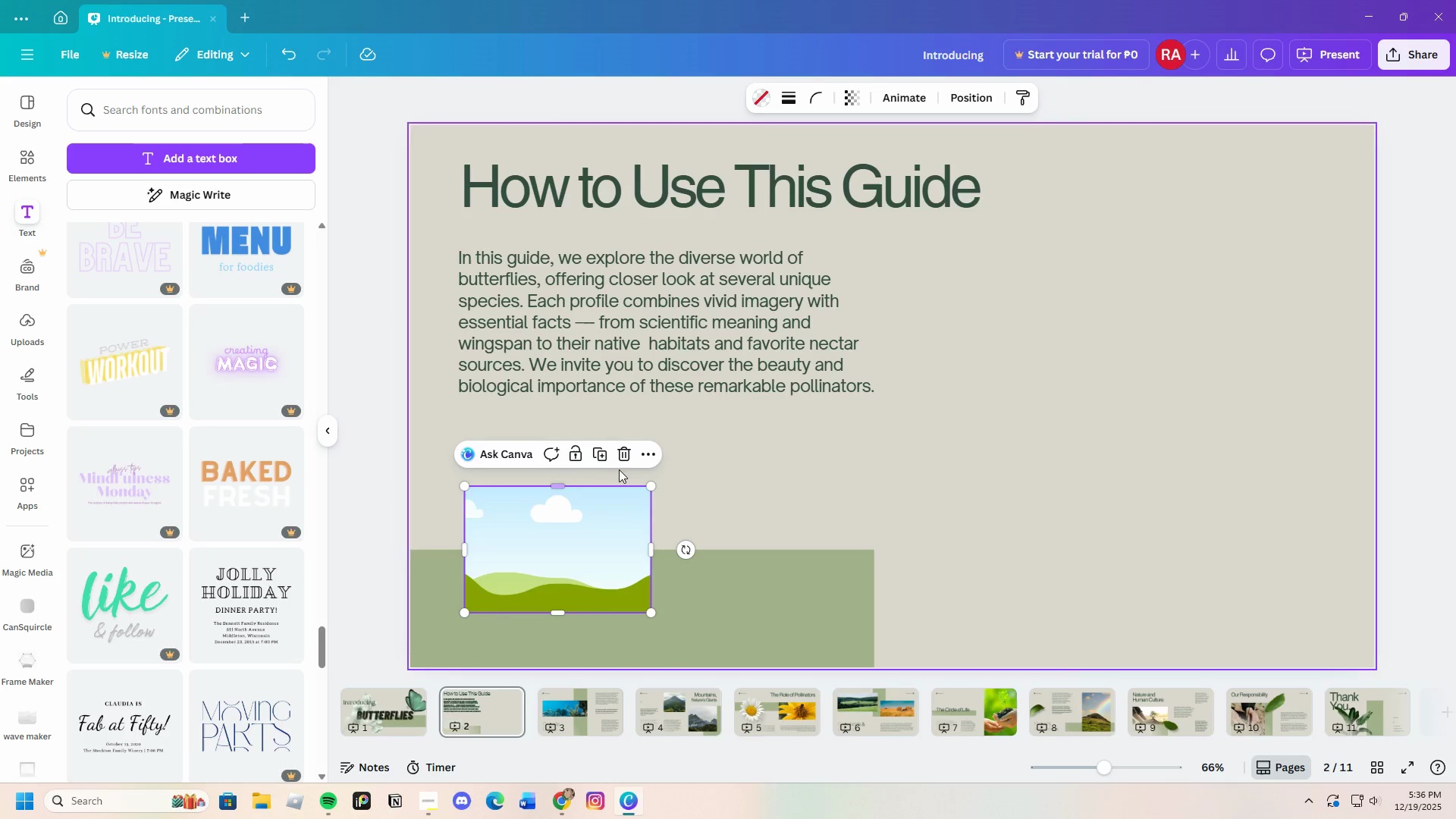 
left_click([623, 457])
 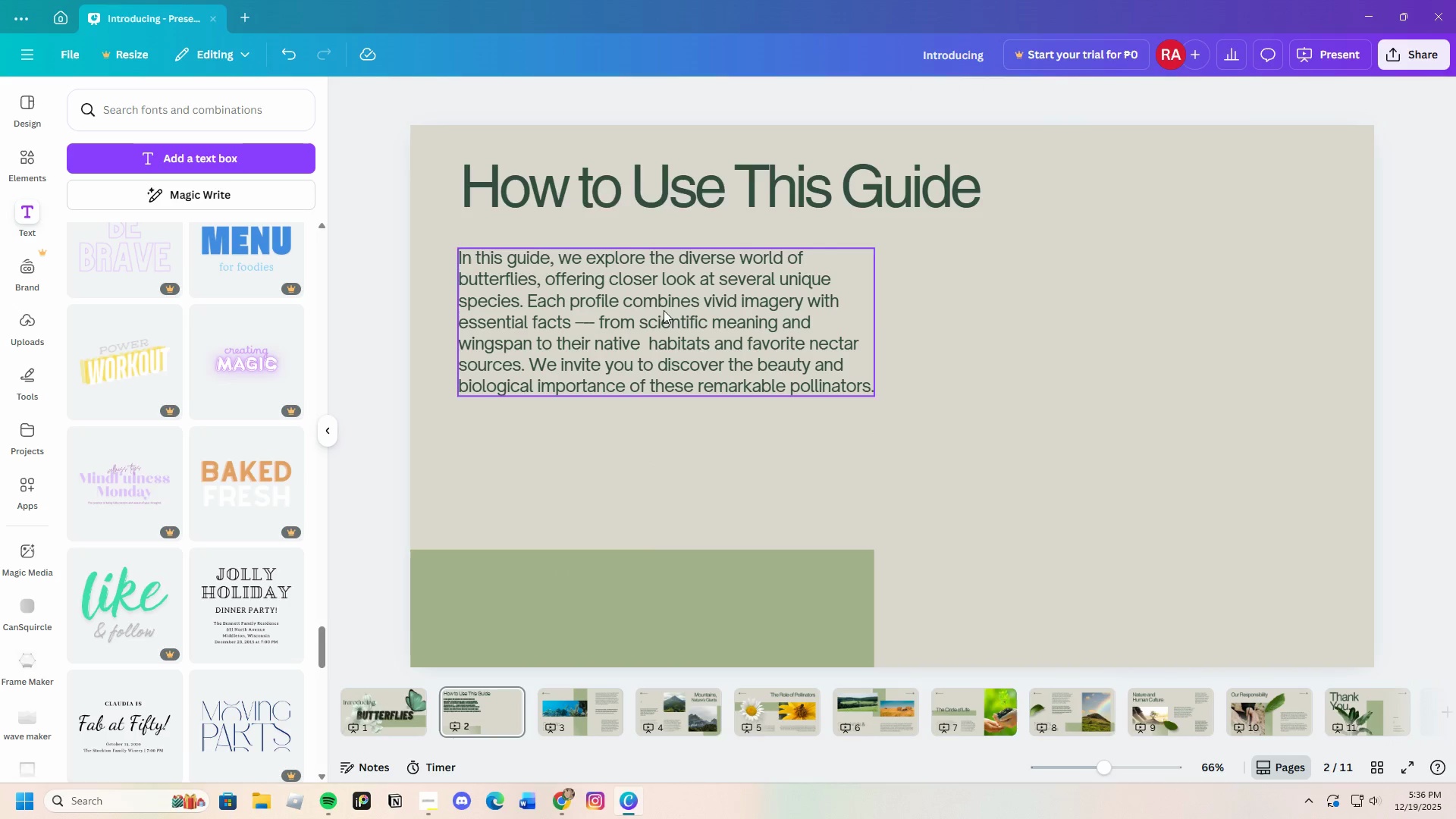 
left_click_drag(start_coordinate=[664, 309], to_coordinate=[669, 324])
 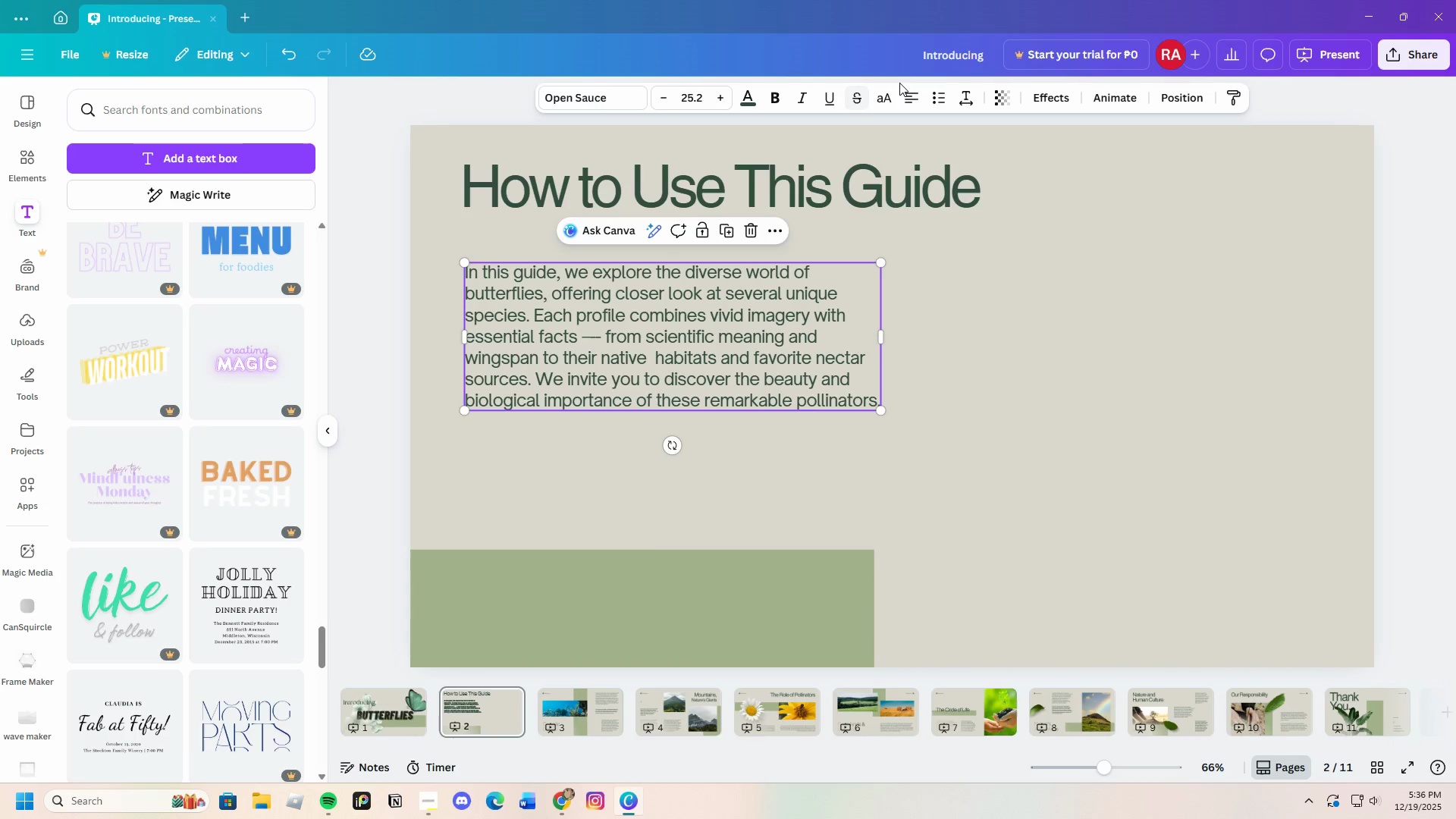 
left_click([911, 96])
 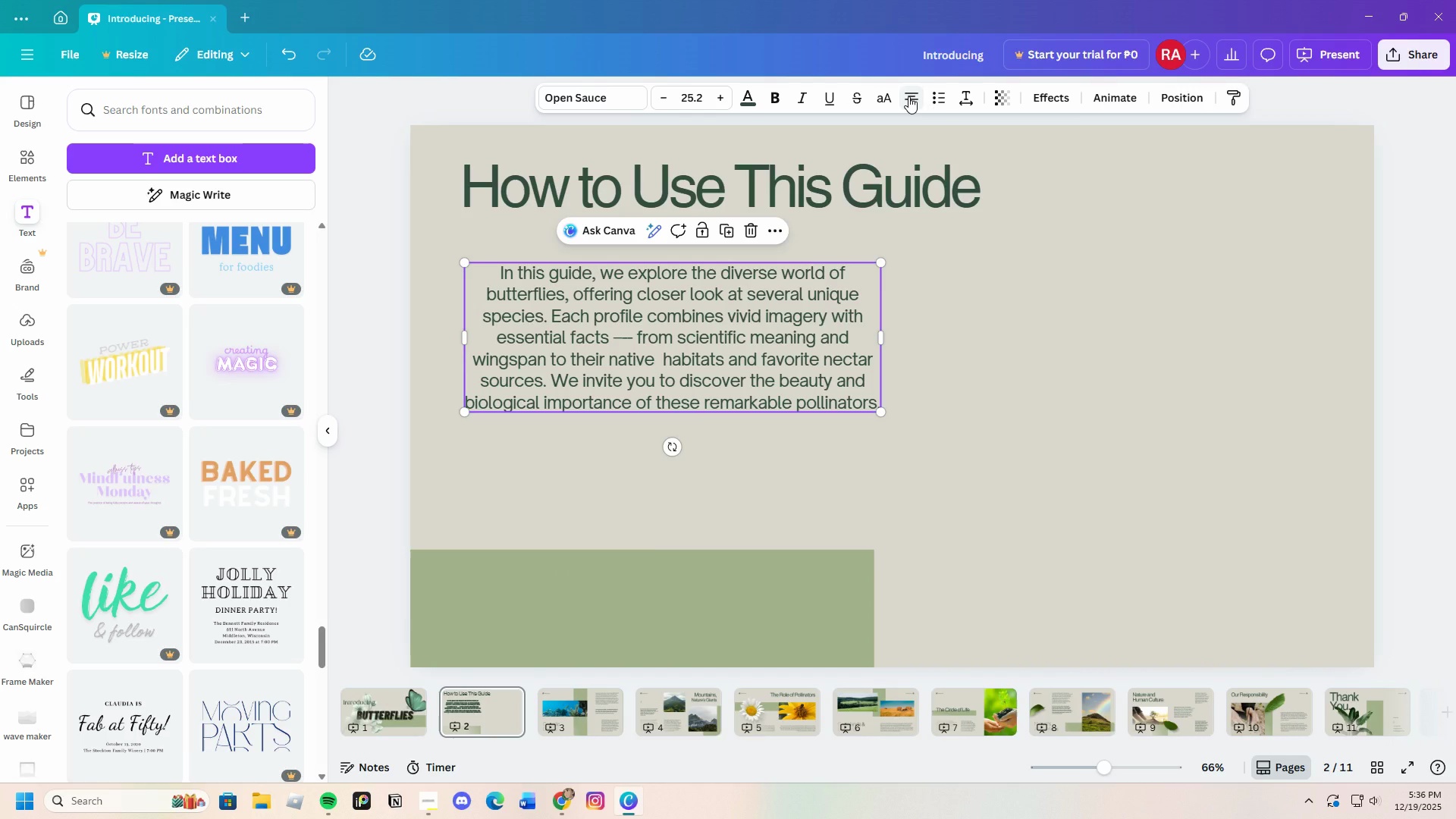 
left_click([908, 96])
 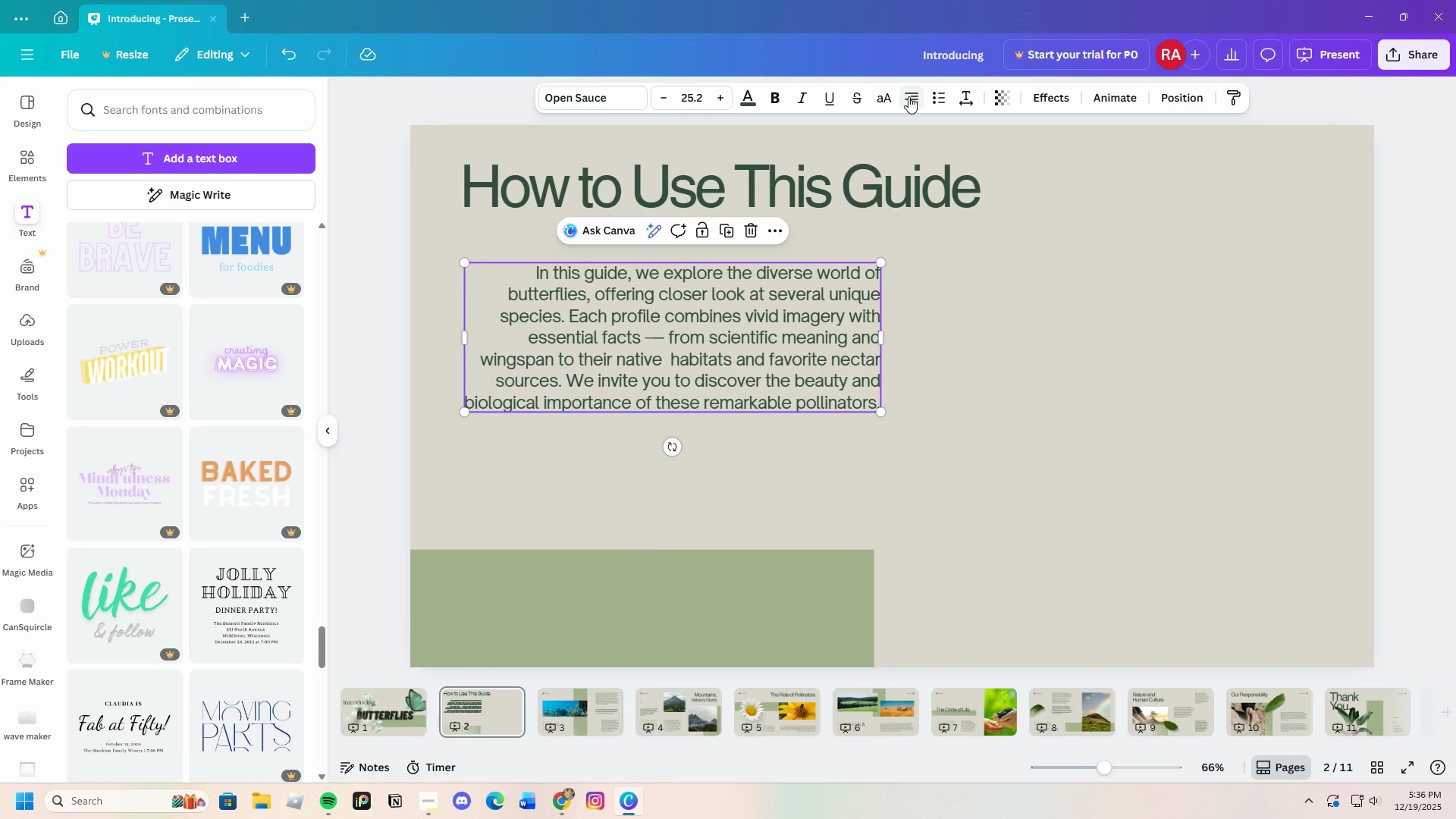 
left_click([908, 96])
 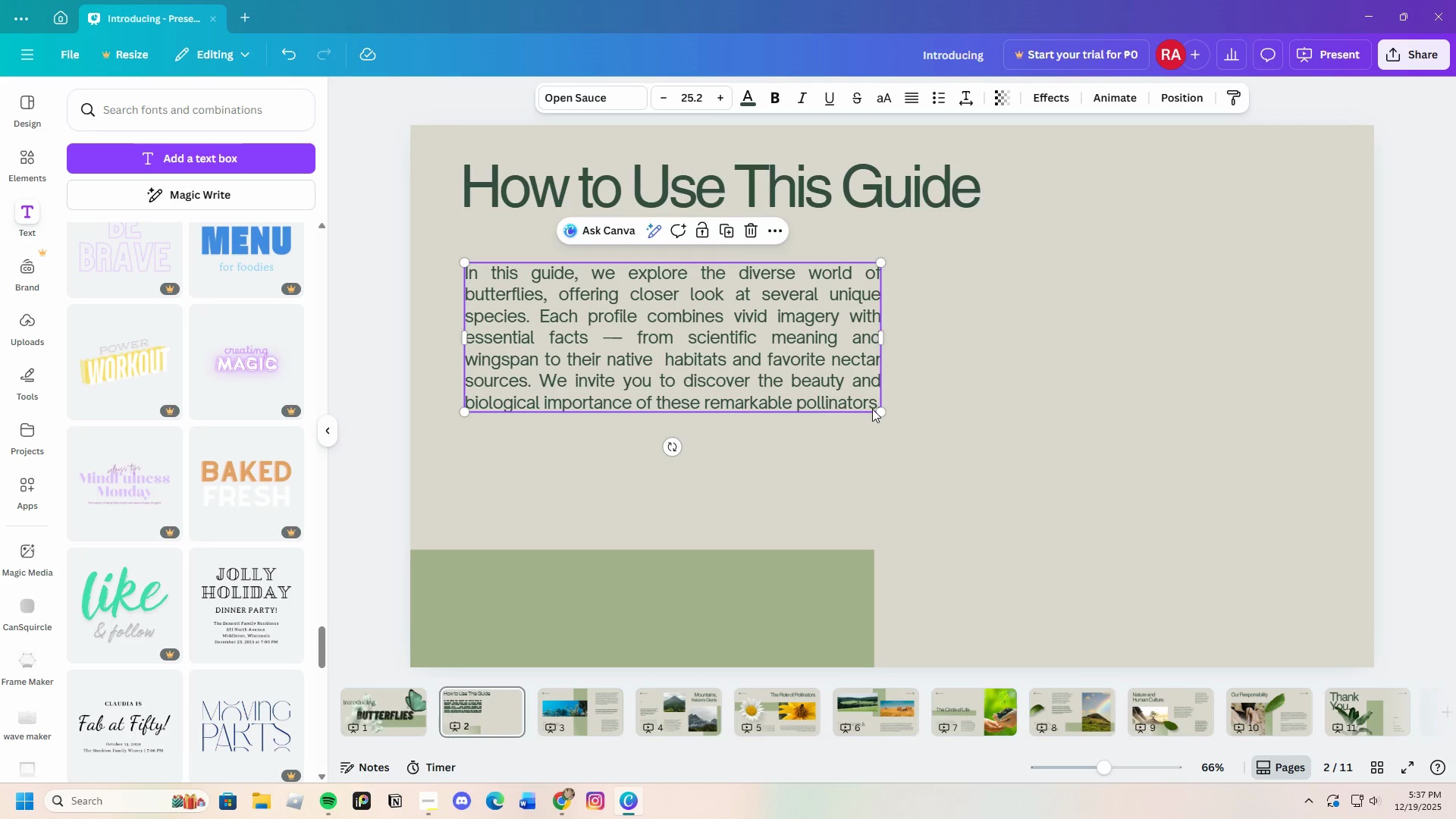 
left_click_drag(start_coordinate=[881, 410], to_coordinate=[968, 475])
 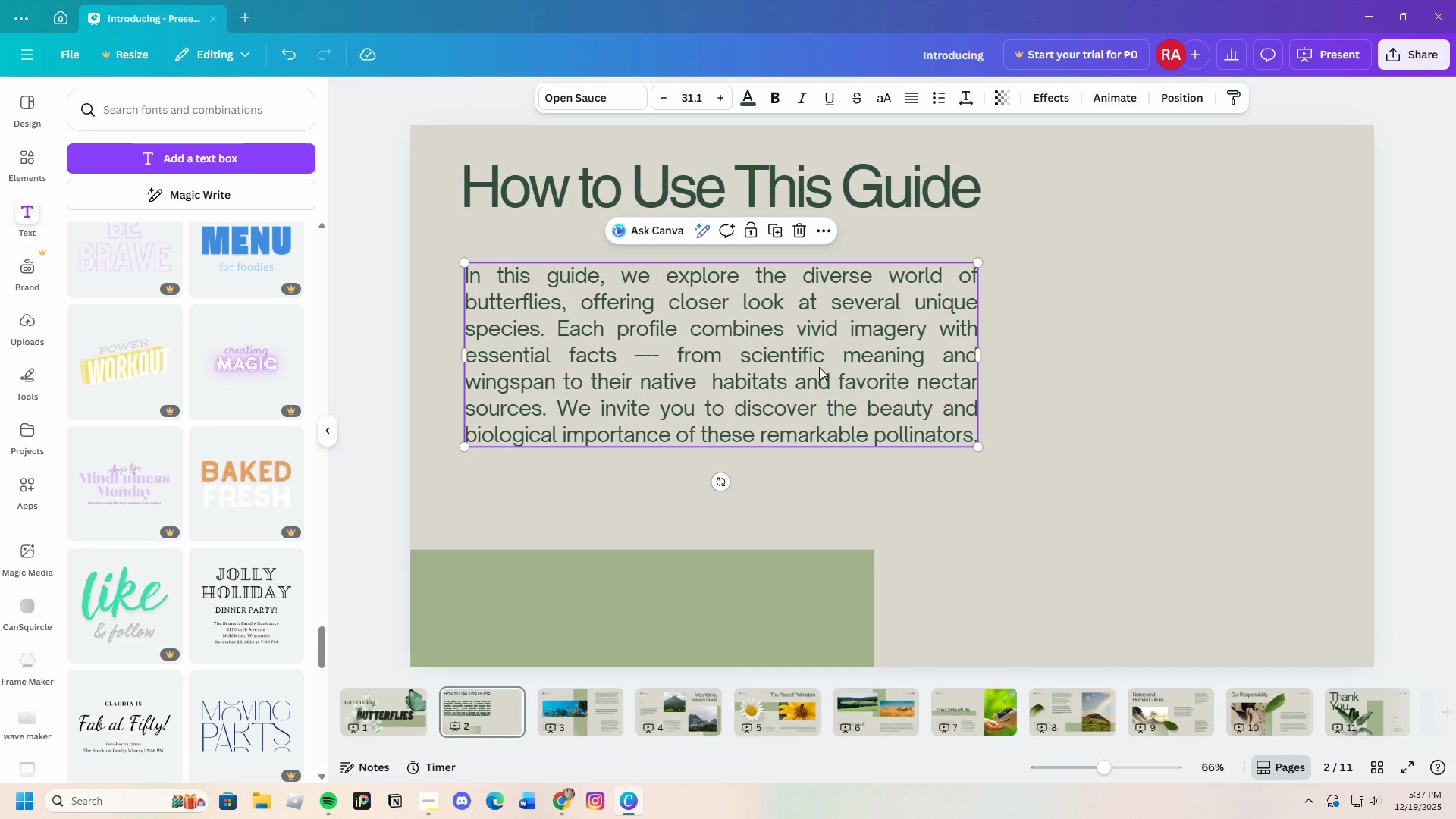 
left_click_drag(start_coordinate=[819, 367], to_coordinate=[831, 354])
 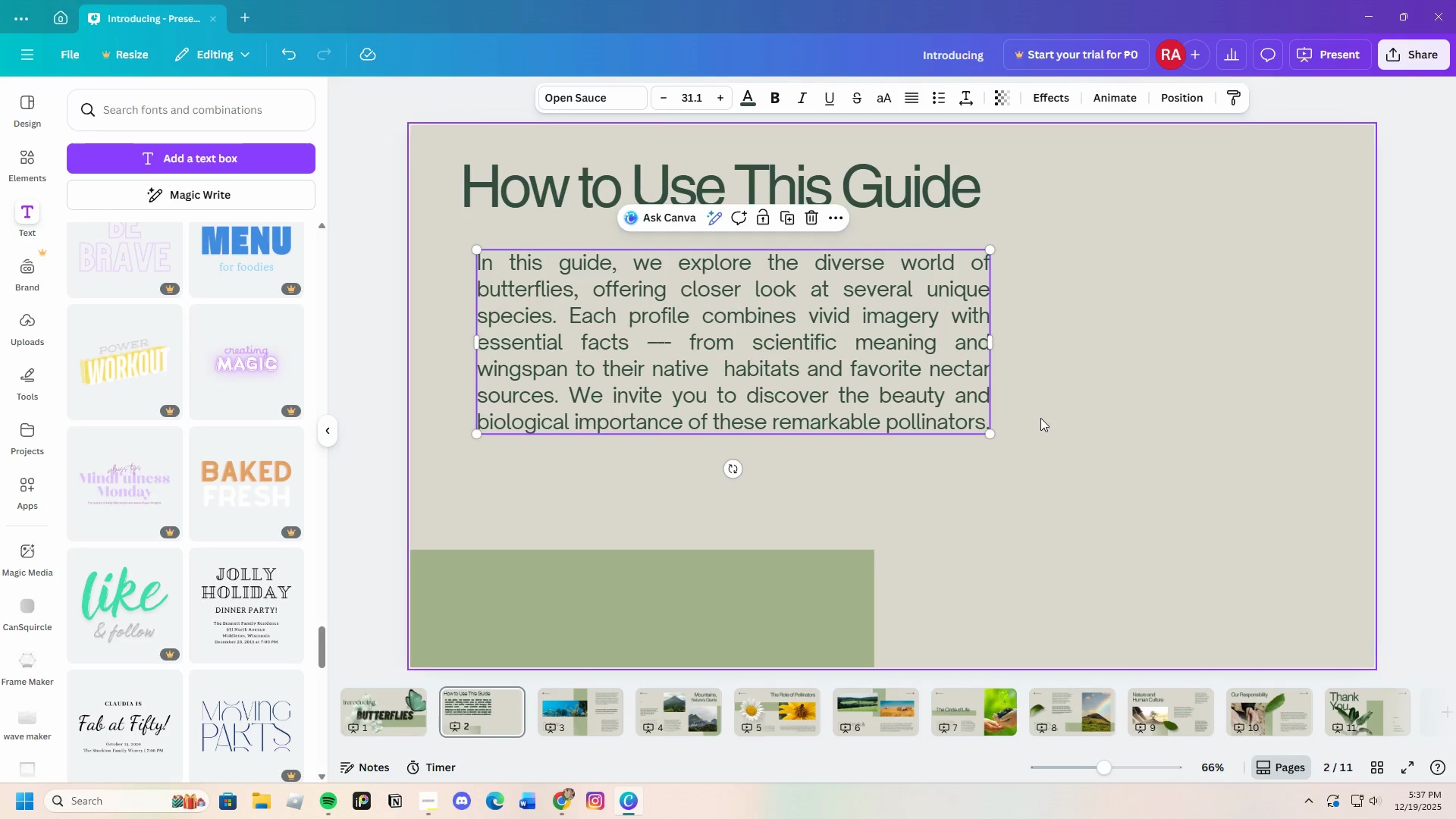 
left_click([1040, 418])
 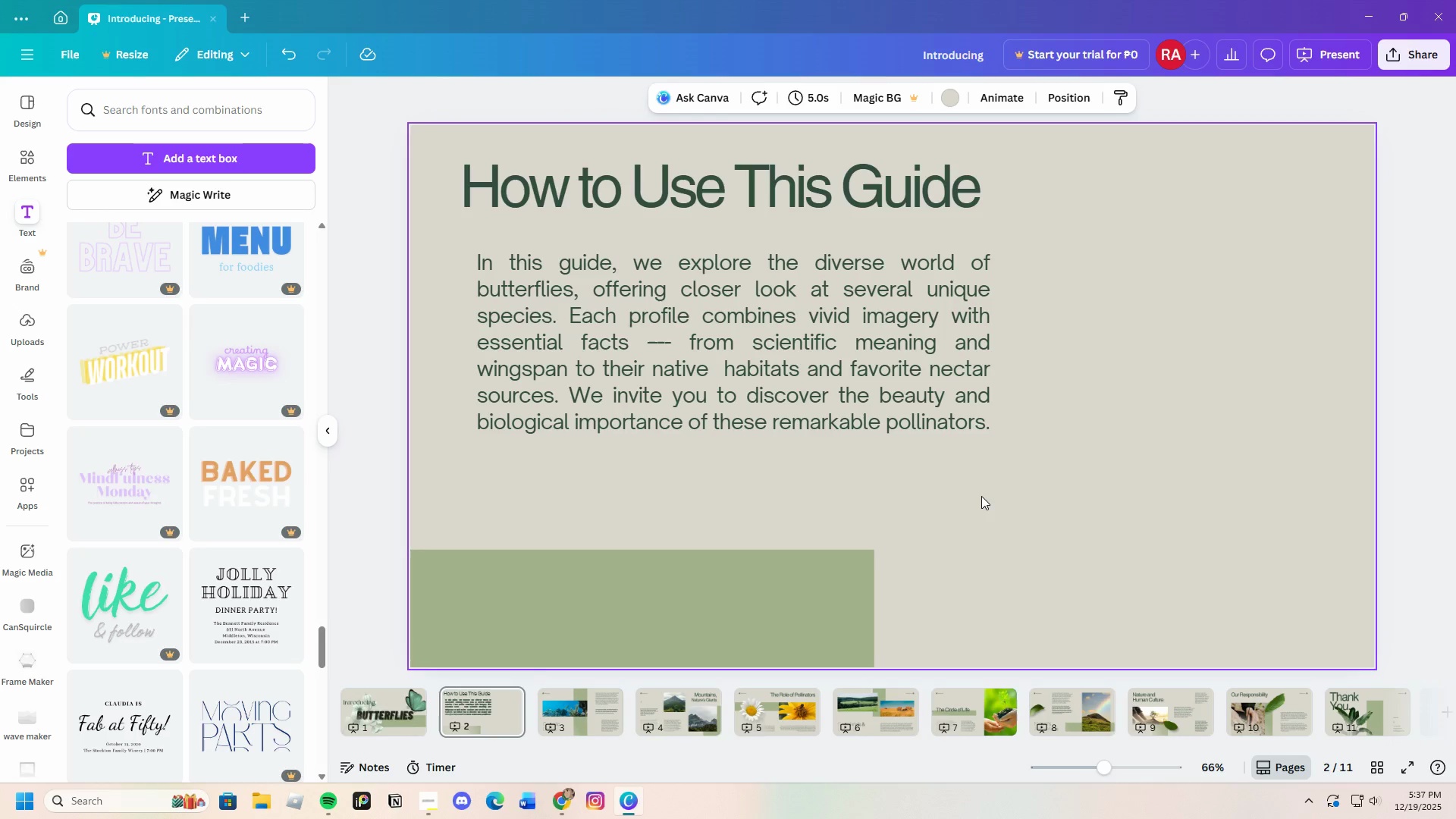 
left_click([981, 497])
 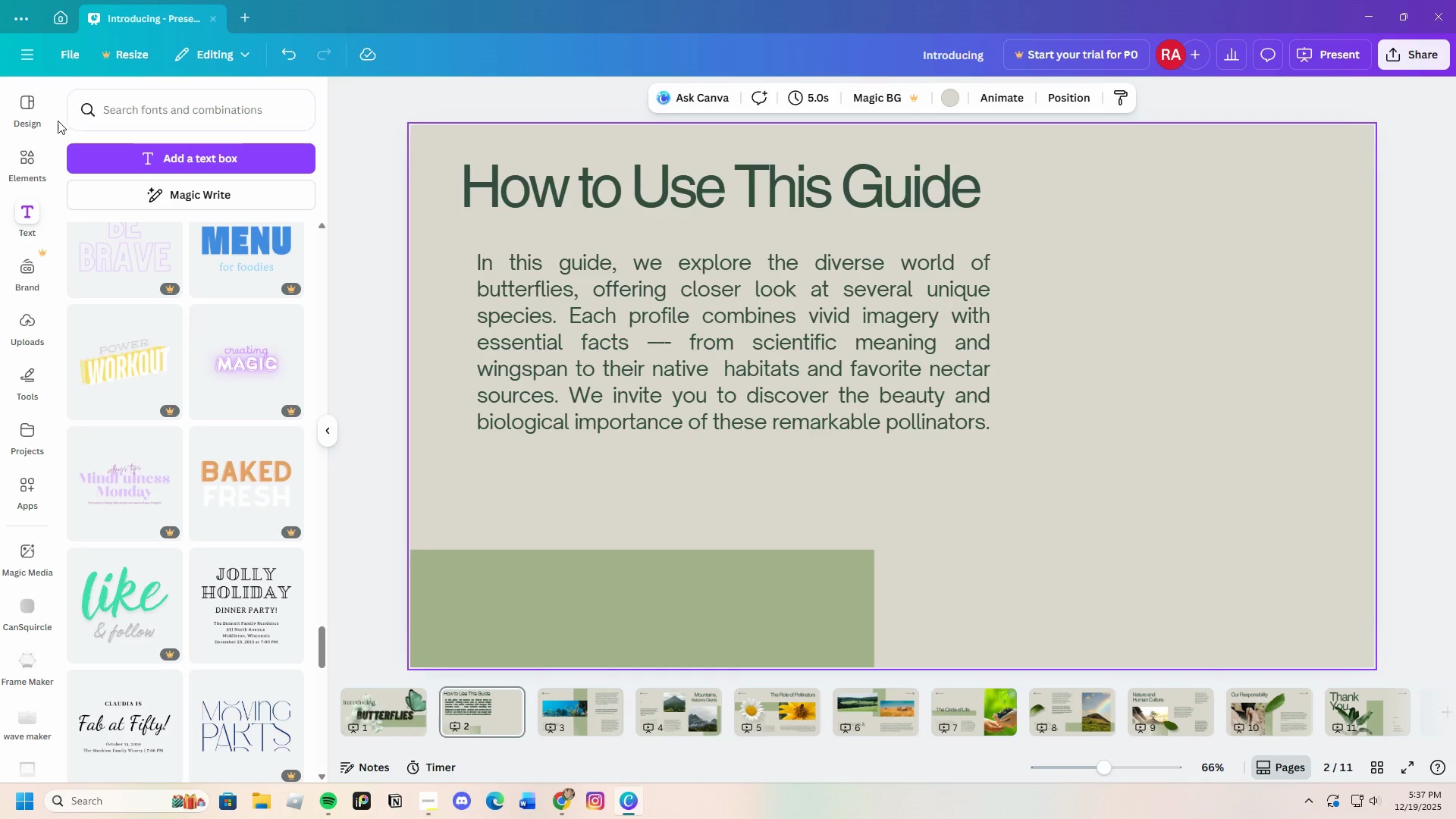 
left_click([24, 184])
 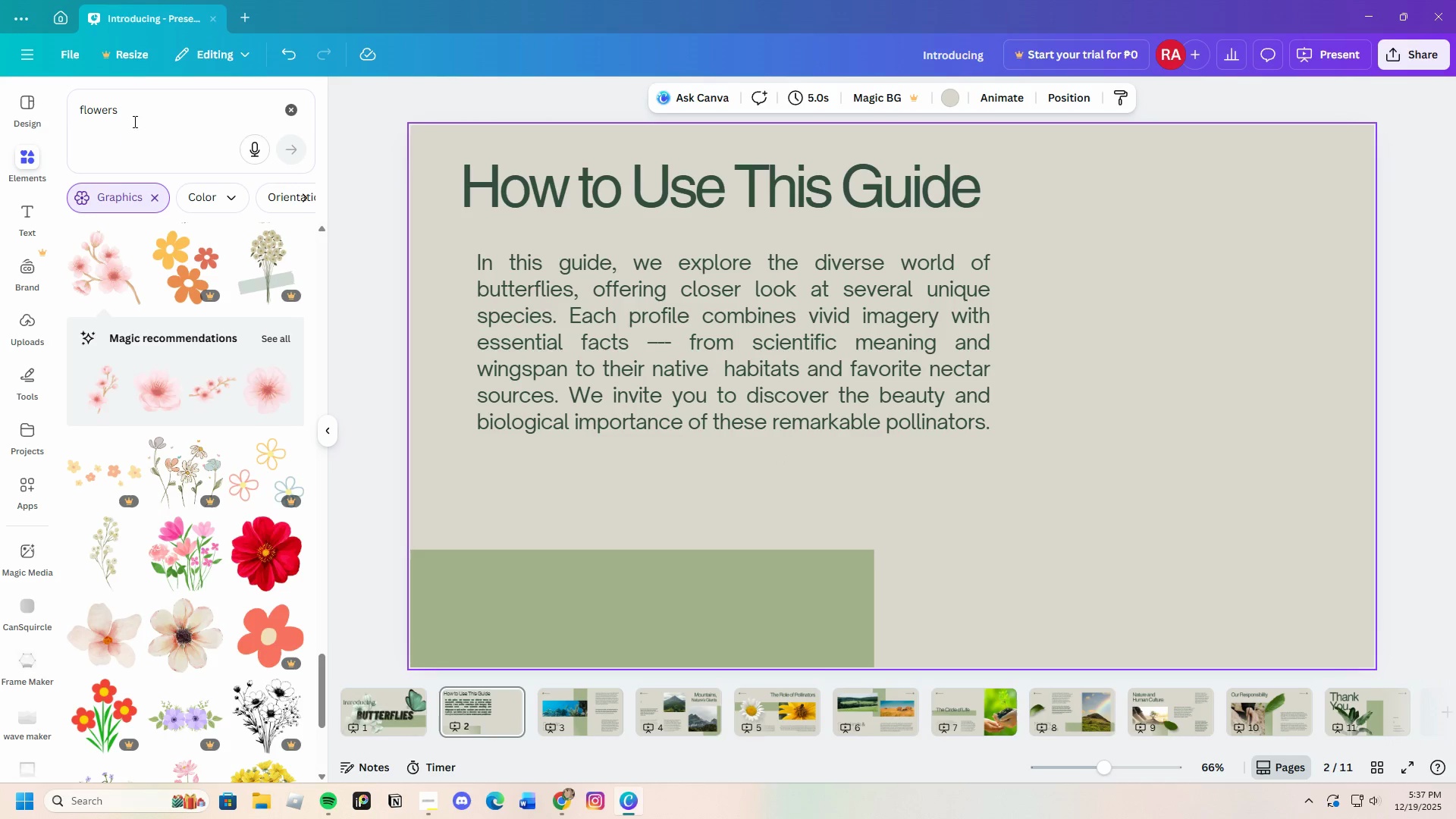 
left_click([140, 111])
 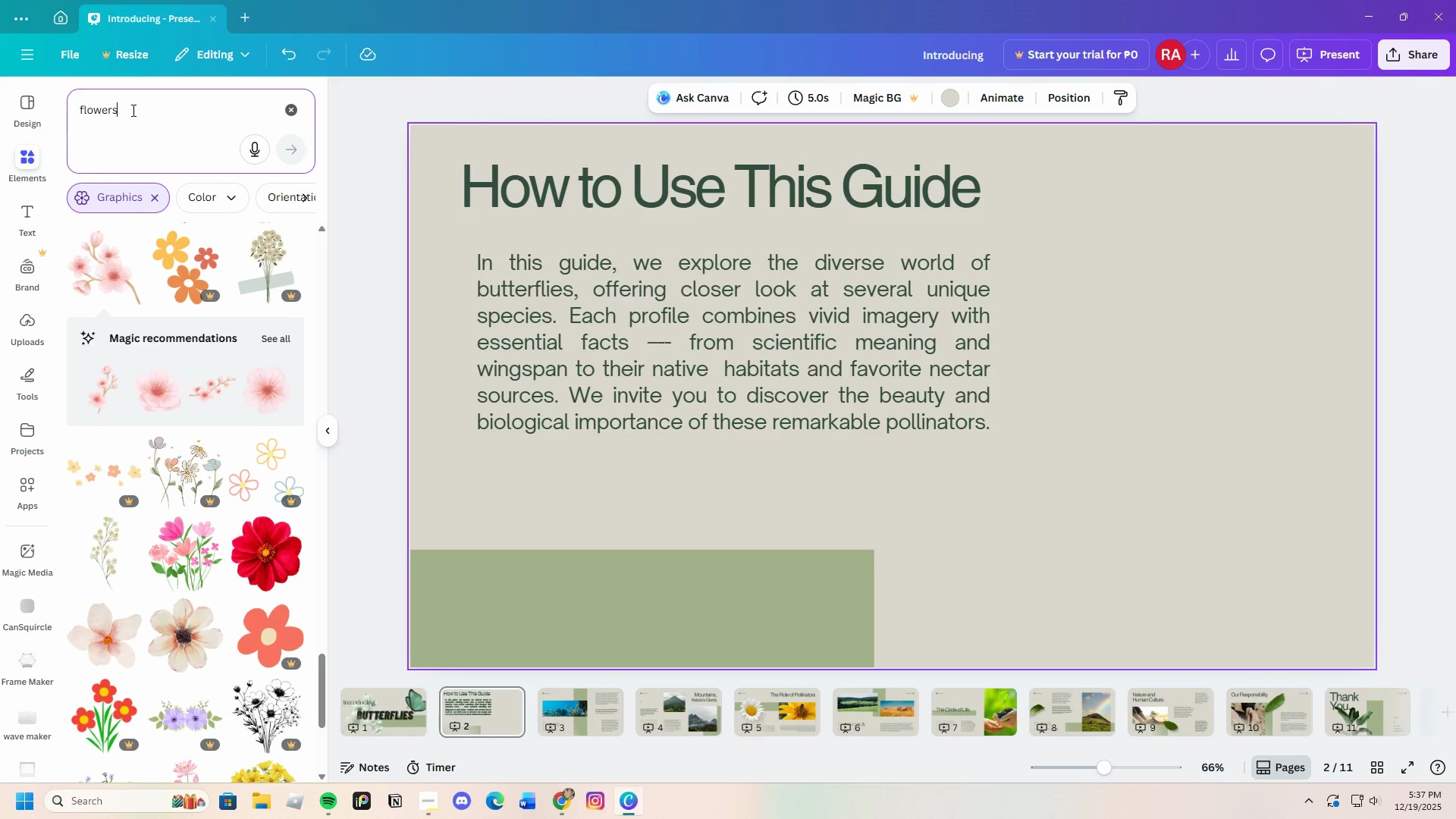 
left_click_drag(start_coordinate=[137, 110], to_coordinate=[74, 110])
 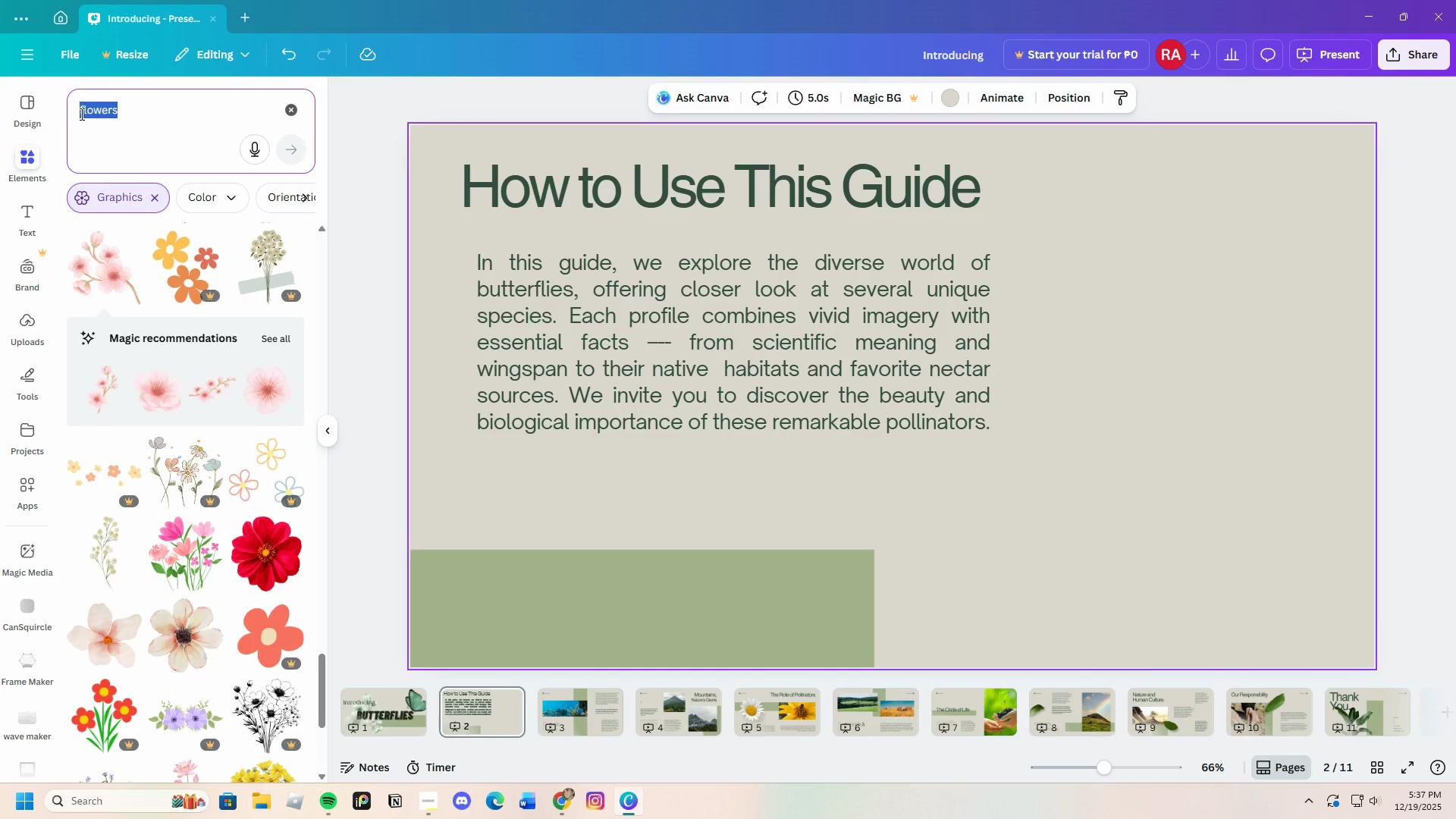 
key(Backspace)
type(flowers)
 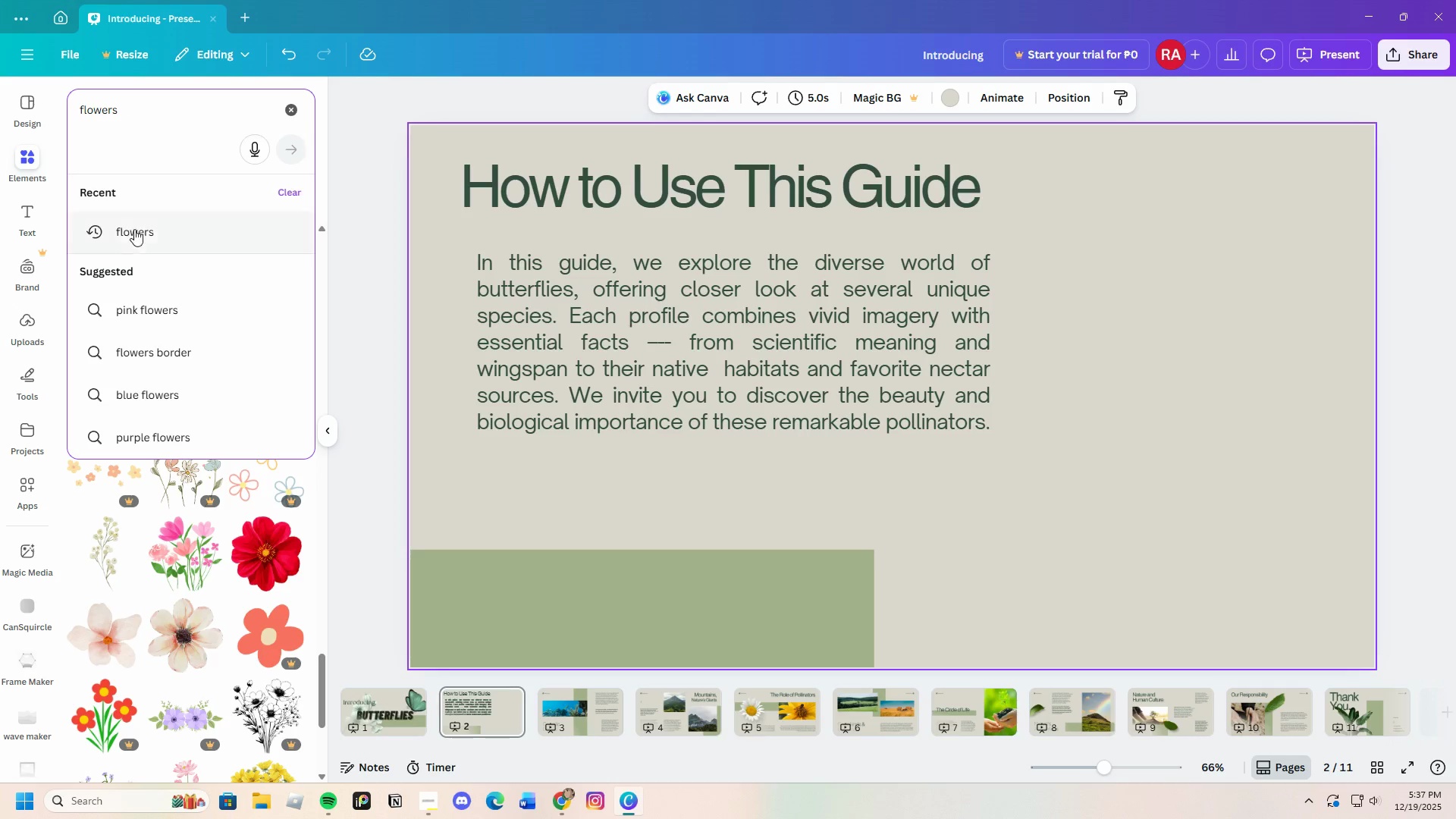 
left_click([171, 234])
 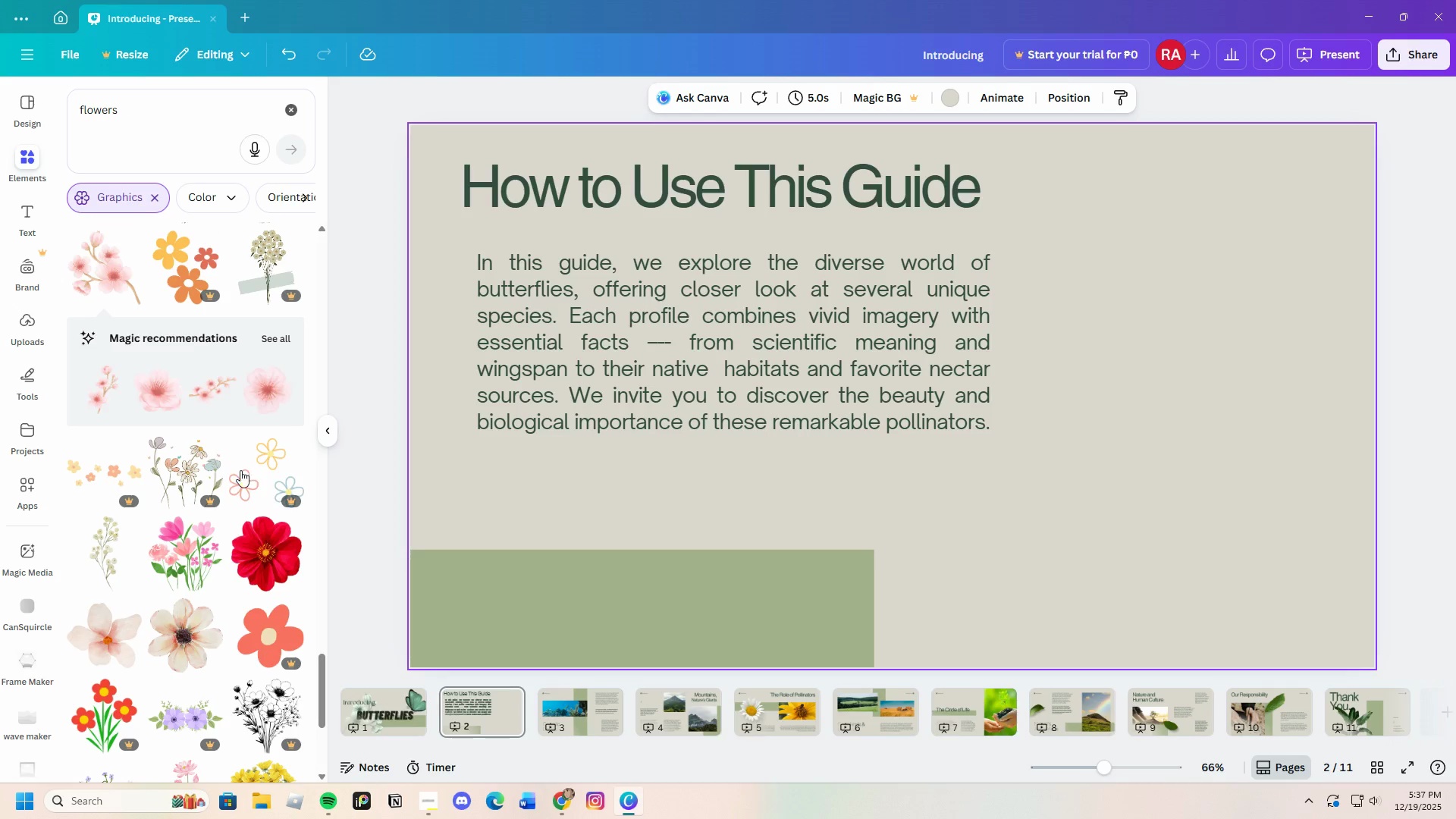 
scroll: coordinate [231, 551], scroll_direction: down, amount: 4.0
 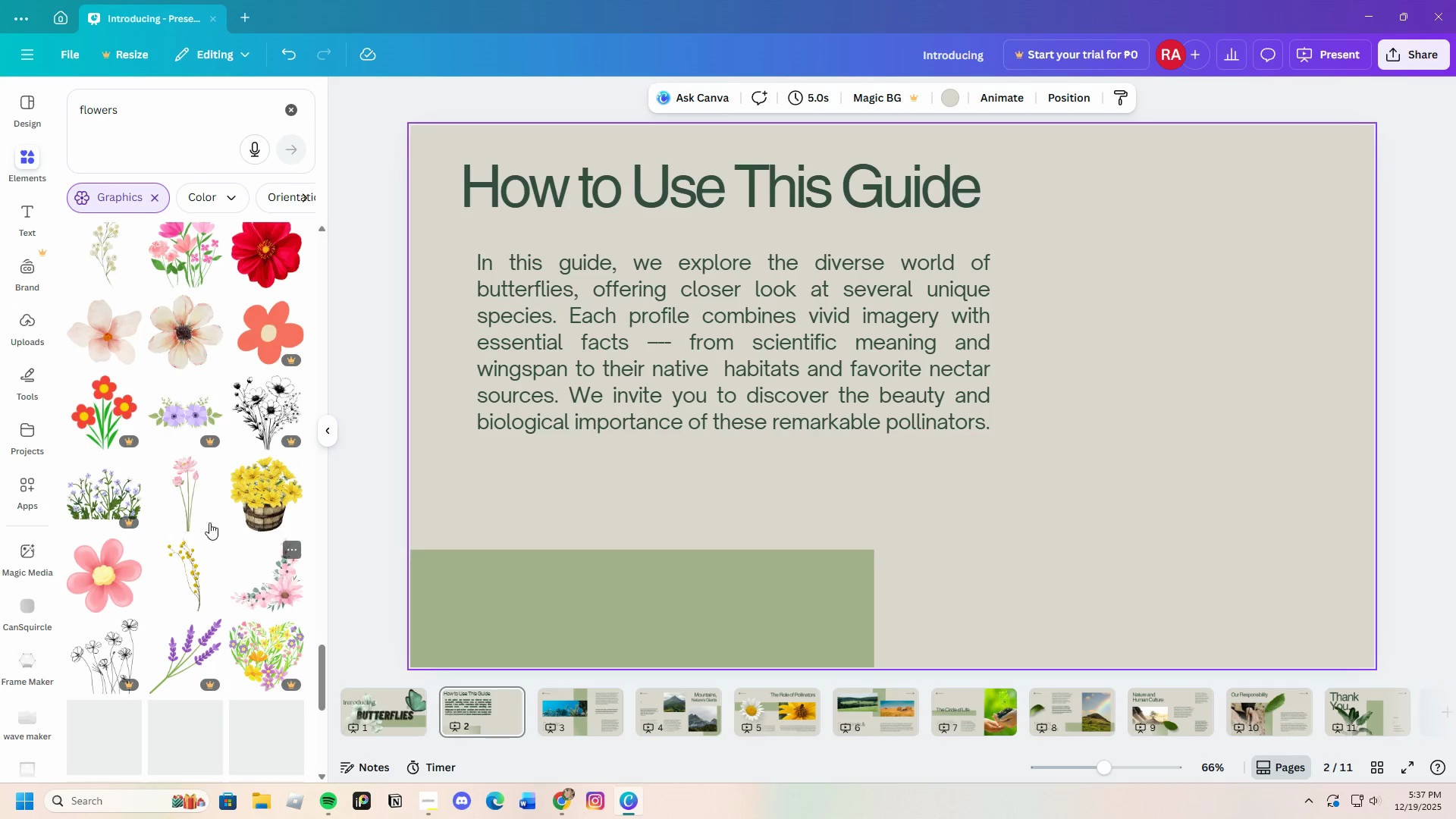 
scroll: coordinate [183, 453], scroll_direction: up, amount: 12.0
 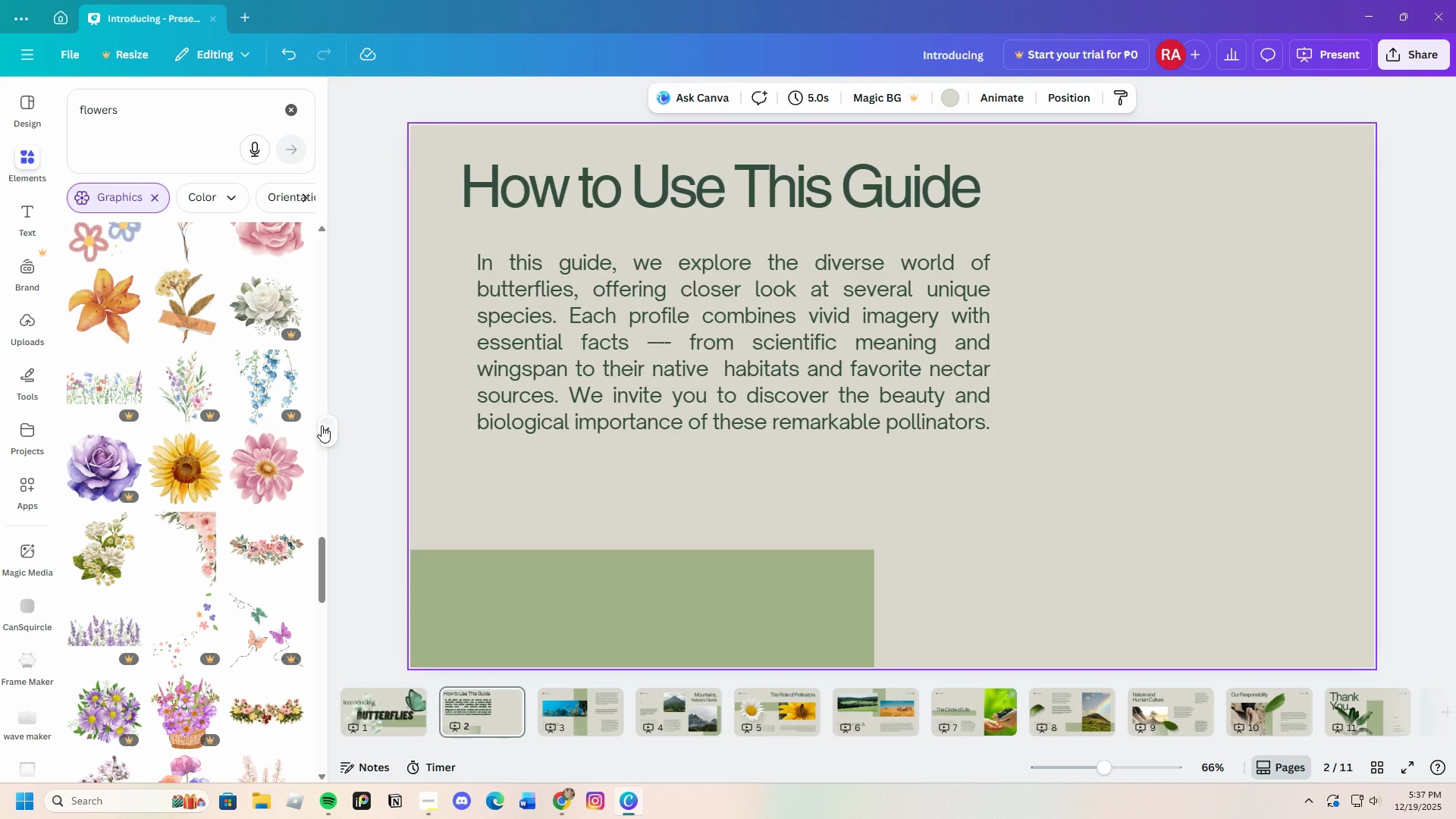 
scroll: coordinate [216, 535], scroll_direction: down, amount: 4.0
 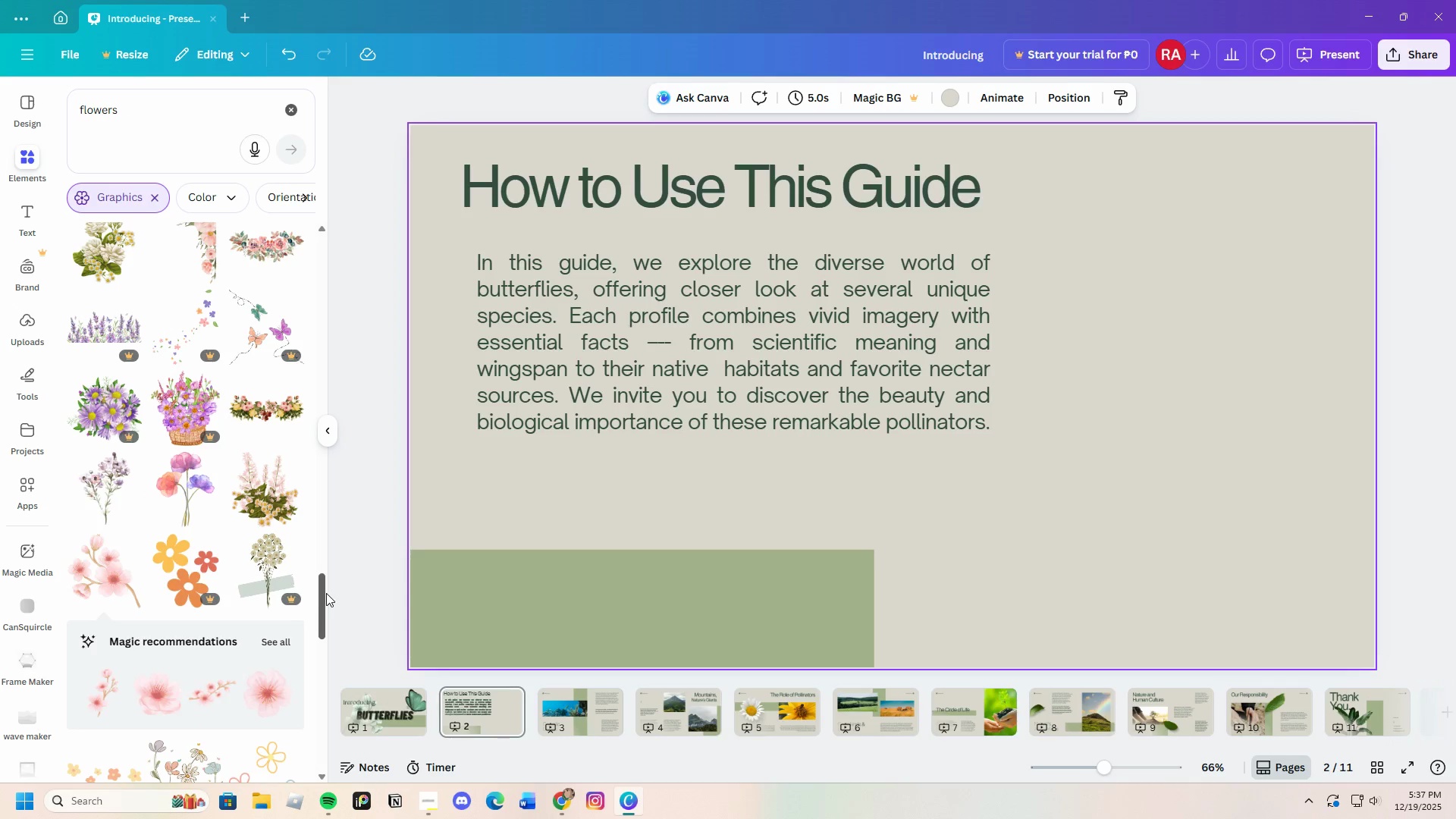 
left_click_drag(start_coordinate=[325, 593], to_coordinate=[331, 562])
 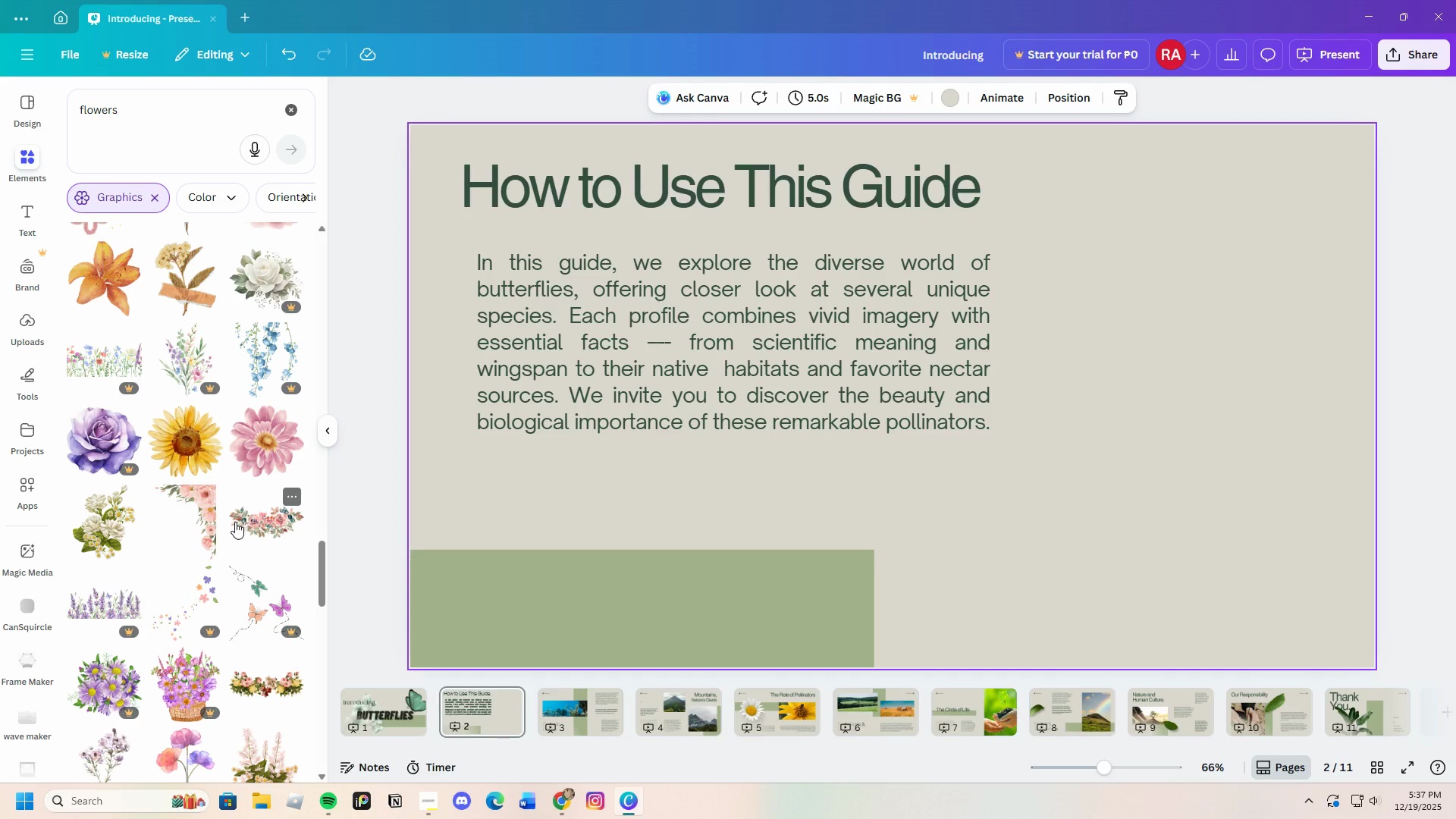 
scroll: coordinate [234, 547], scroll_direction: down, amount: 18.0
 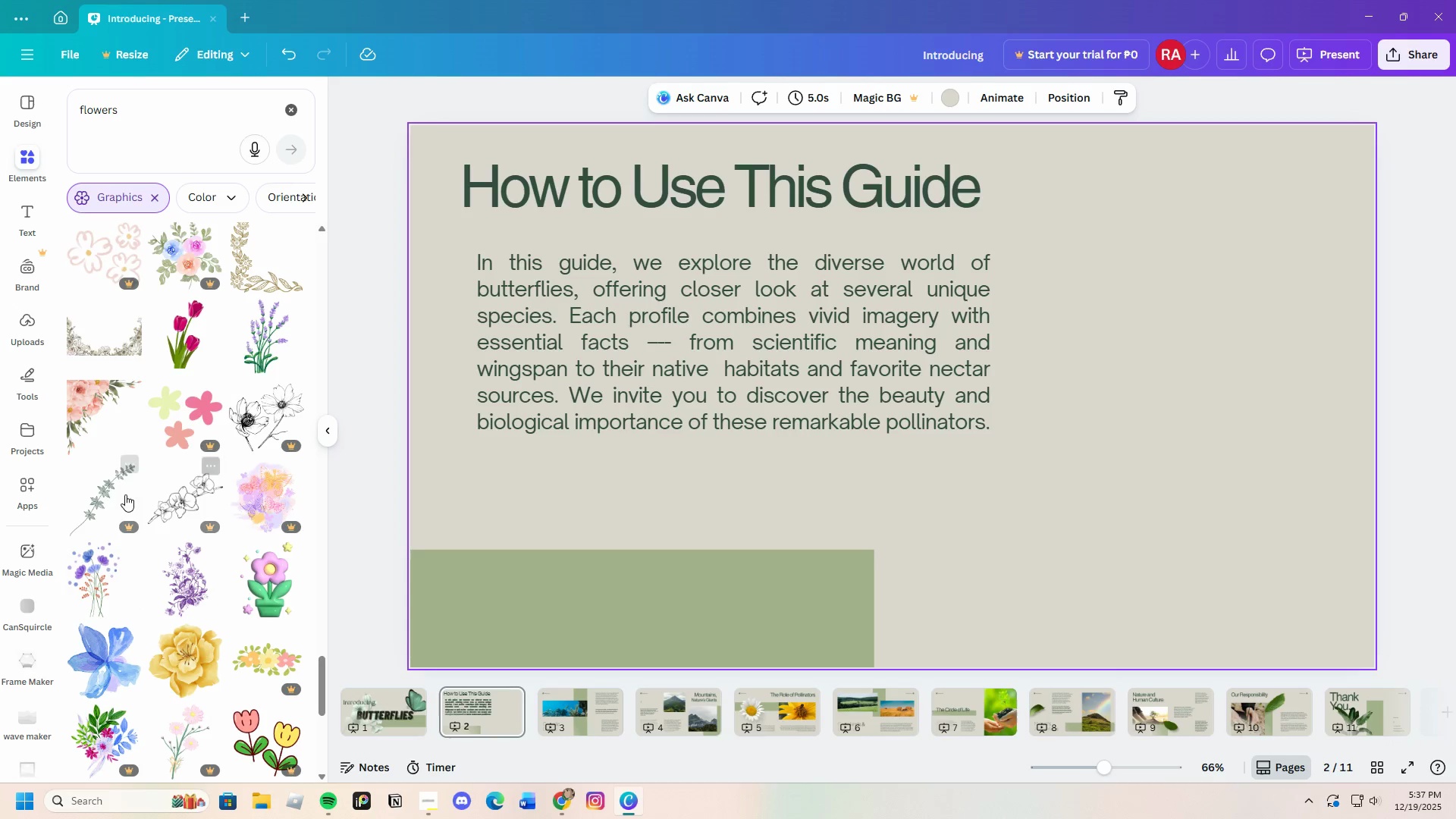 
left_click([93, 418])
 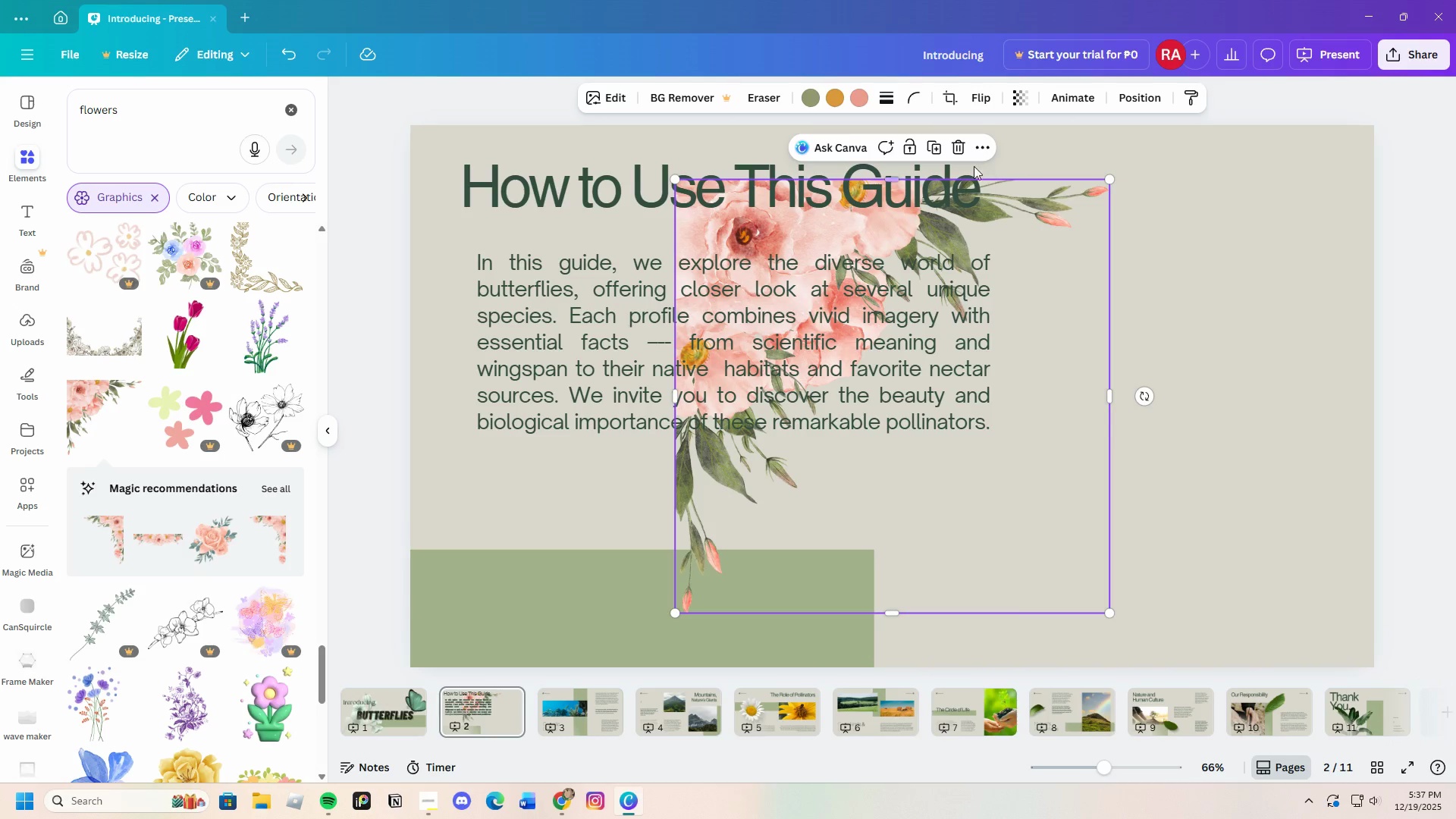 
left_click([960, 149])
 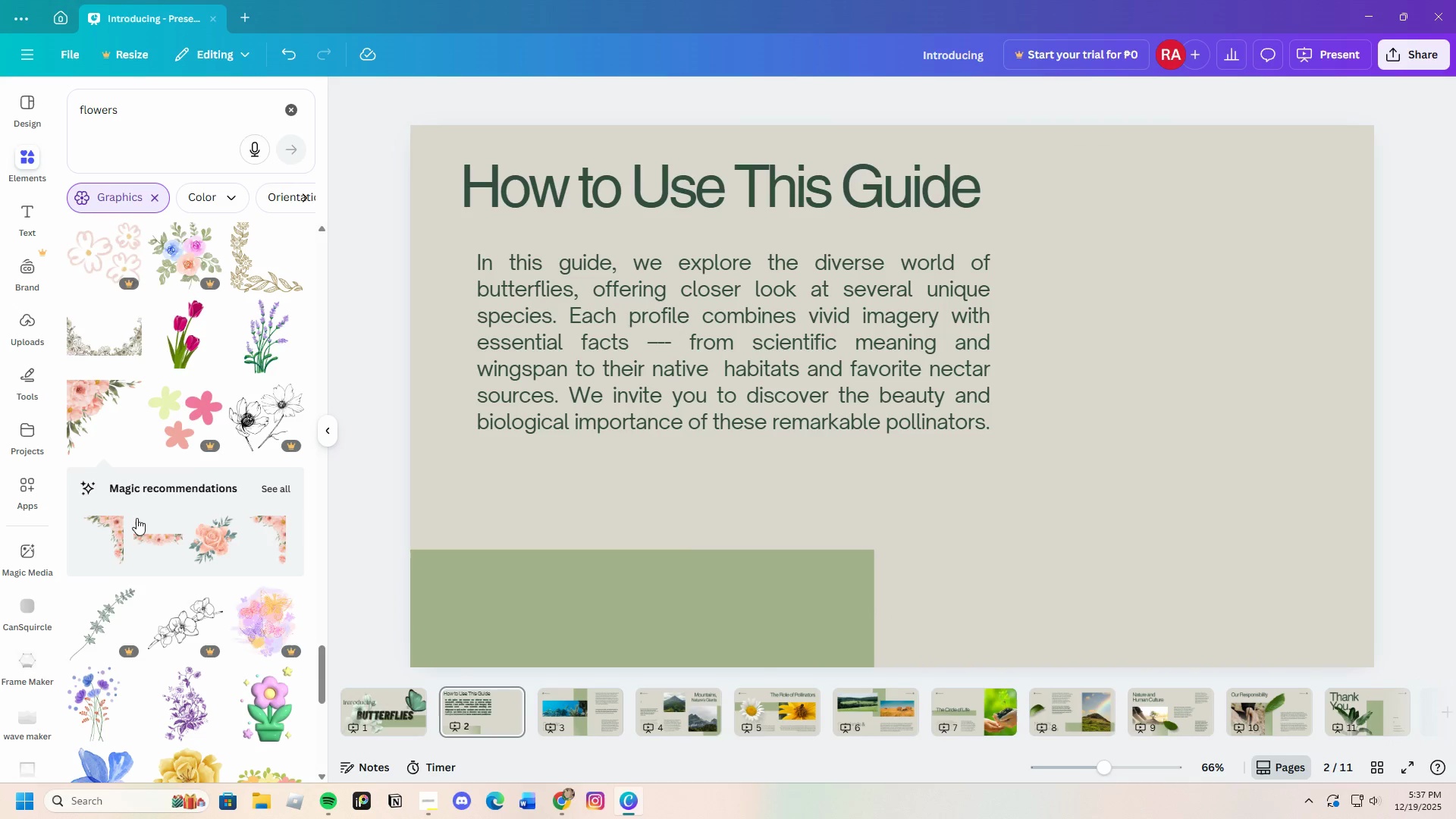 
scroll: coordinate [173, 613], scroll_direction: down, amount: 19.0
 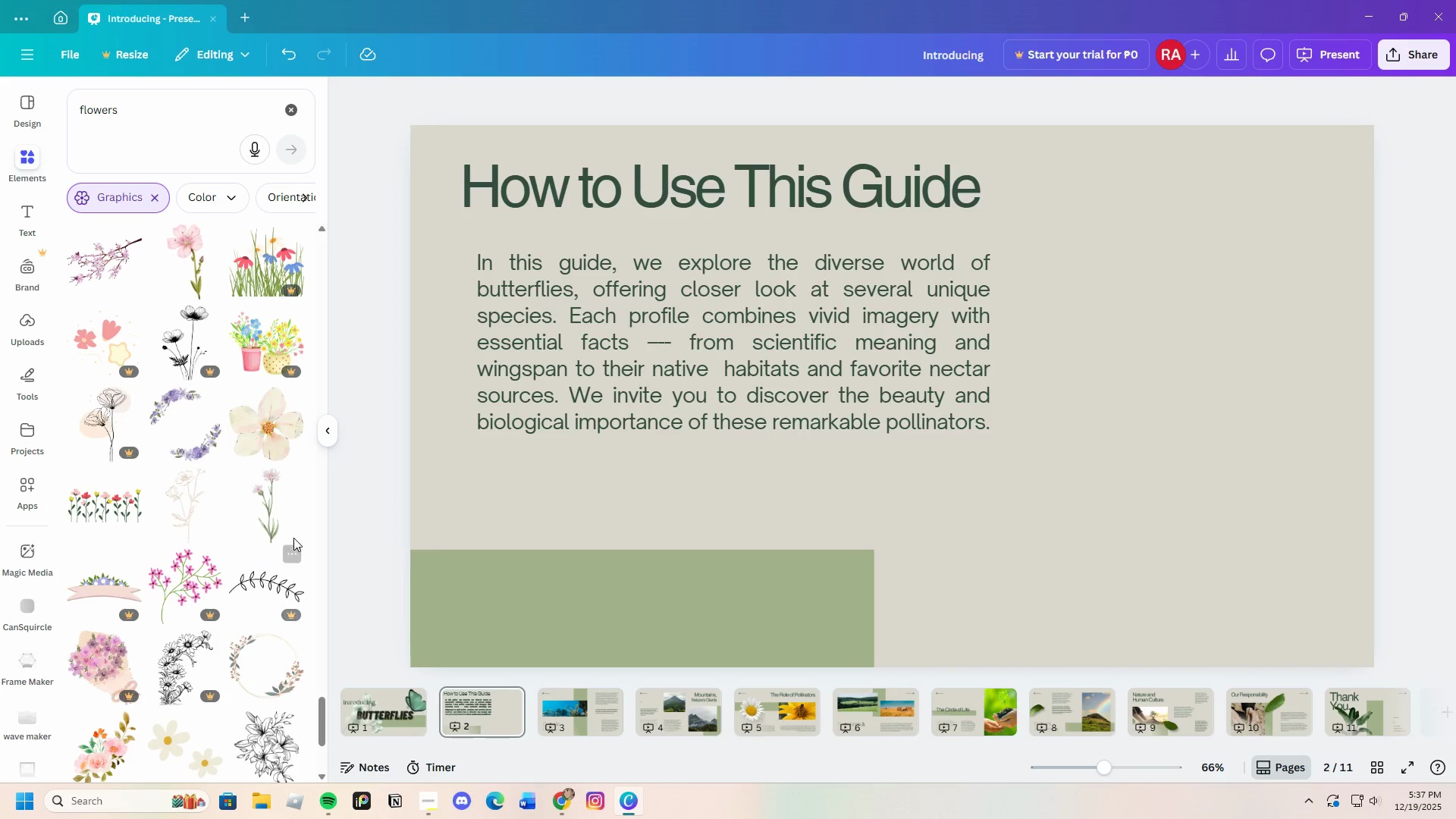 
left_click([262, 438])
 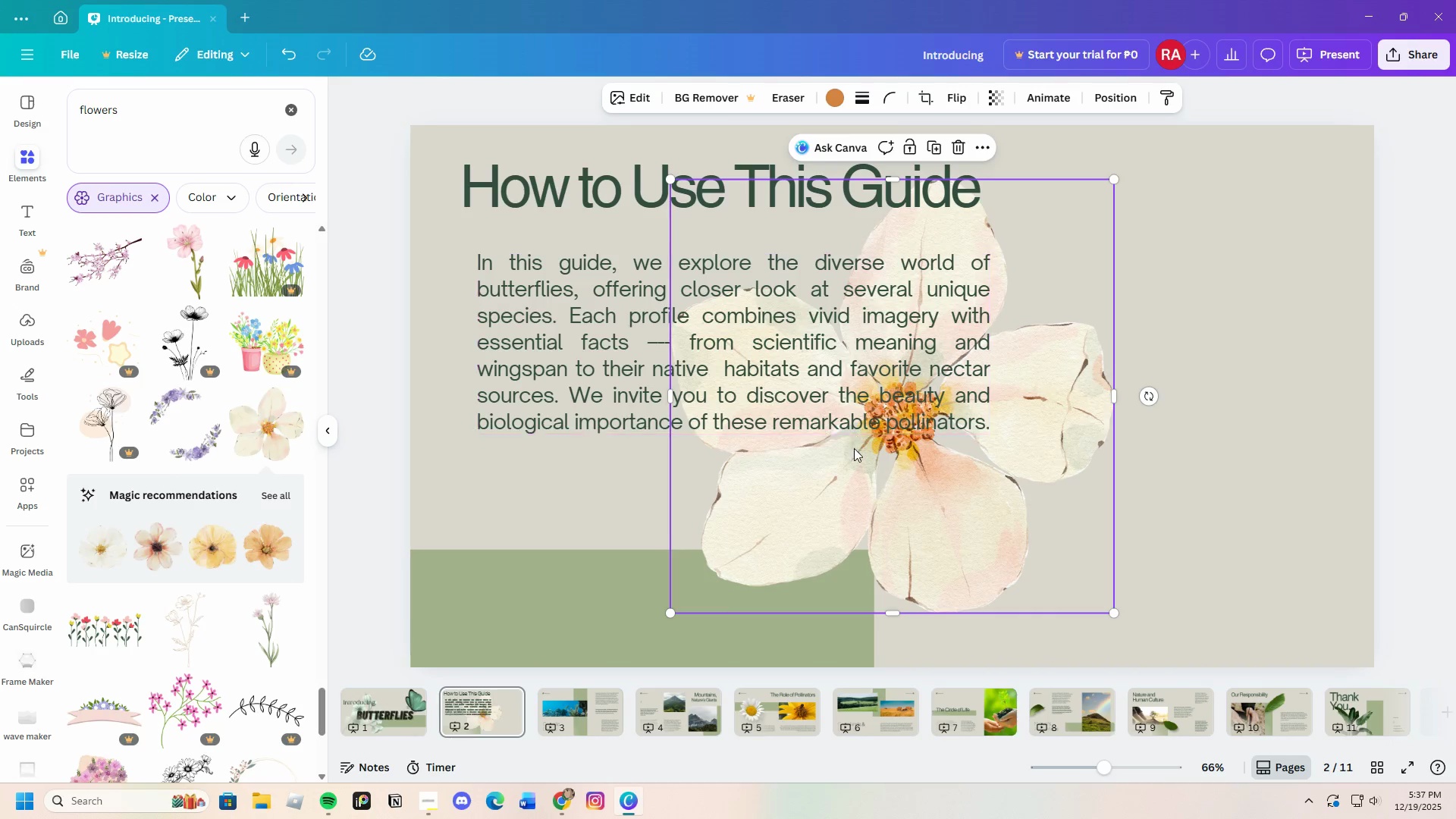 
left_click_drag(start_coordinate=[865, 510], to_coordinate=[992, 443])
 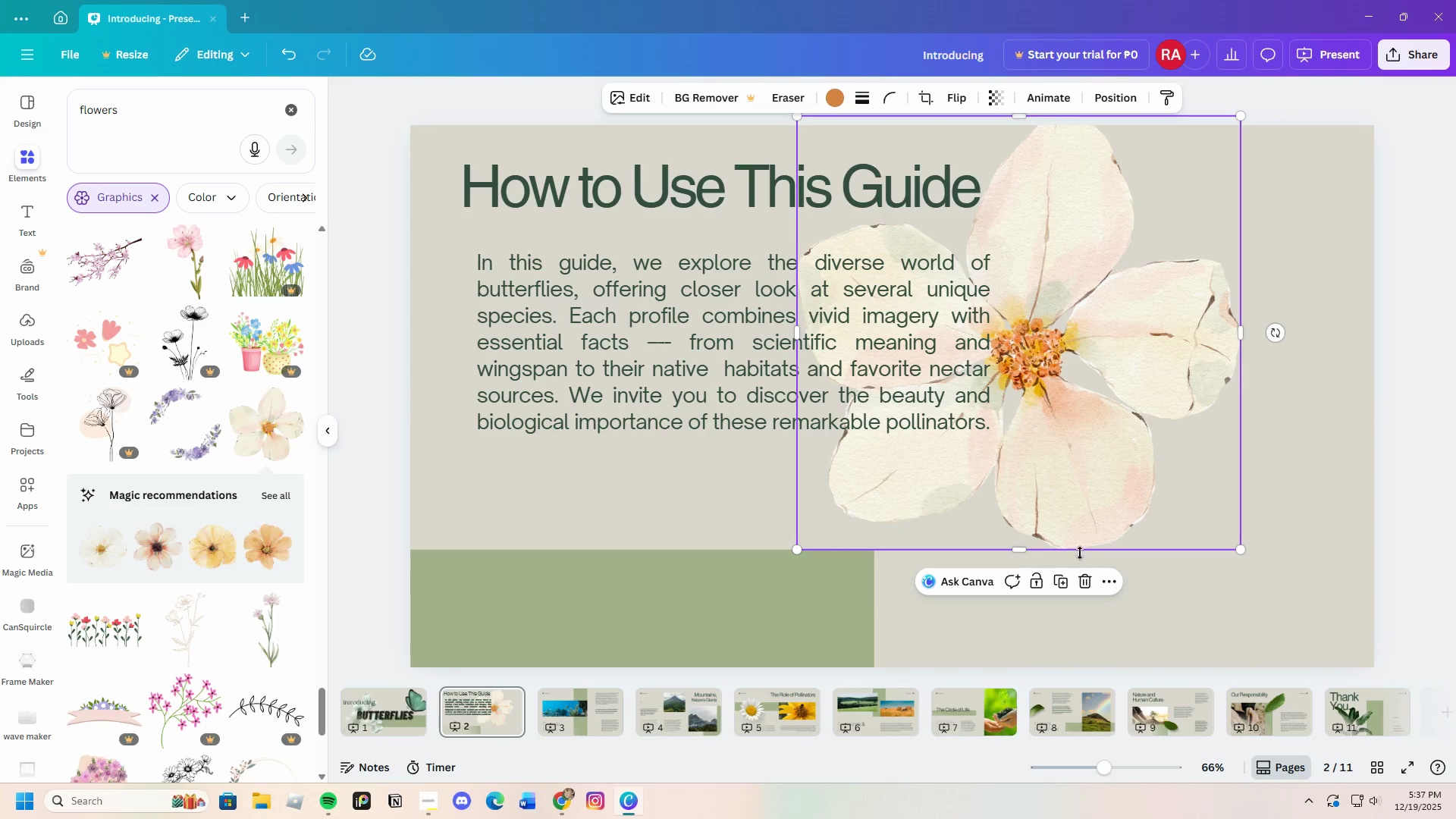 
left_click([1084, 577])
 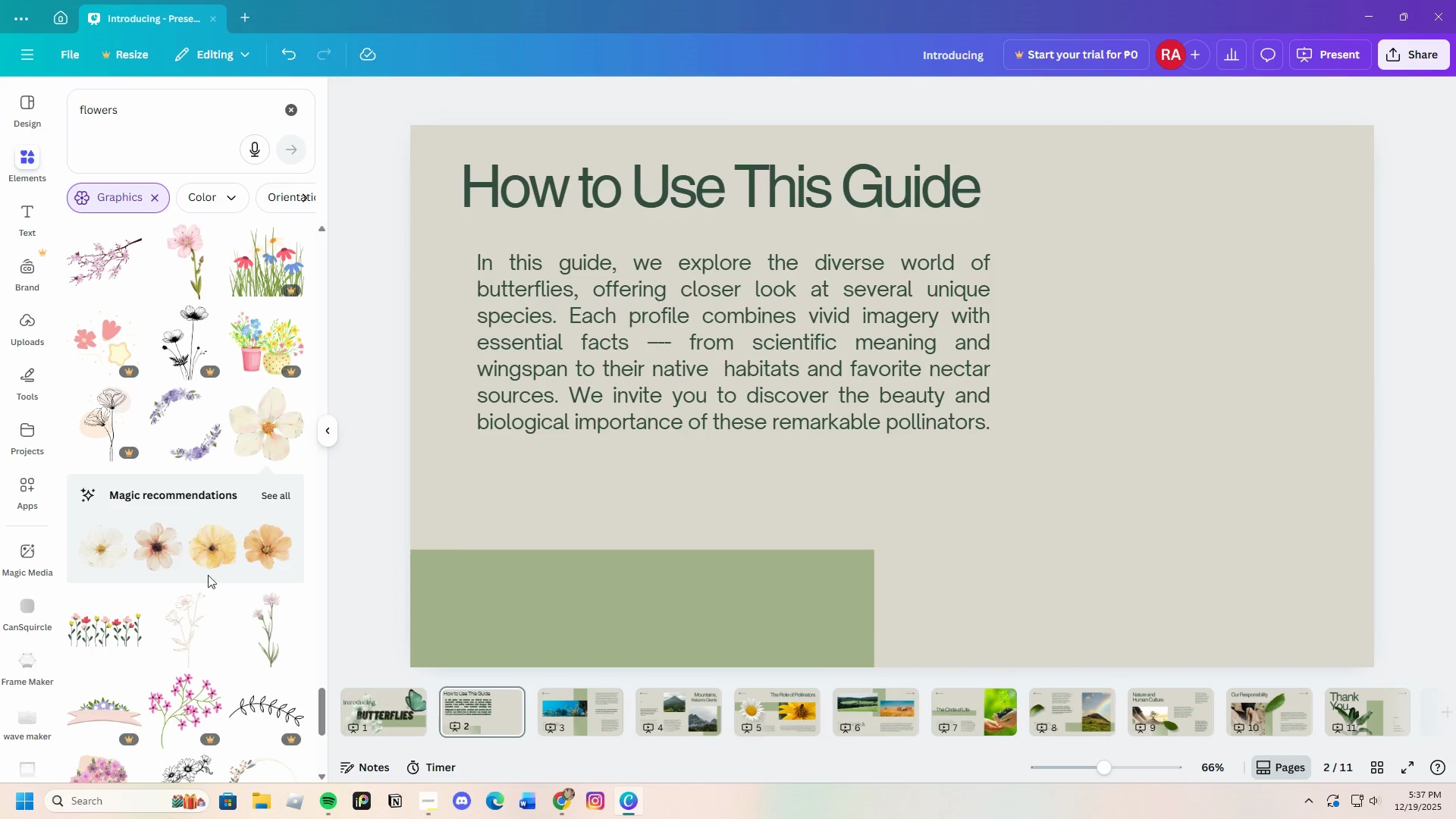 
scroll: coordinate [241, 637], scroll_direction: down, amount: 18.0
 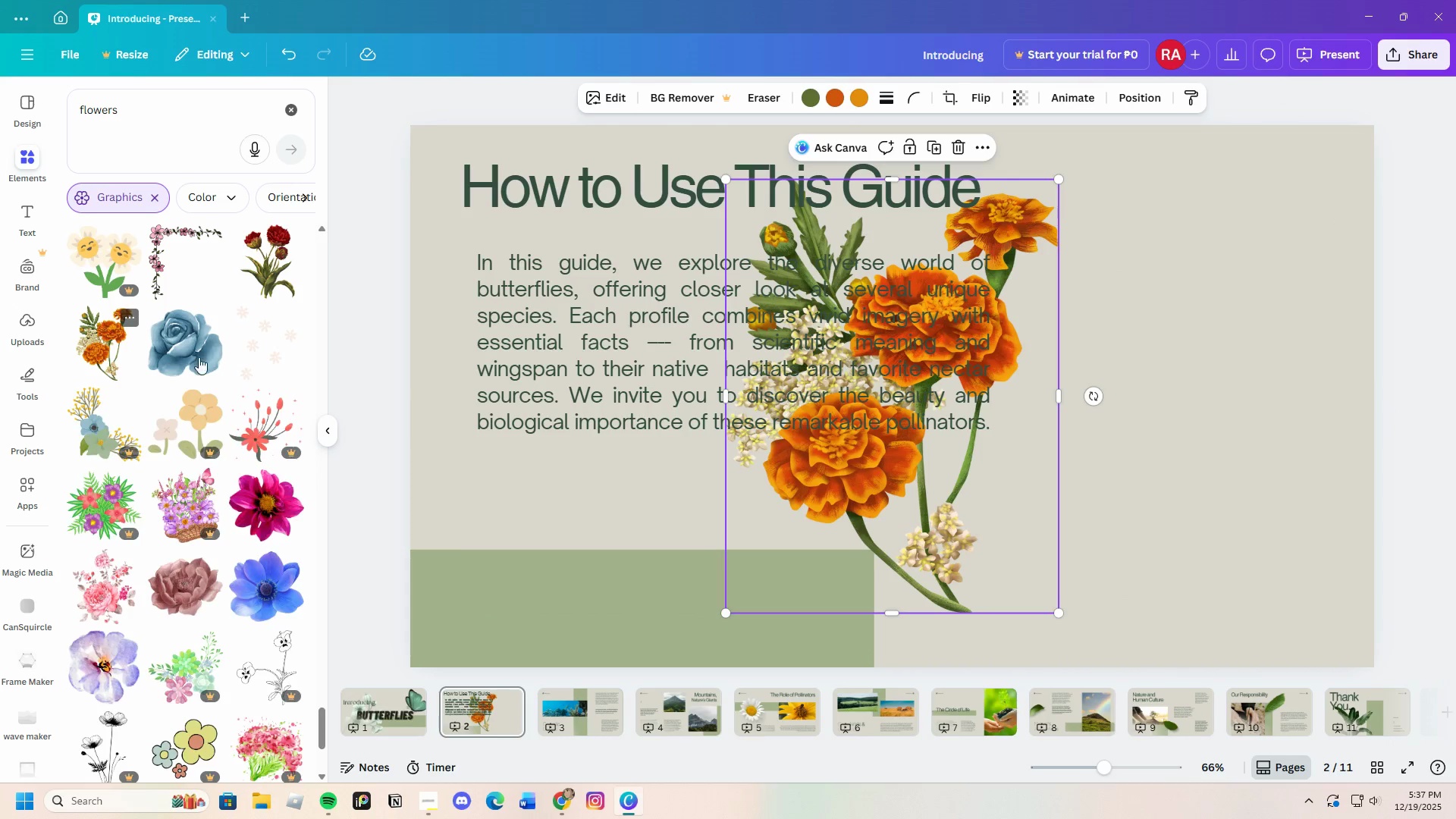 
left_click_drag(start_coordinate=[962, 504], to_coordinate=[1232, 484])
 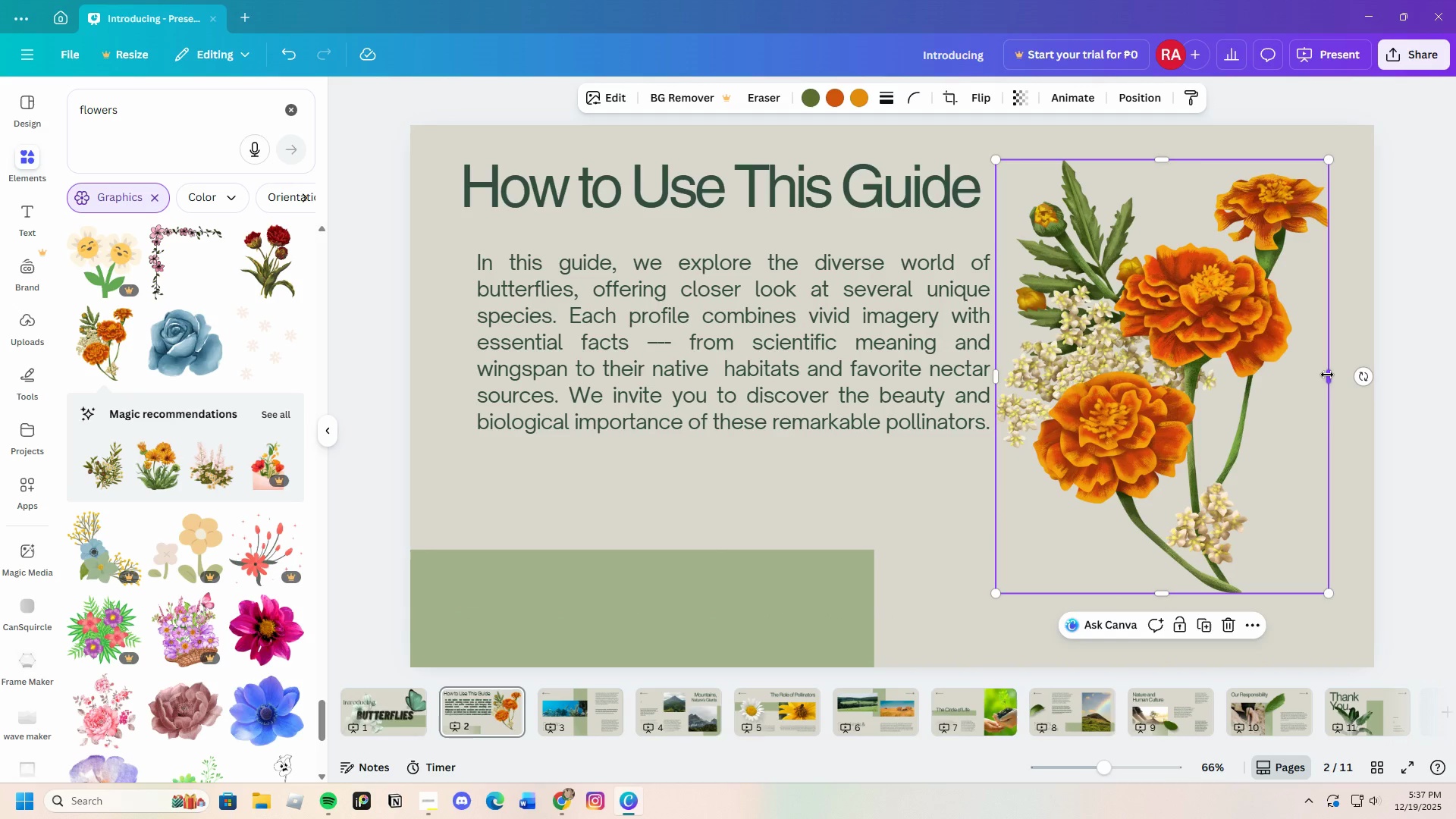 
left_click([1329, 375])
 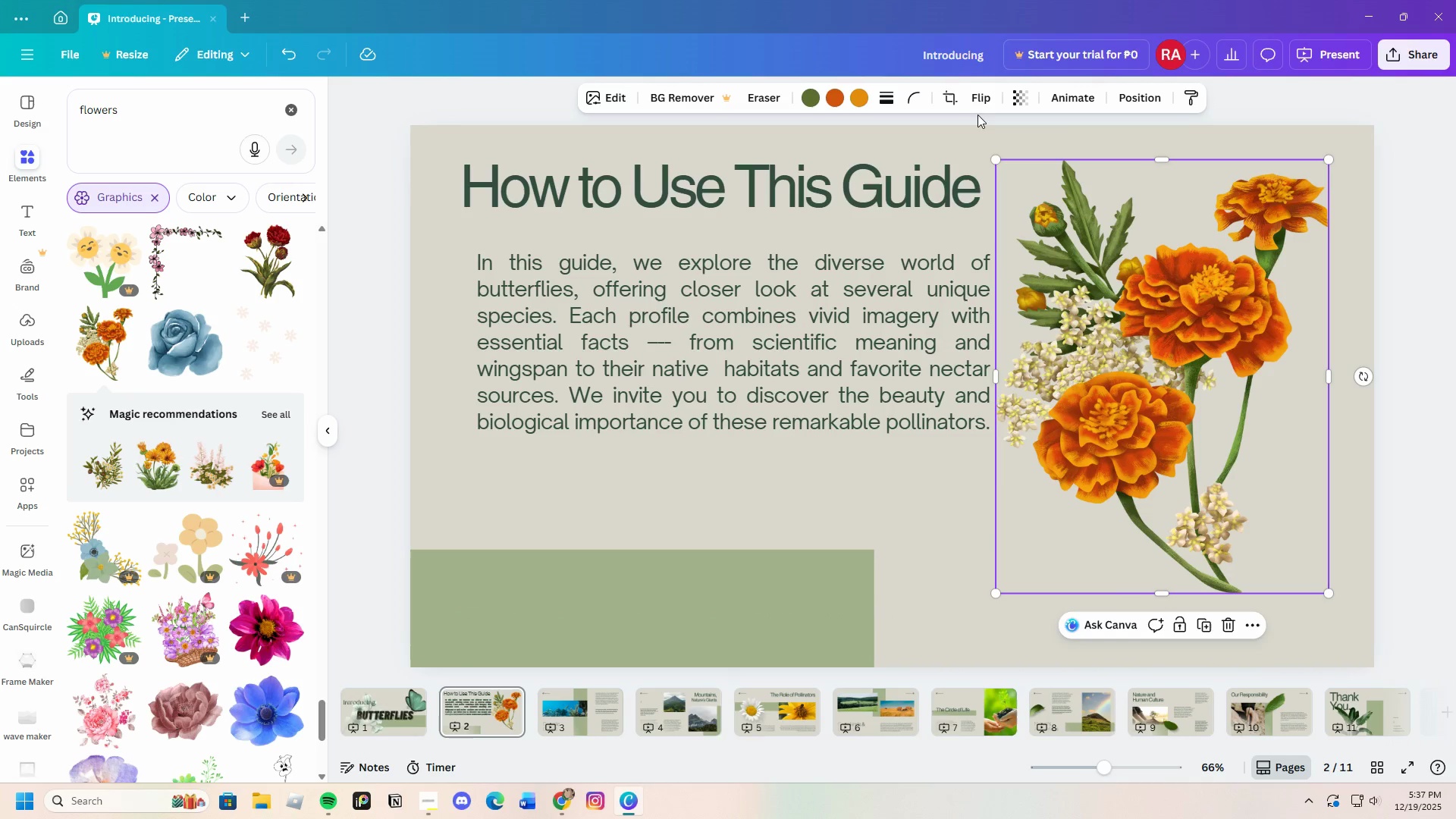 
left_click([975, 102])
 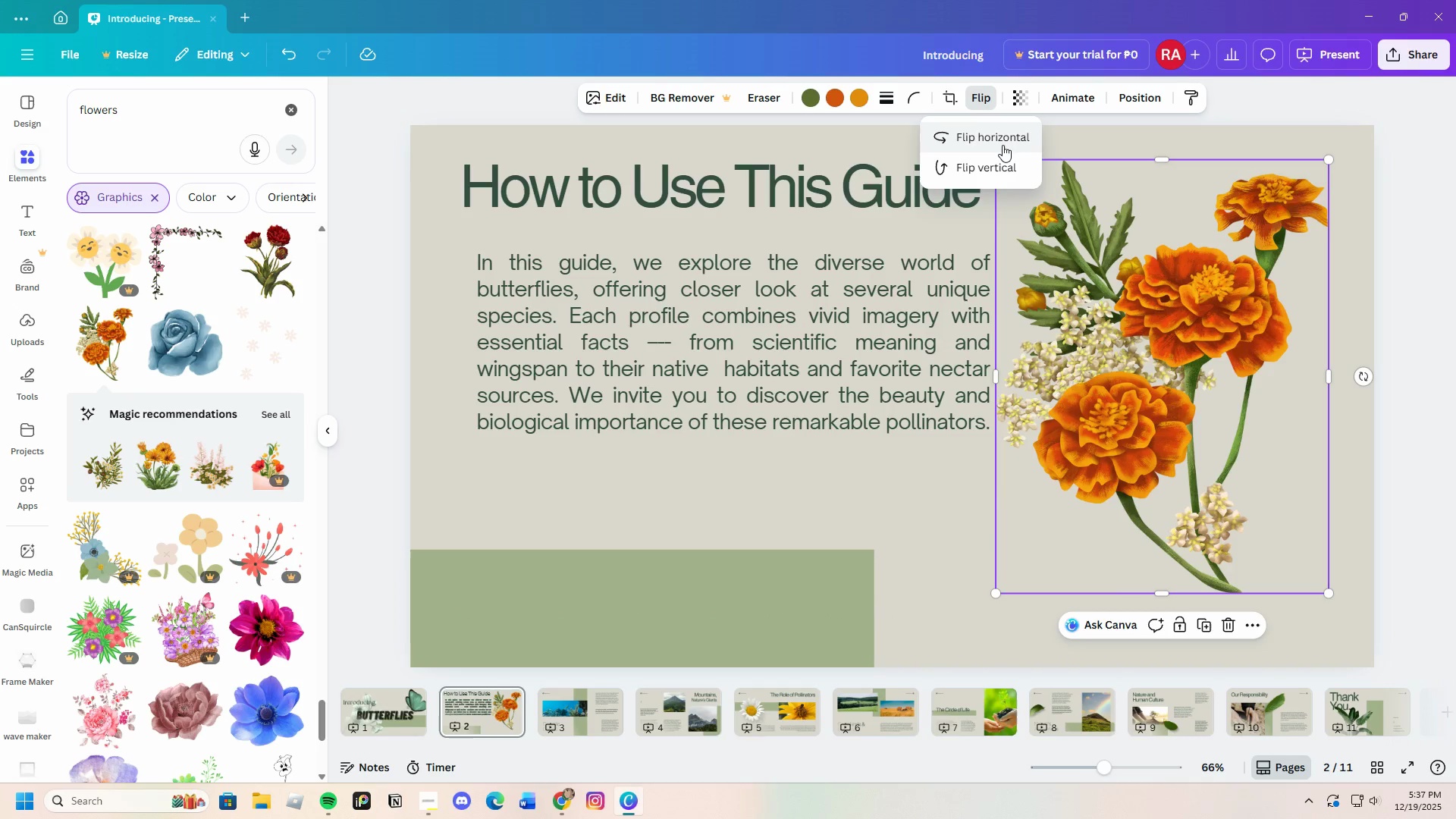 
left_click([1003, 145])
 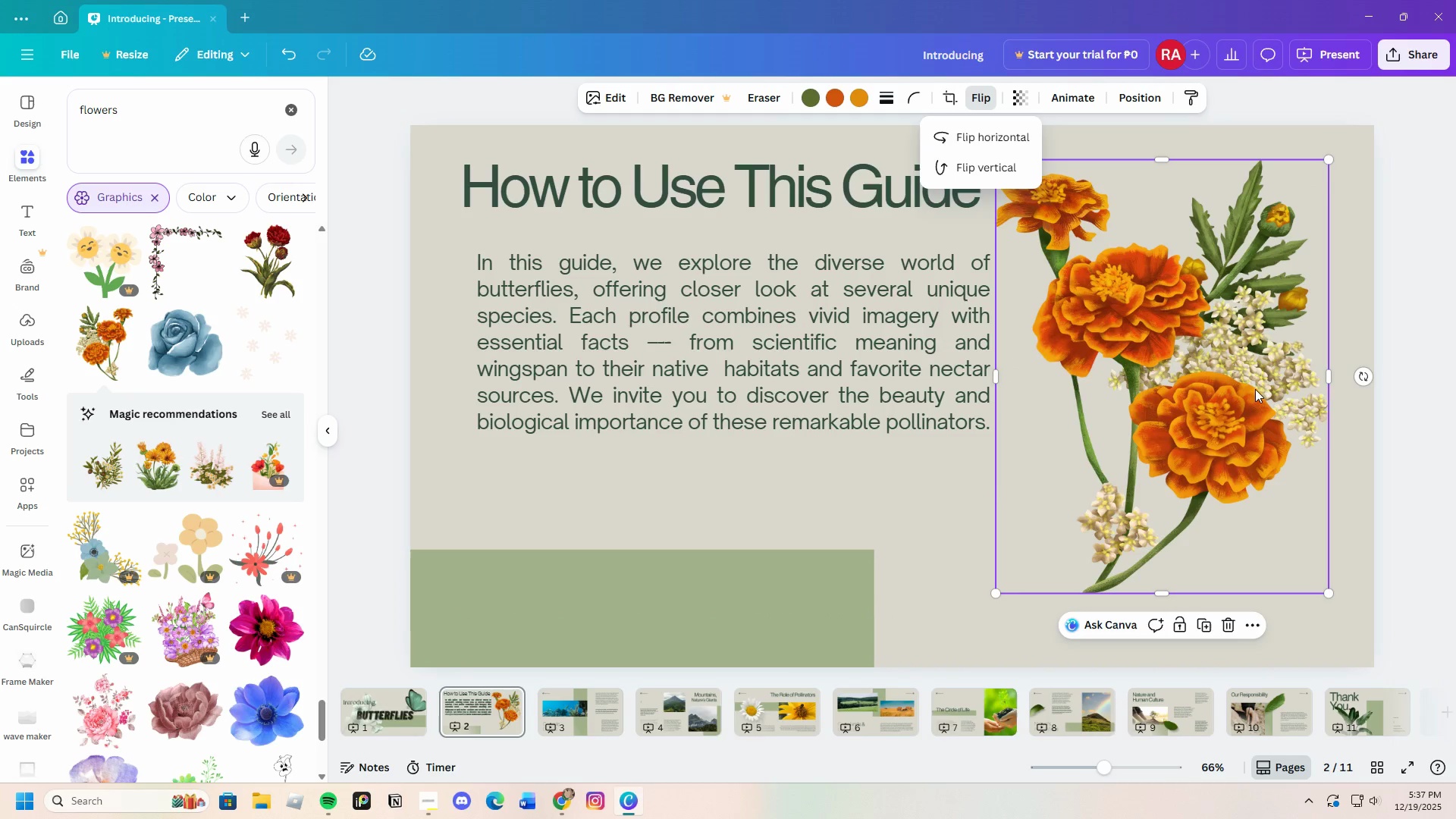 
left_click_drag(start_coordinate=[1254, 393], to_coordinate=[1330, 521])
 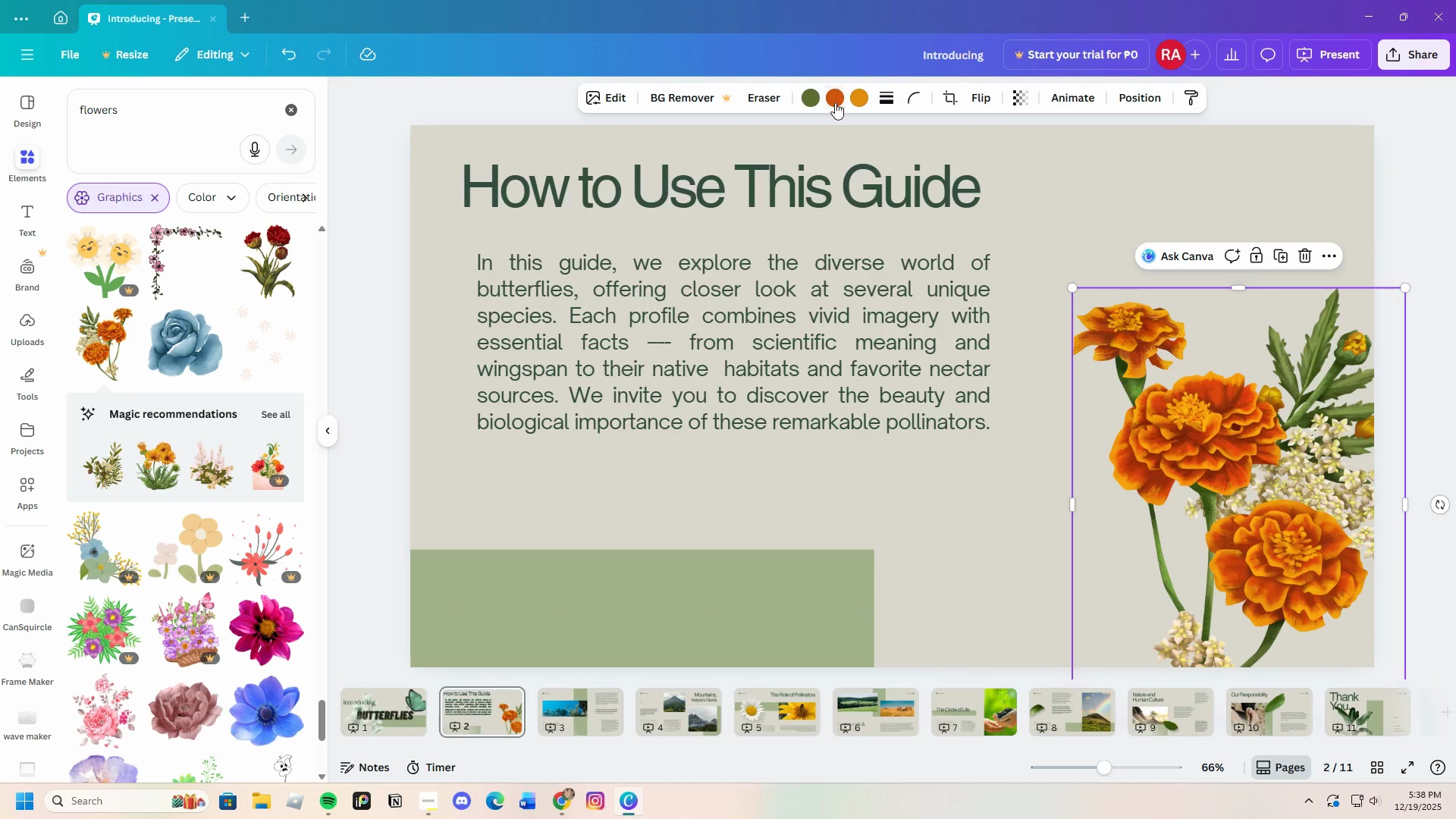 
left_click([835, 101])
 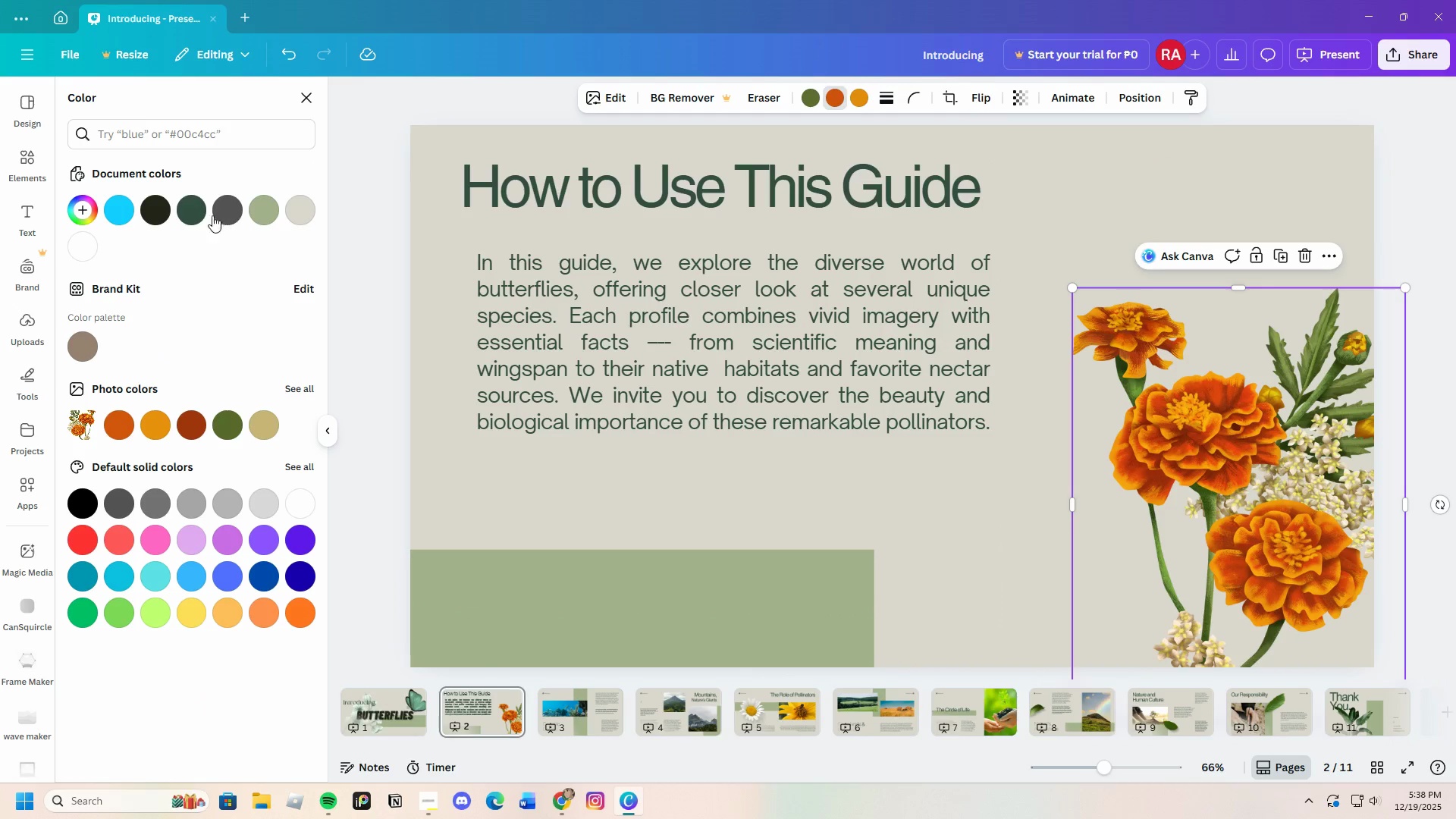 
left_click([196, 206])
 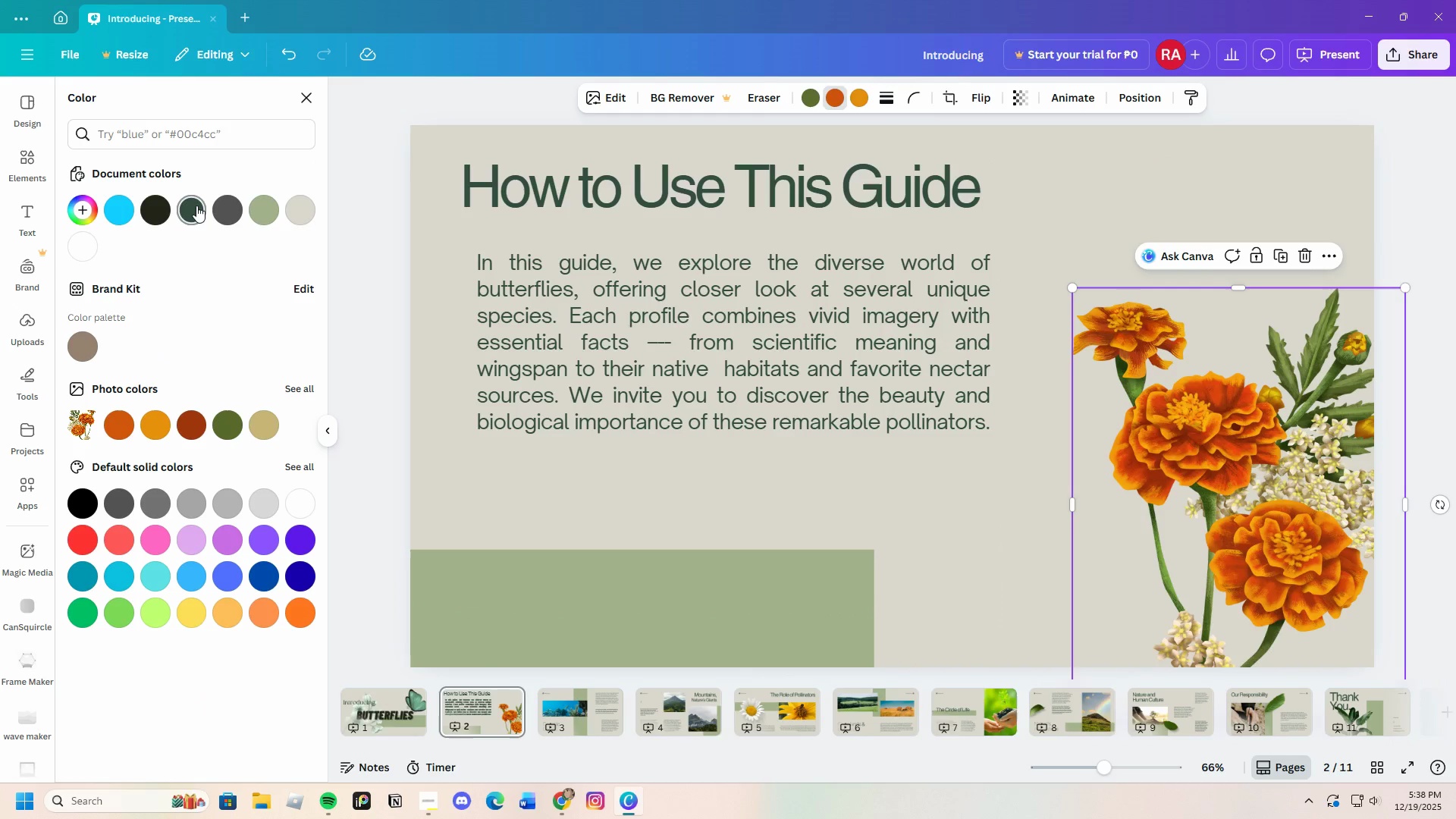 
mouse_move([214, 202])
 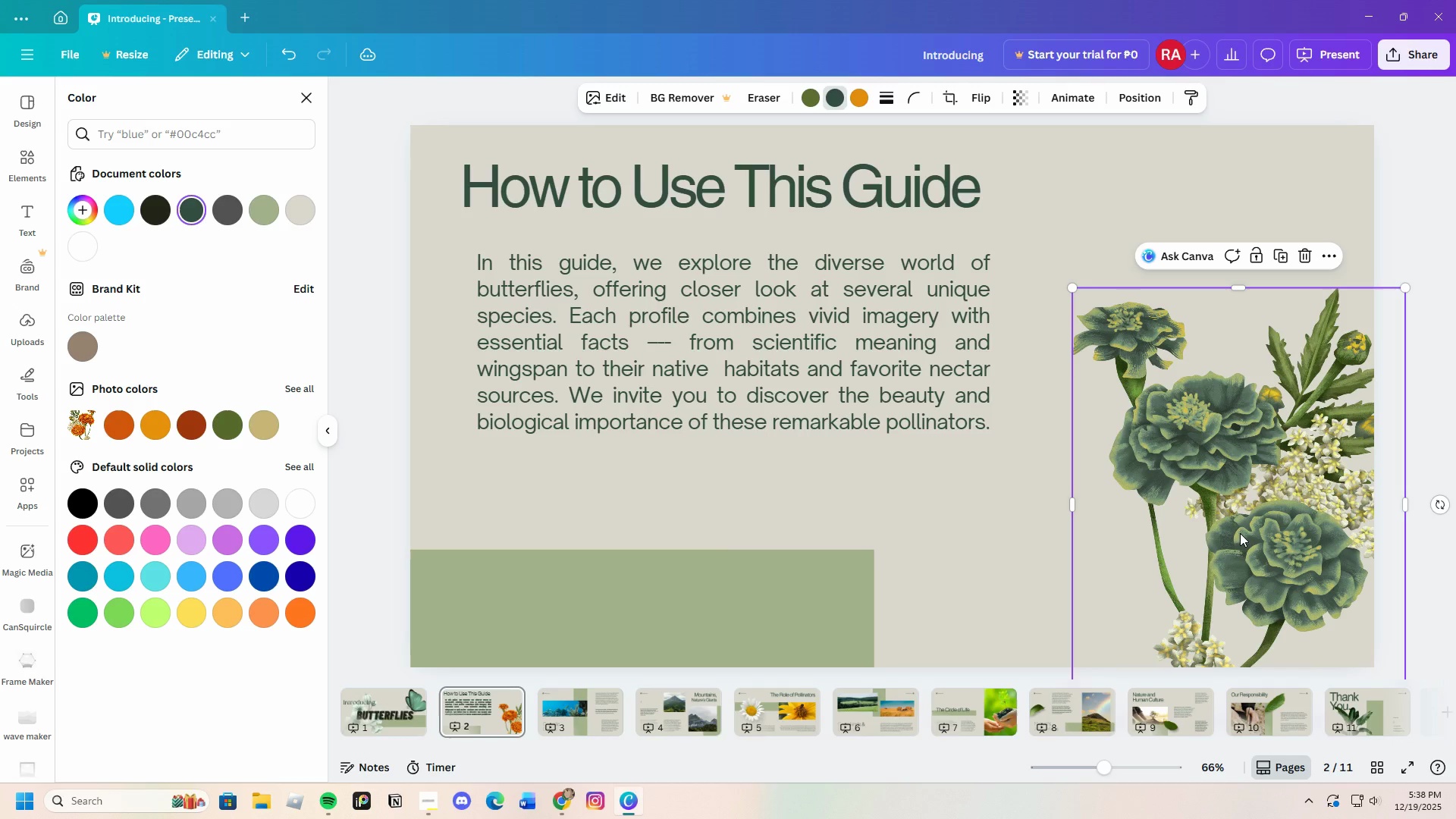 
left_click([1238, 532])
 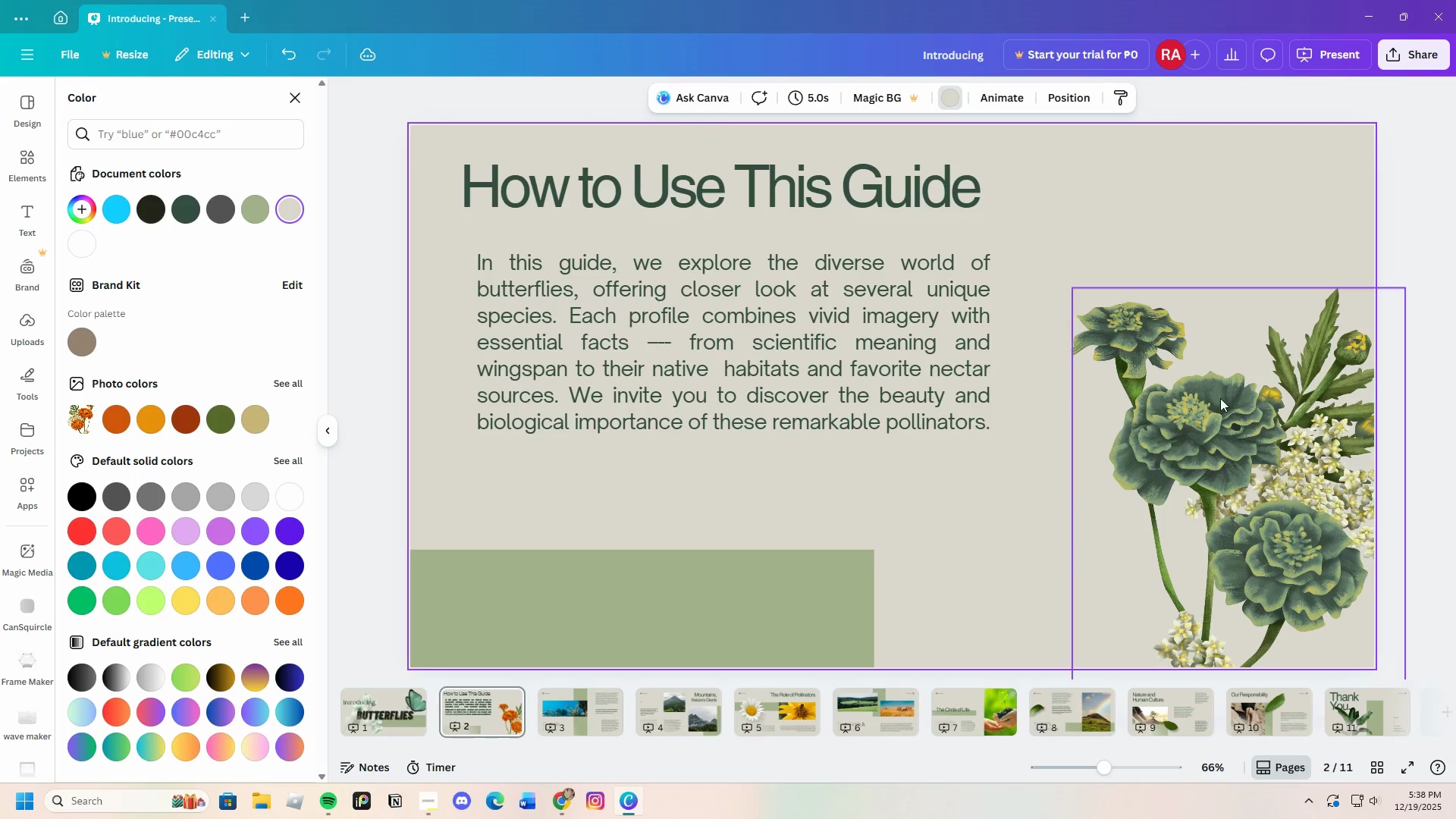 
left_click_drag(start_coordinate=[1224, 452], to_coordinate=[1166, 349])
 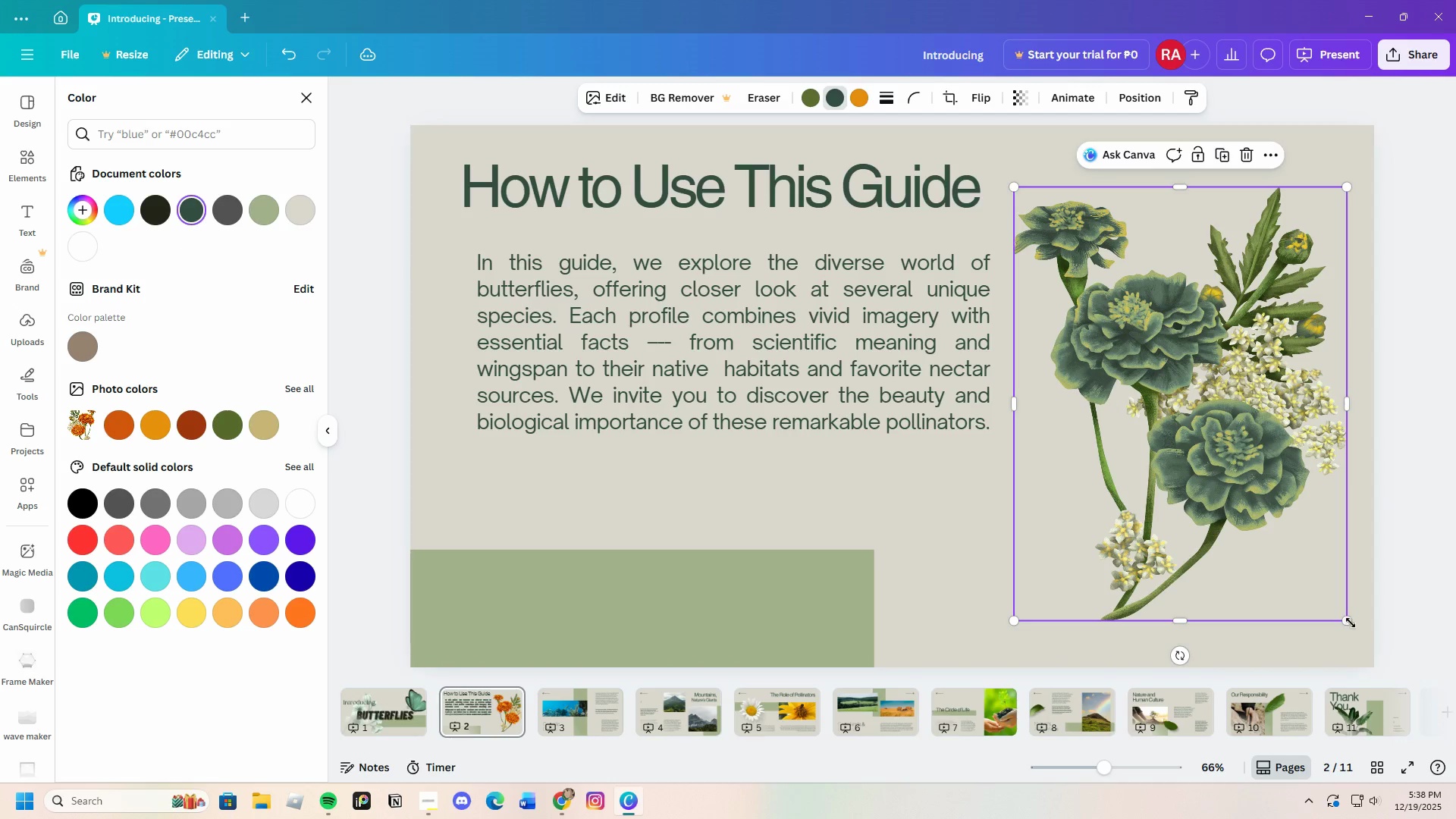 
left_click_drag(start_coordinate=[1349, 619], to_coordinate=[1377, 657])
 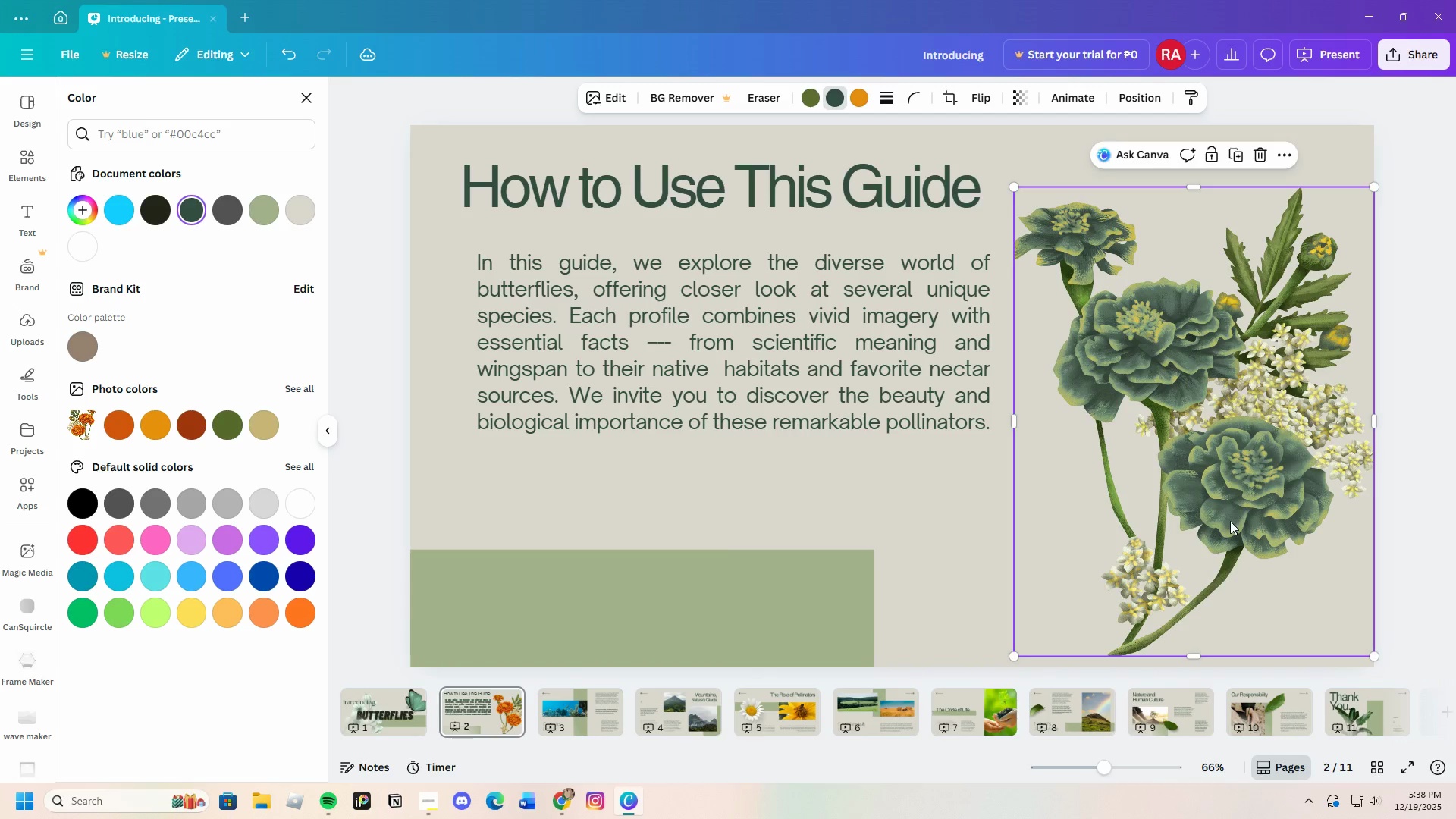 
left_click_drag(start_coordinate=[1230, 521], to_coordinate=[1279, 569])
 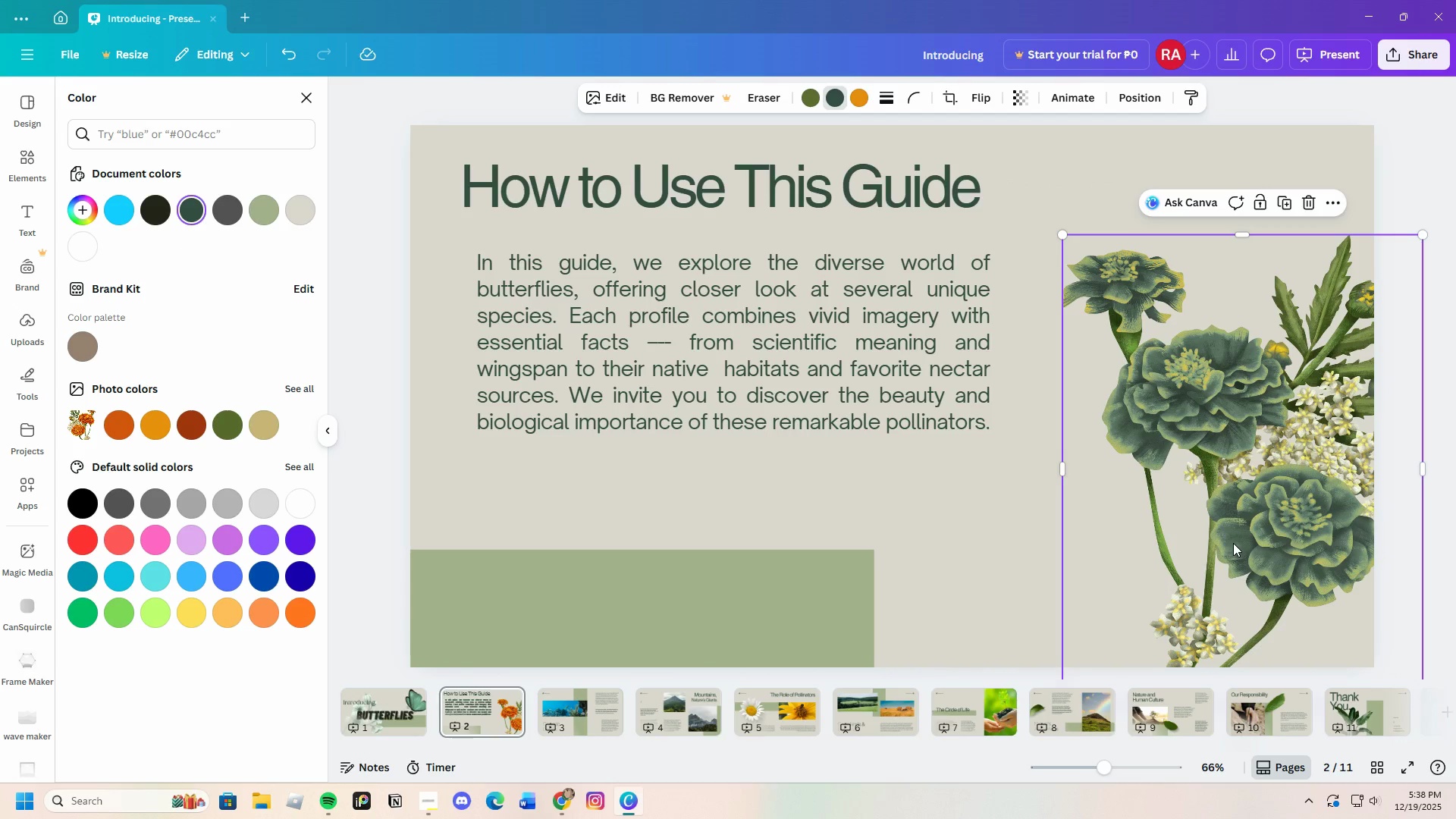 
left_click([1233, 543])
 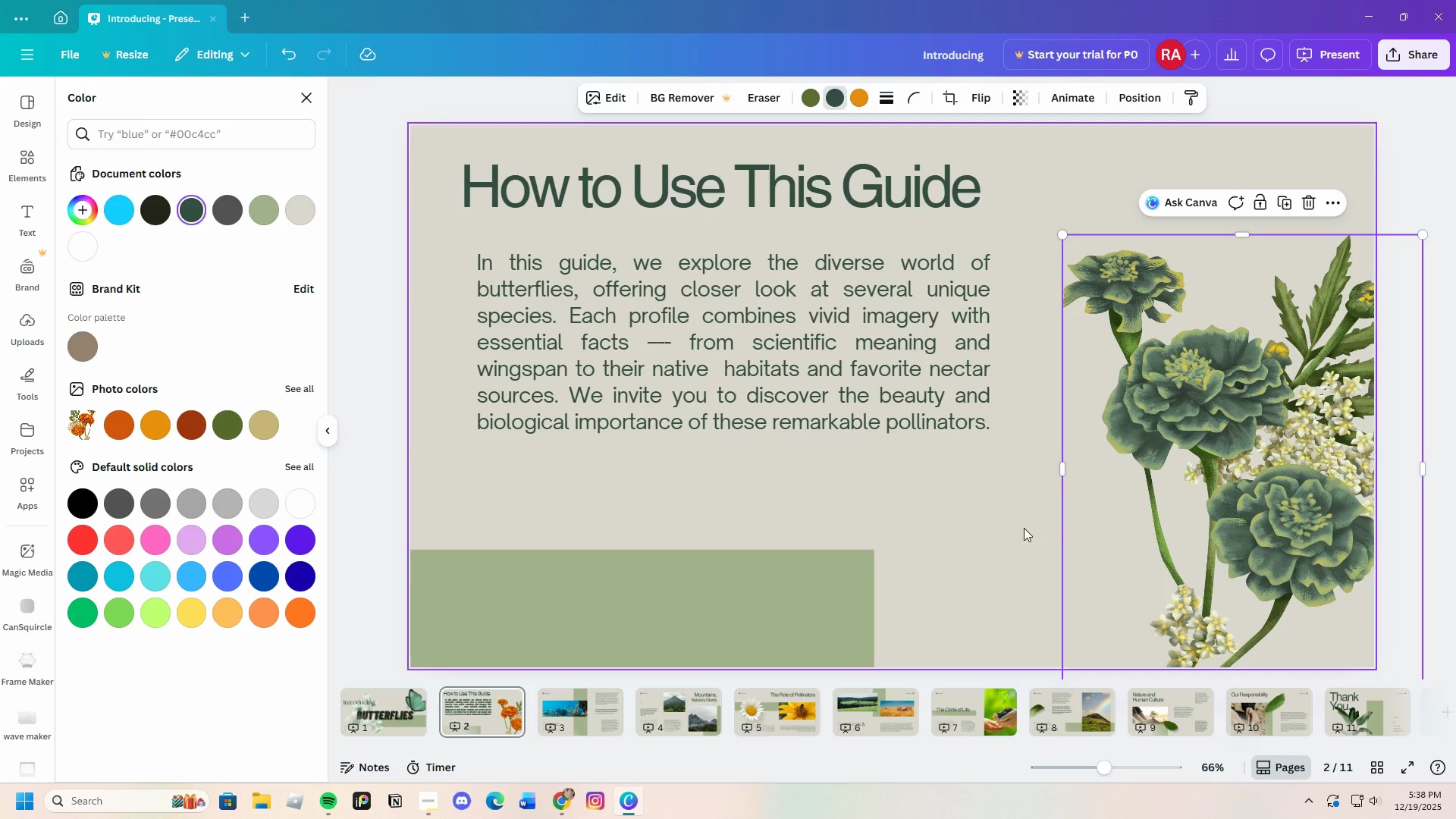 
left_click([1018, 526])
 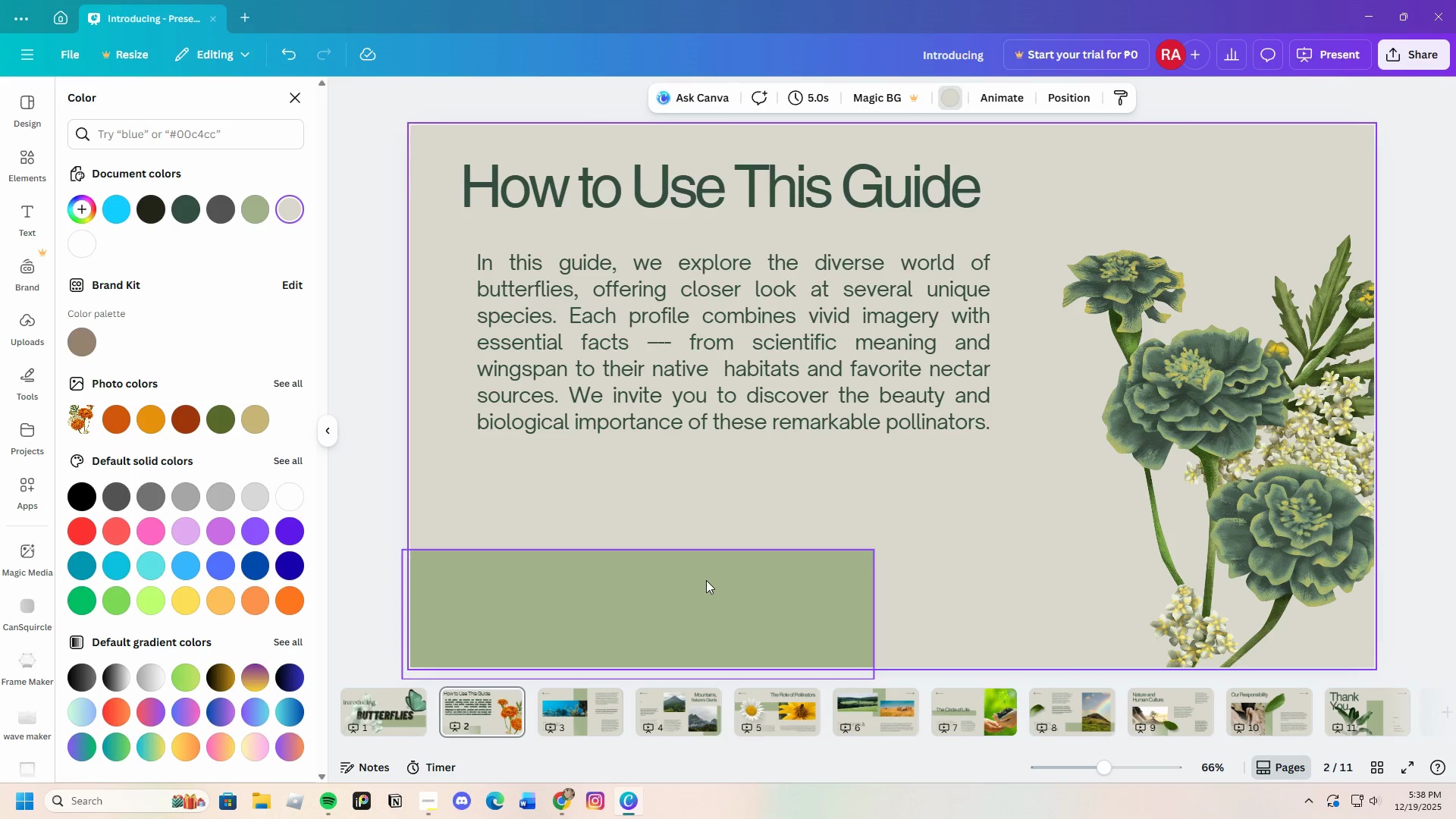 
left_click_drag(start_coordinate=[710, 588], to_coordinate=[937, 401])
 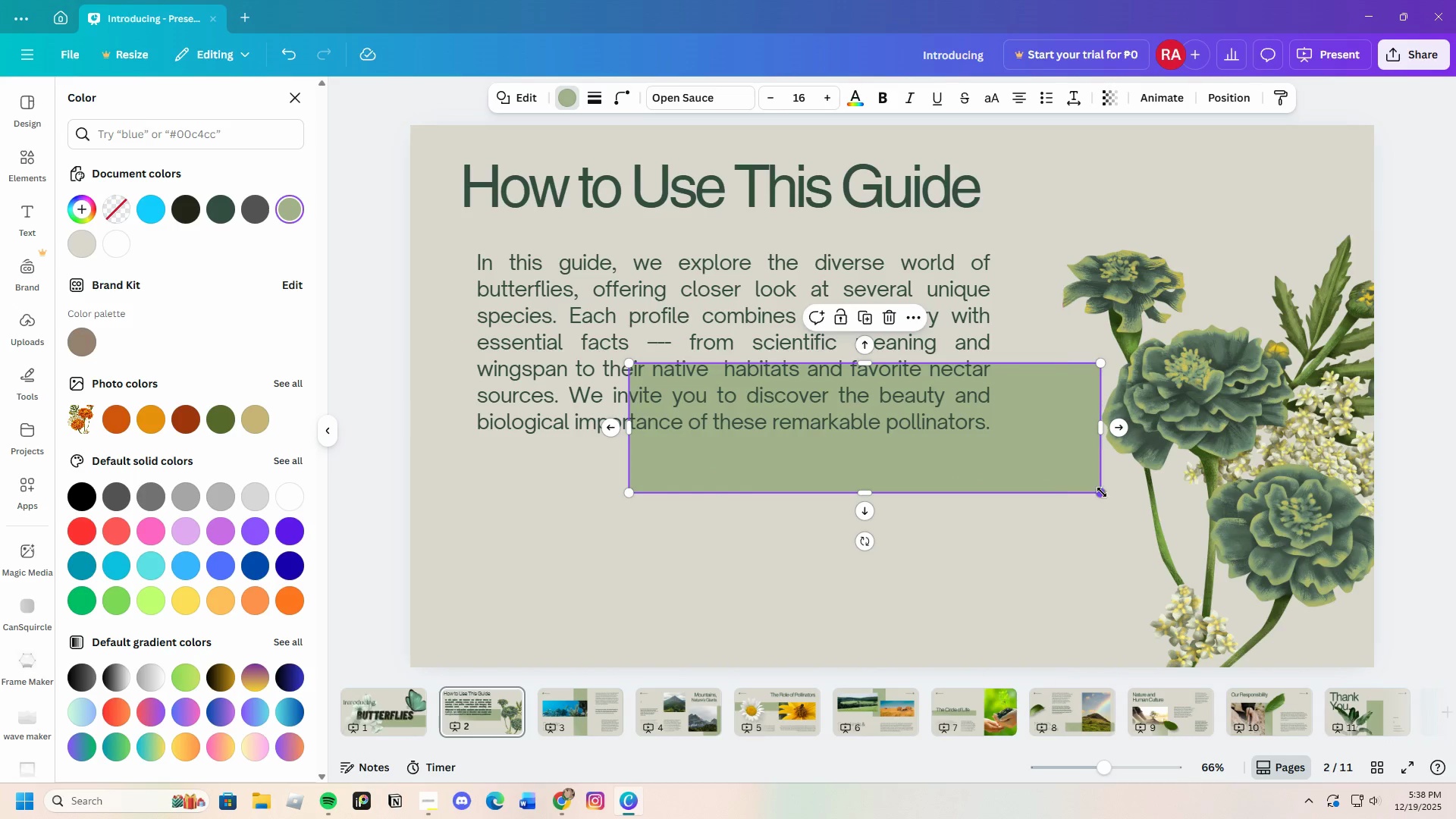 
left_click_drag(start_coordinate=[1101, 491], to_coordinate=[1204, 563])
 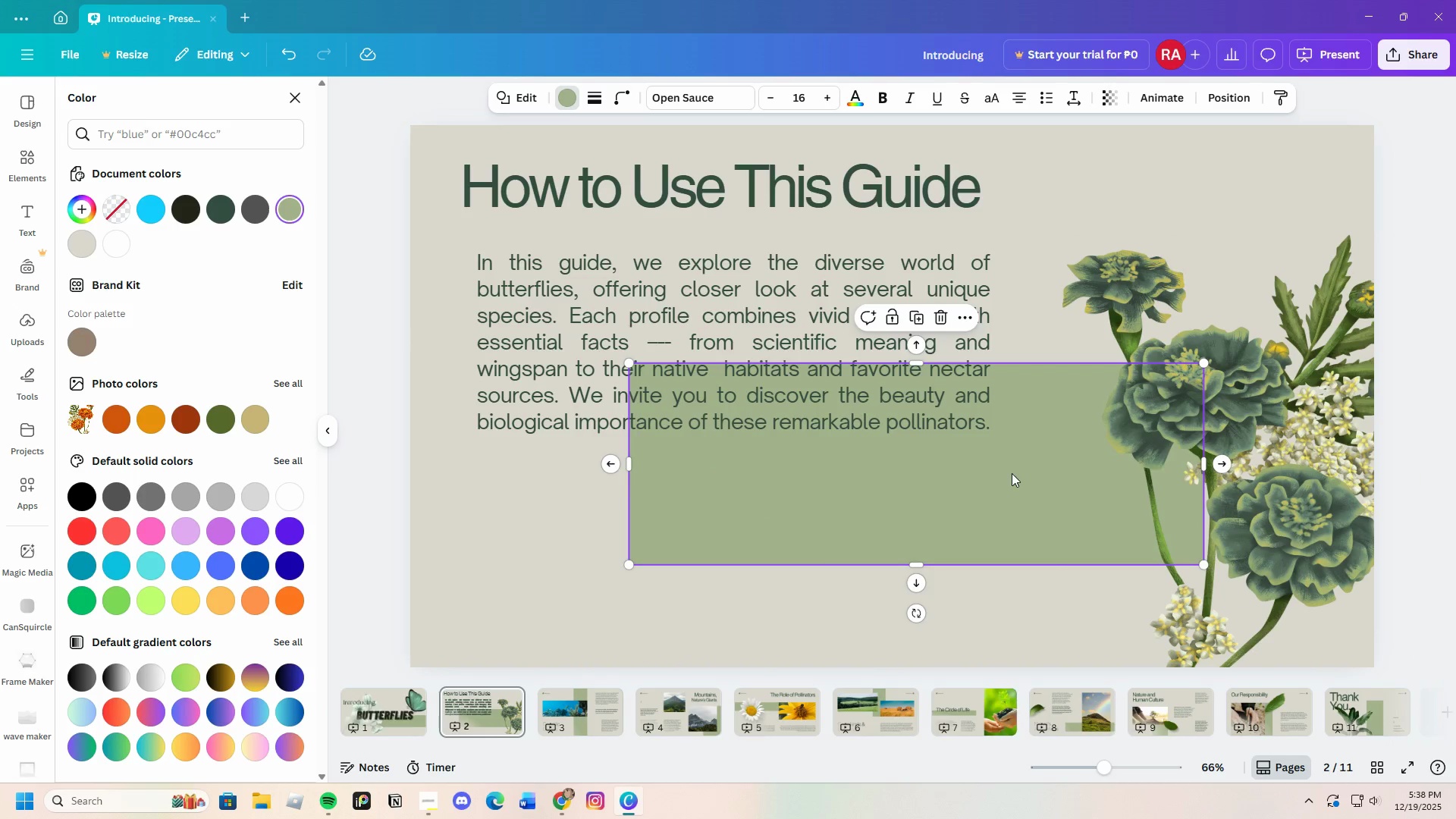 
left_click_drag(start_coordinate=[1013, 473], to_coordinate=[1133, 431])
 